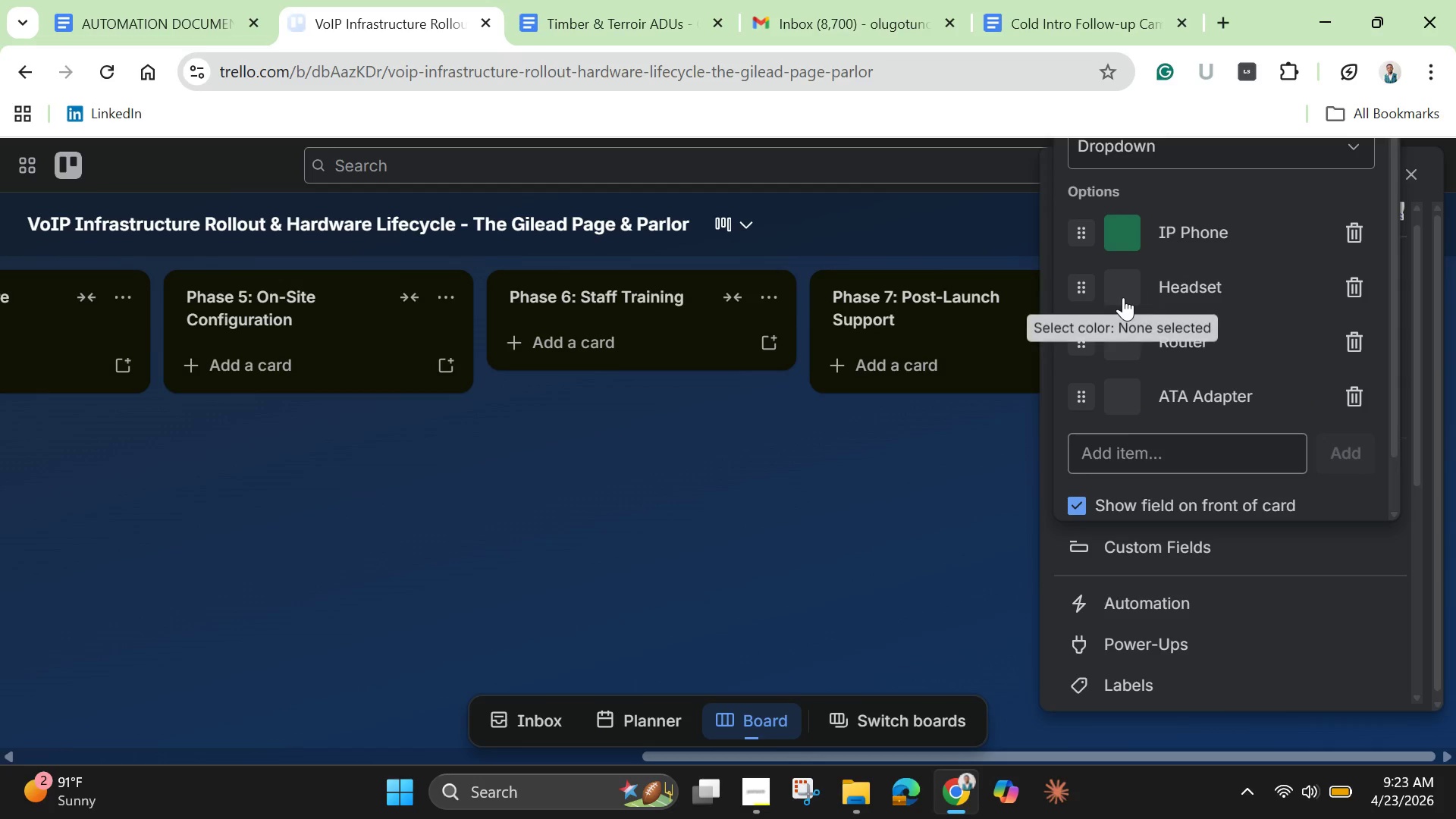 
left_click([1123, 297])
 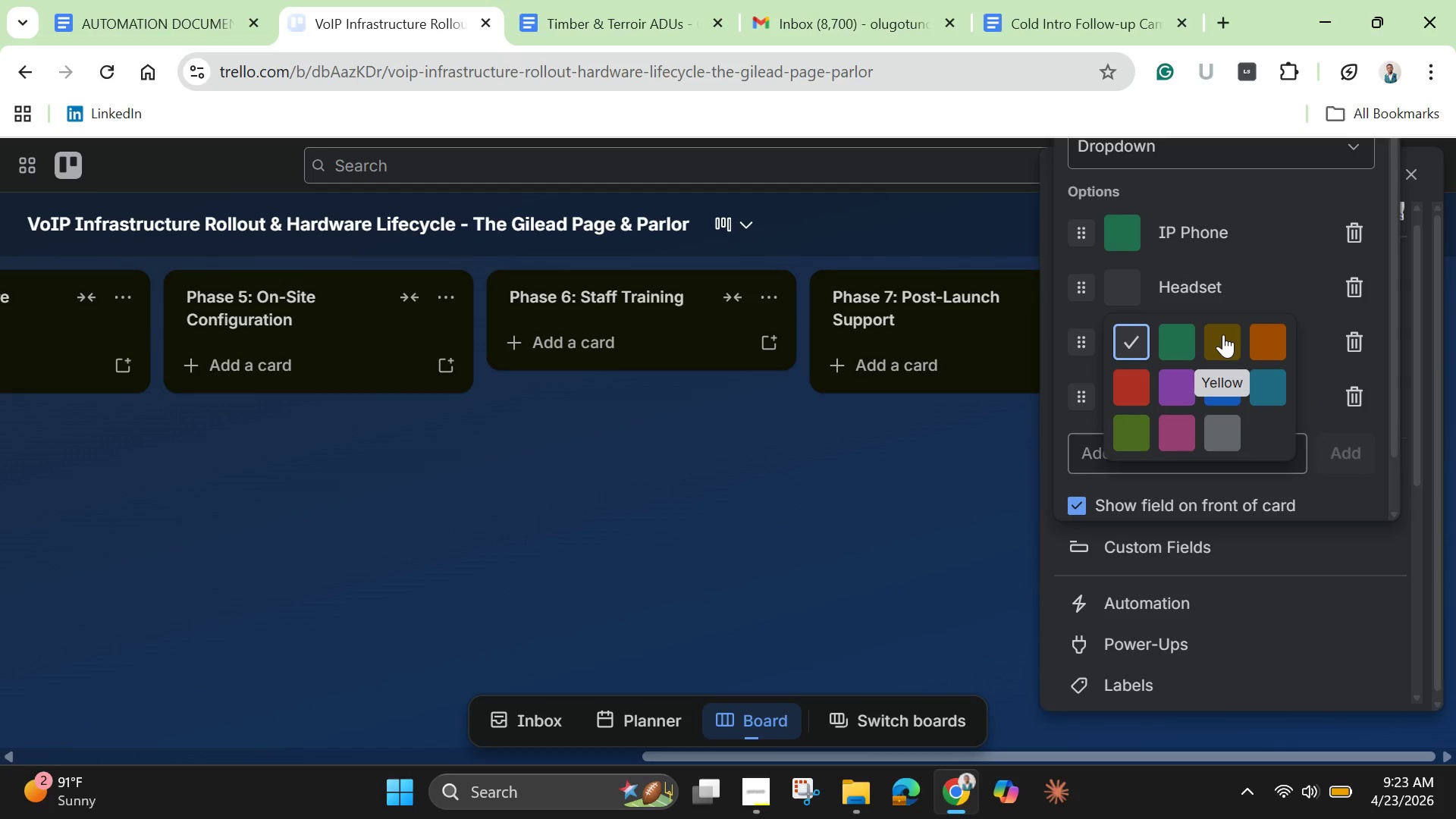 
left_click([1223, 334])
 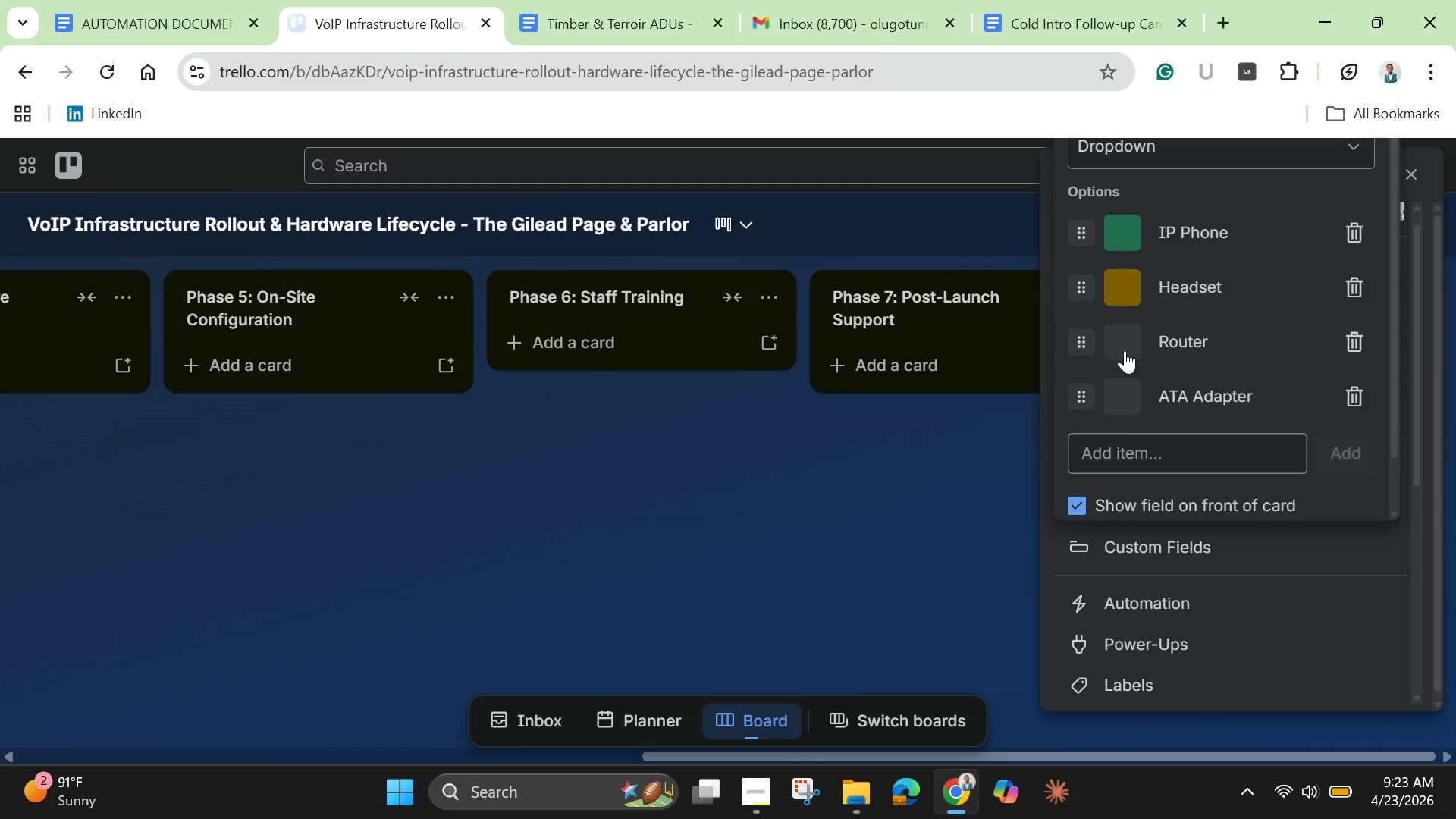 
left_click([1125, 349])
 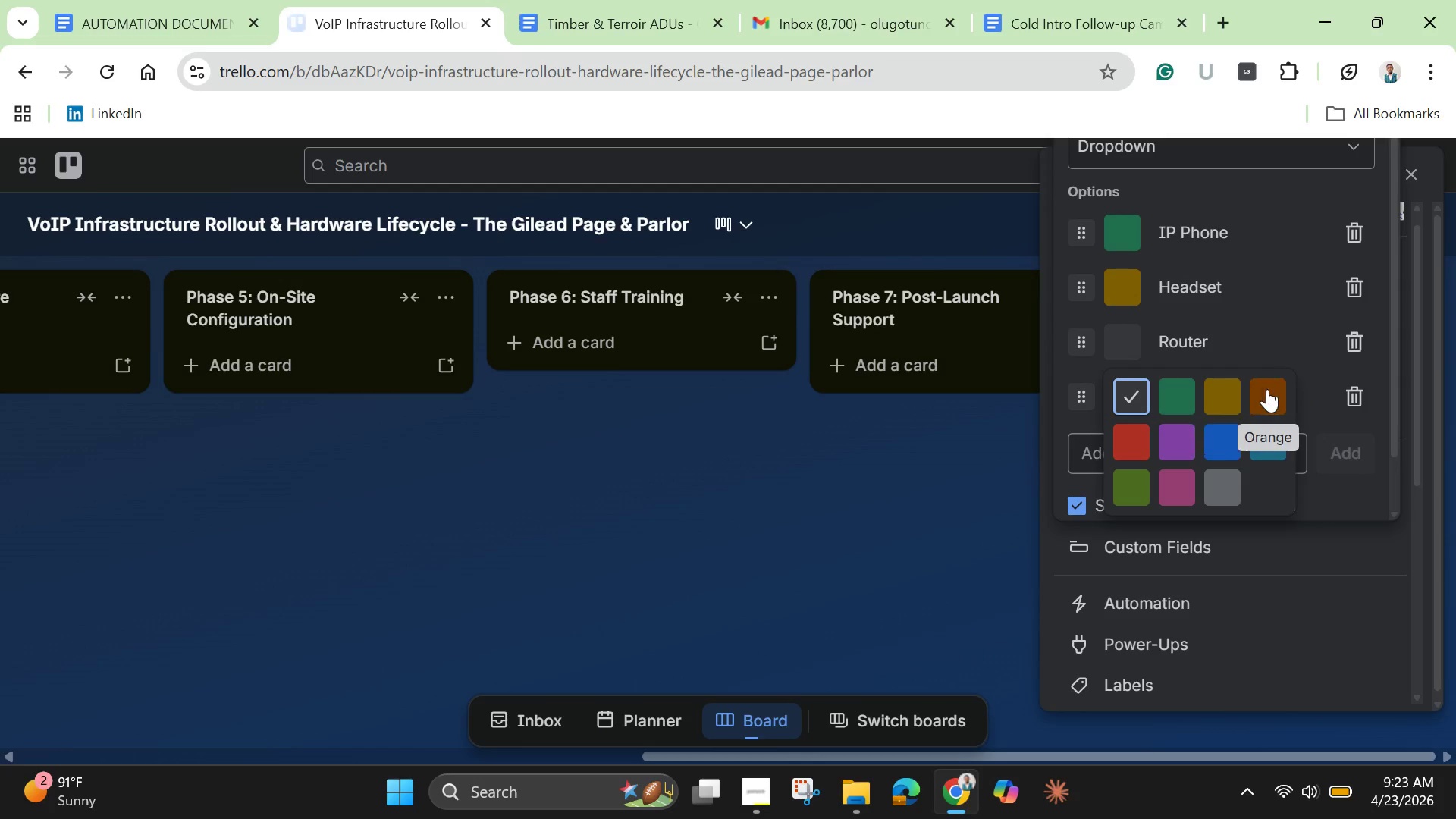 
left_click([1269, 389])
 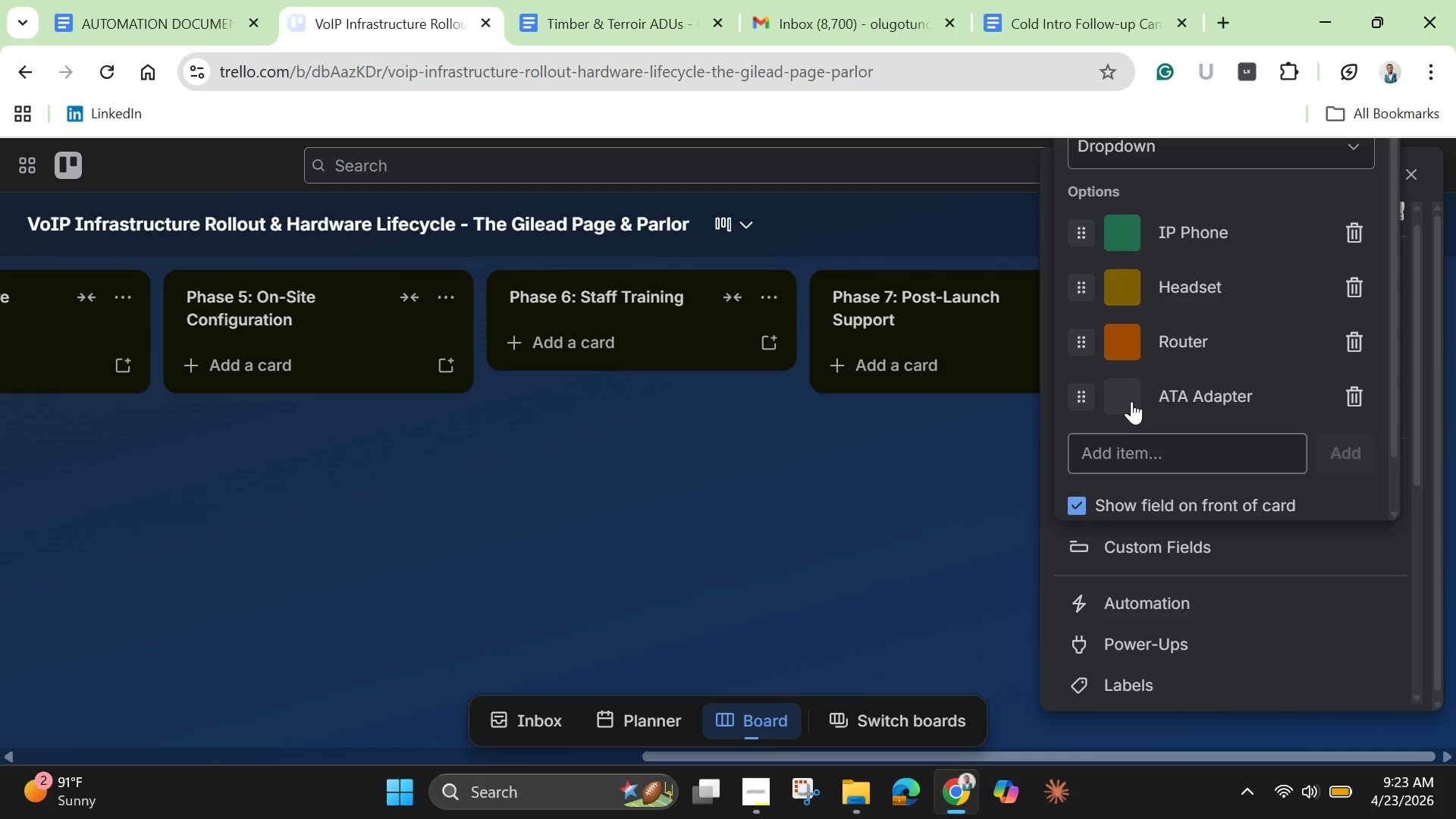 
left_click([1130, 401])
 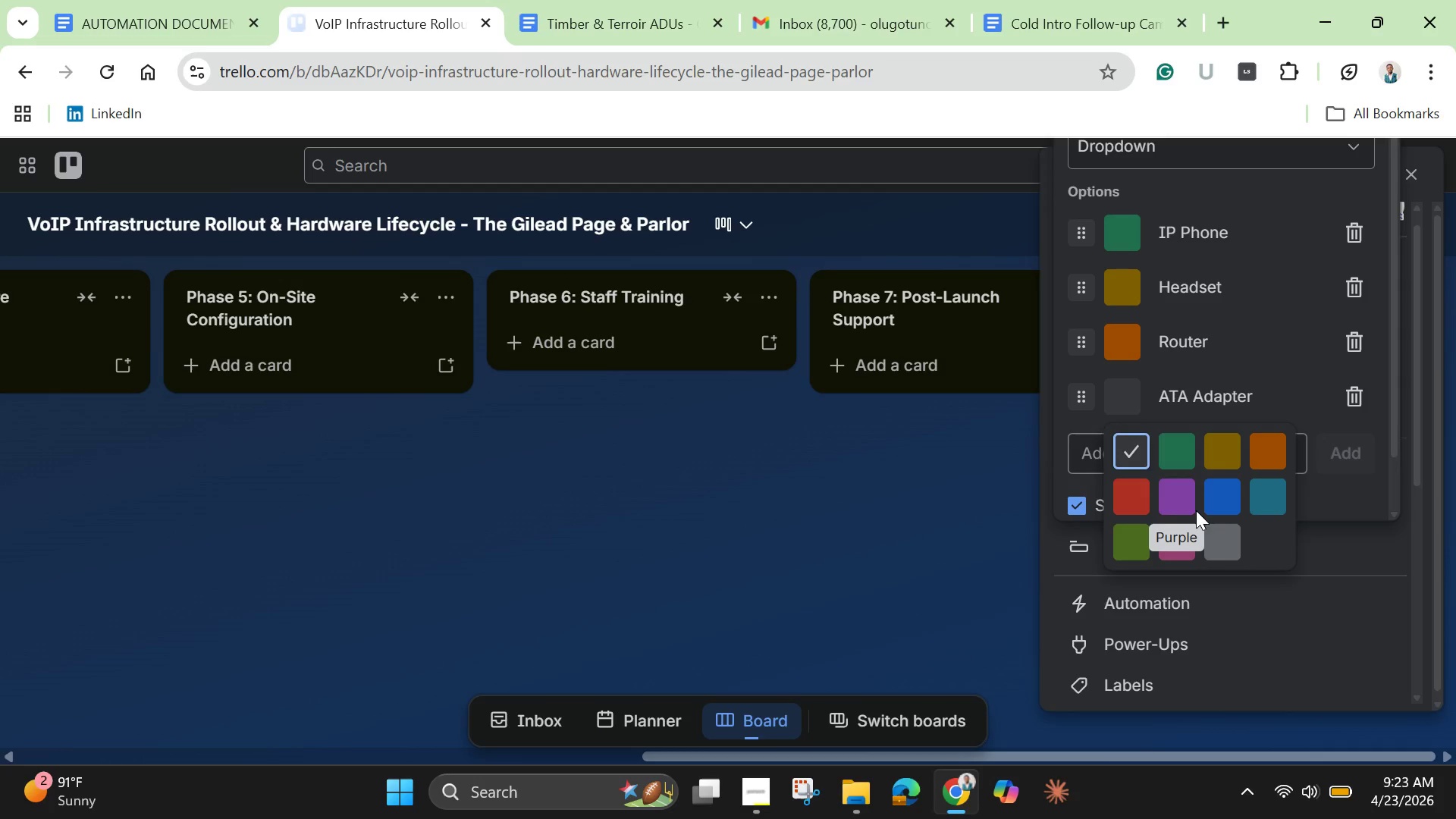 
left_click([1181, 505])
 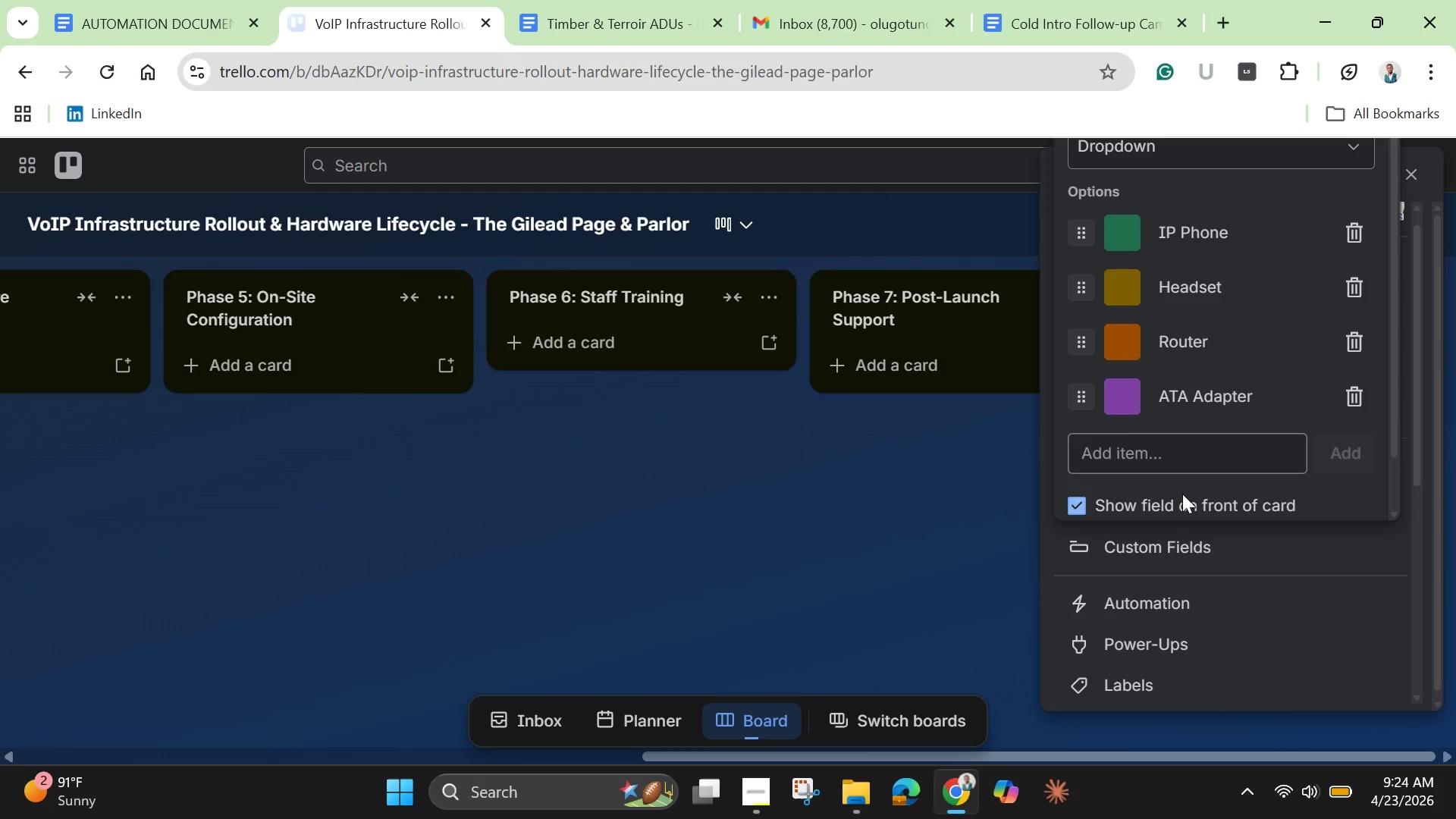 
scroll: coordinate [1202, 402], scroll_direction: down, amount: 2.0
 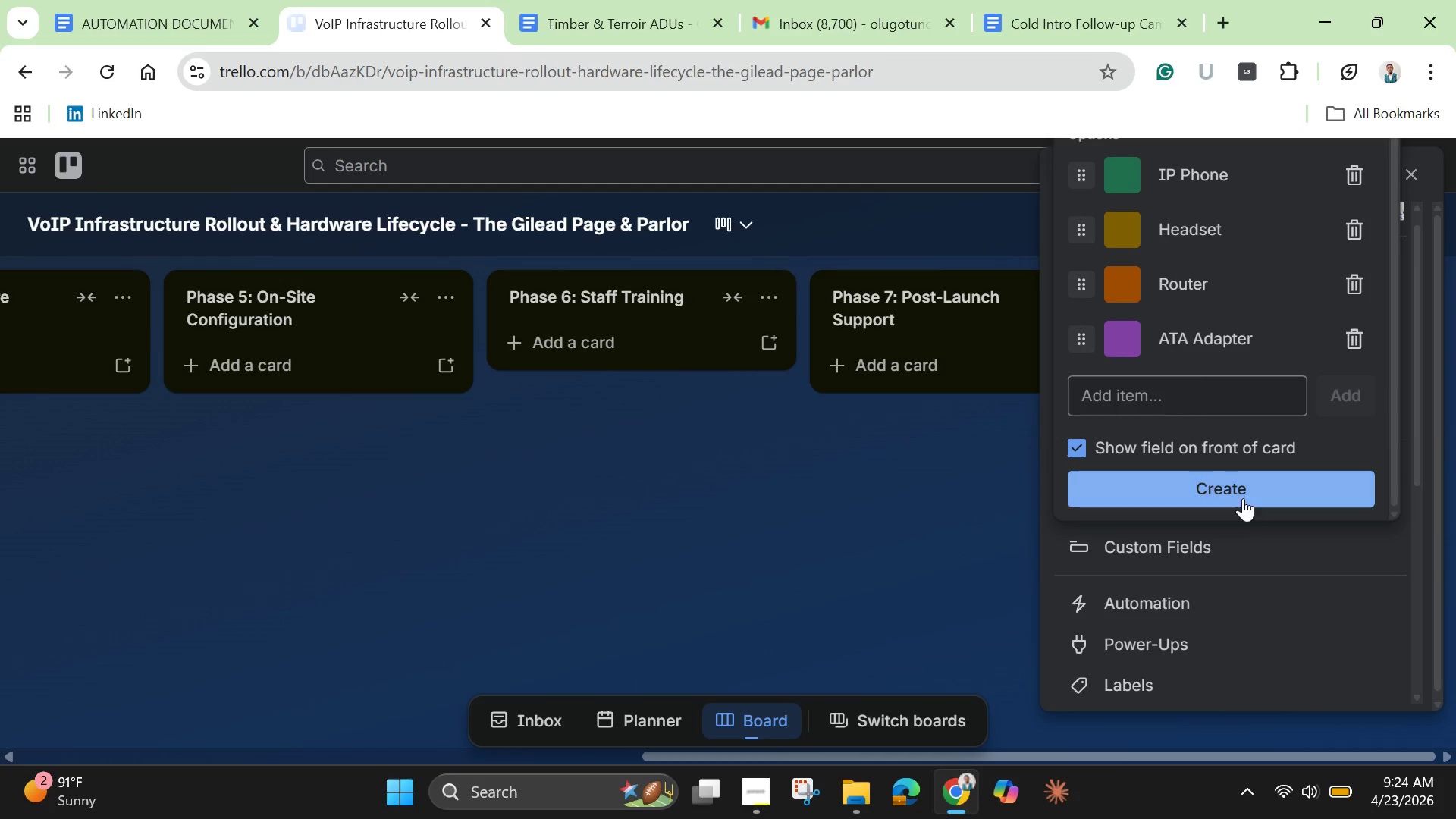 
left_click([1243, 491])
 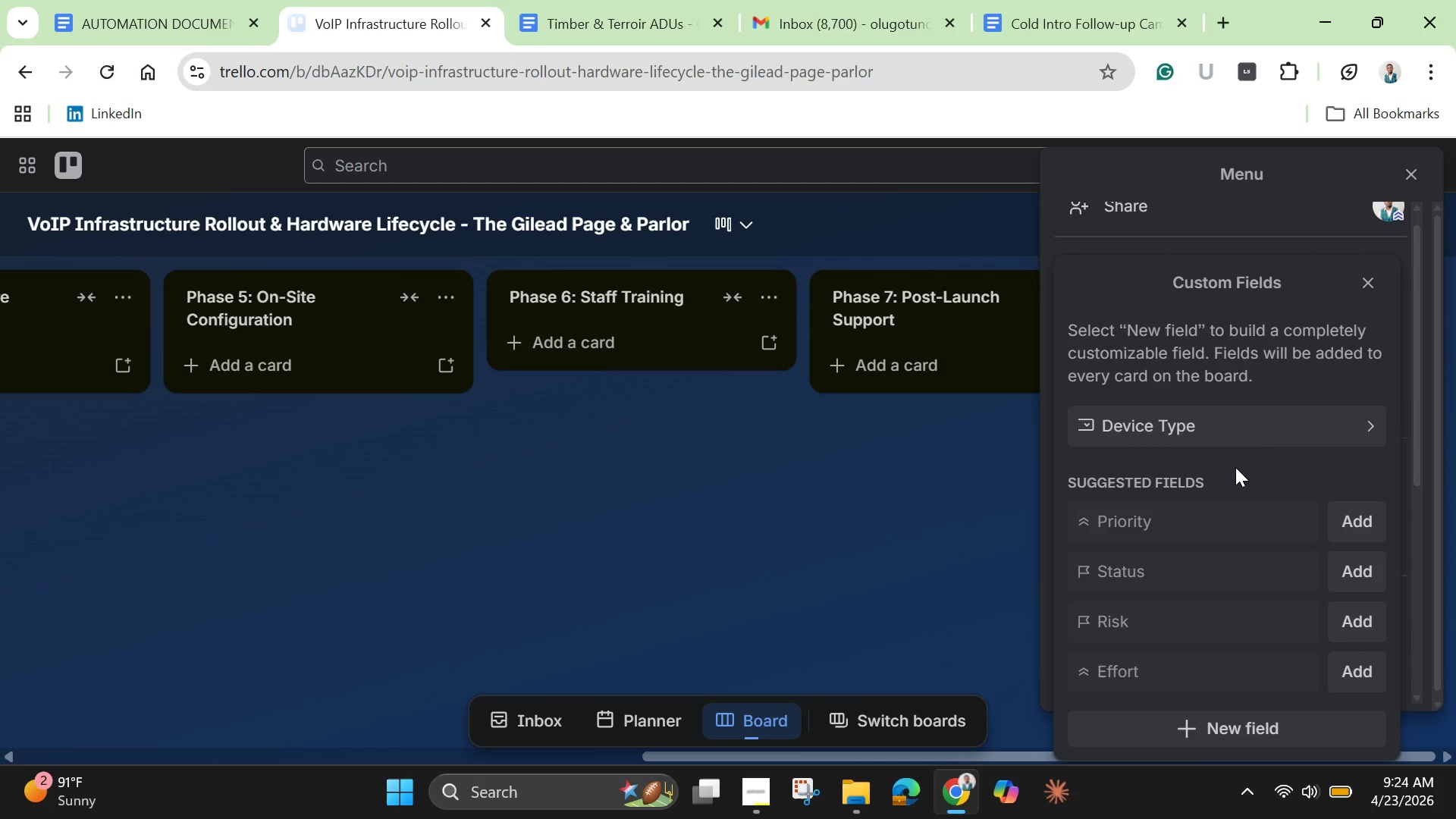 
wait(10.58)
 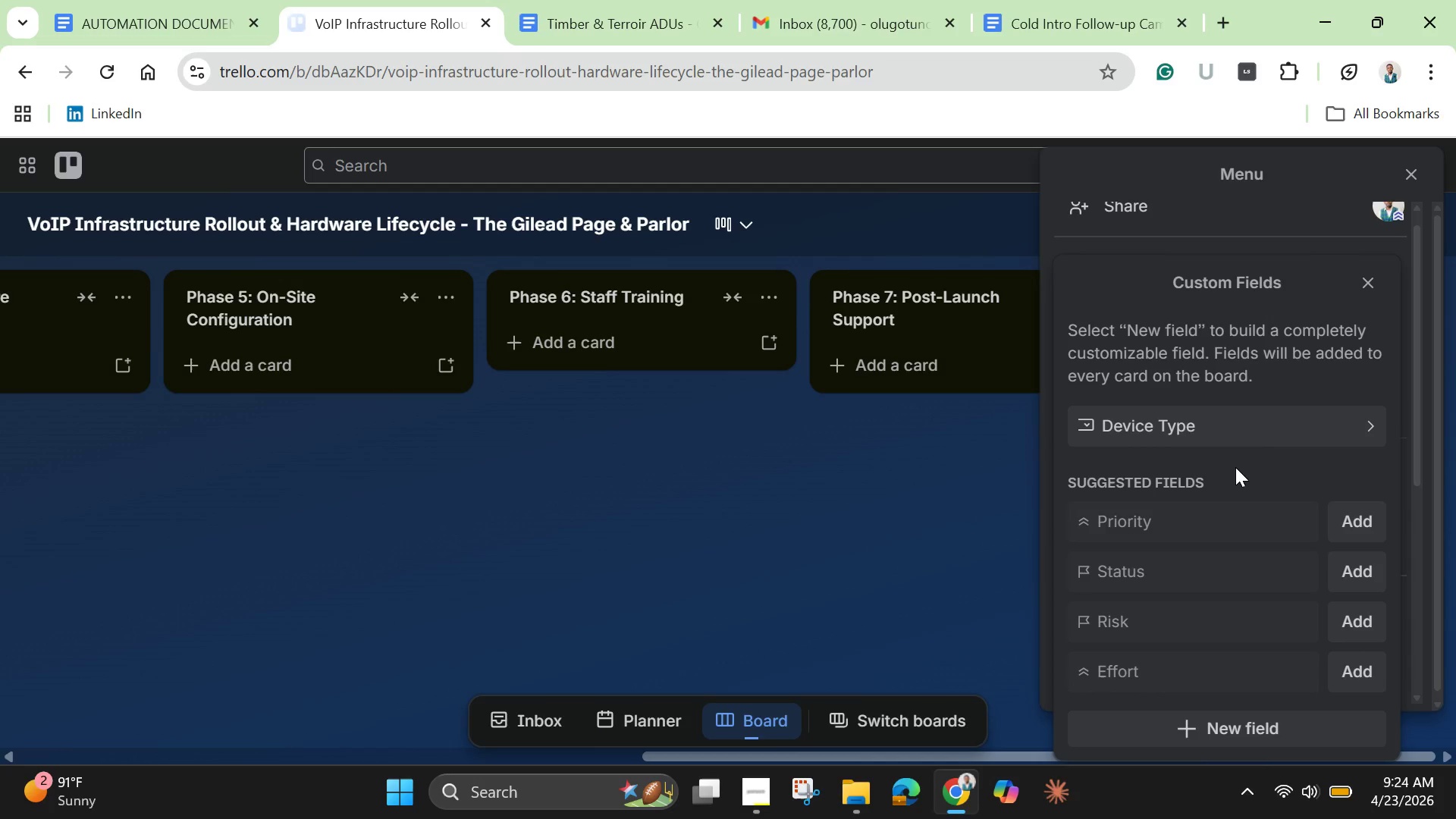 
left_click([1210, 730])
 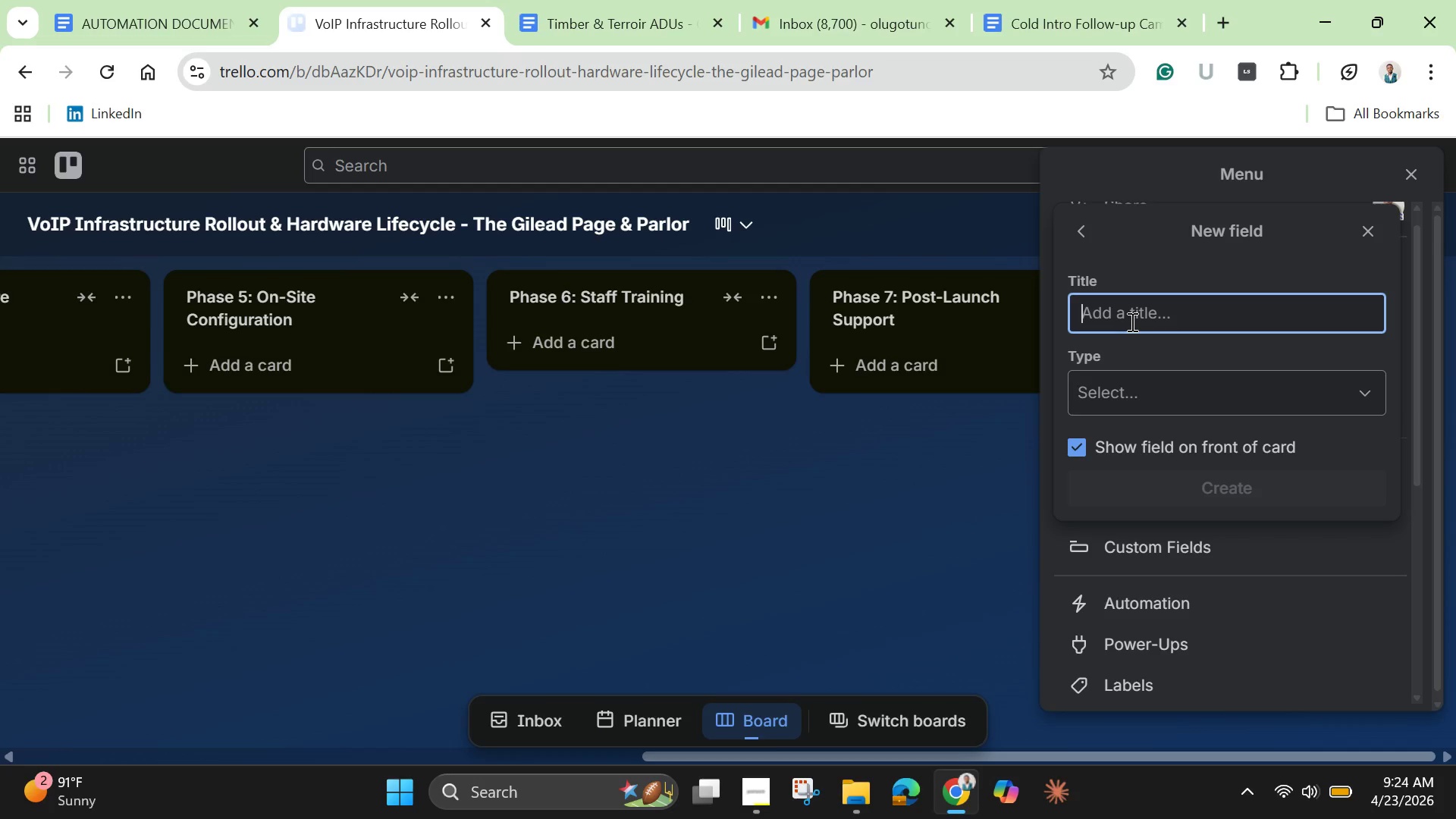 
wait(5.83)
 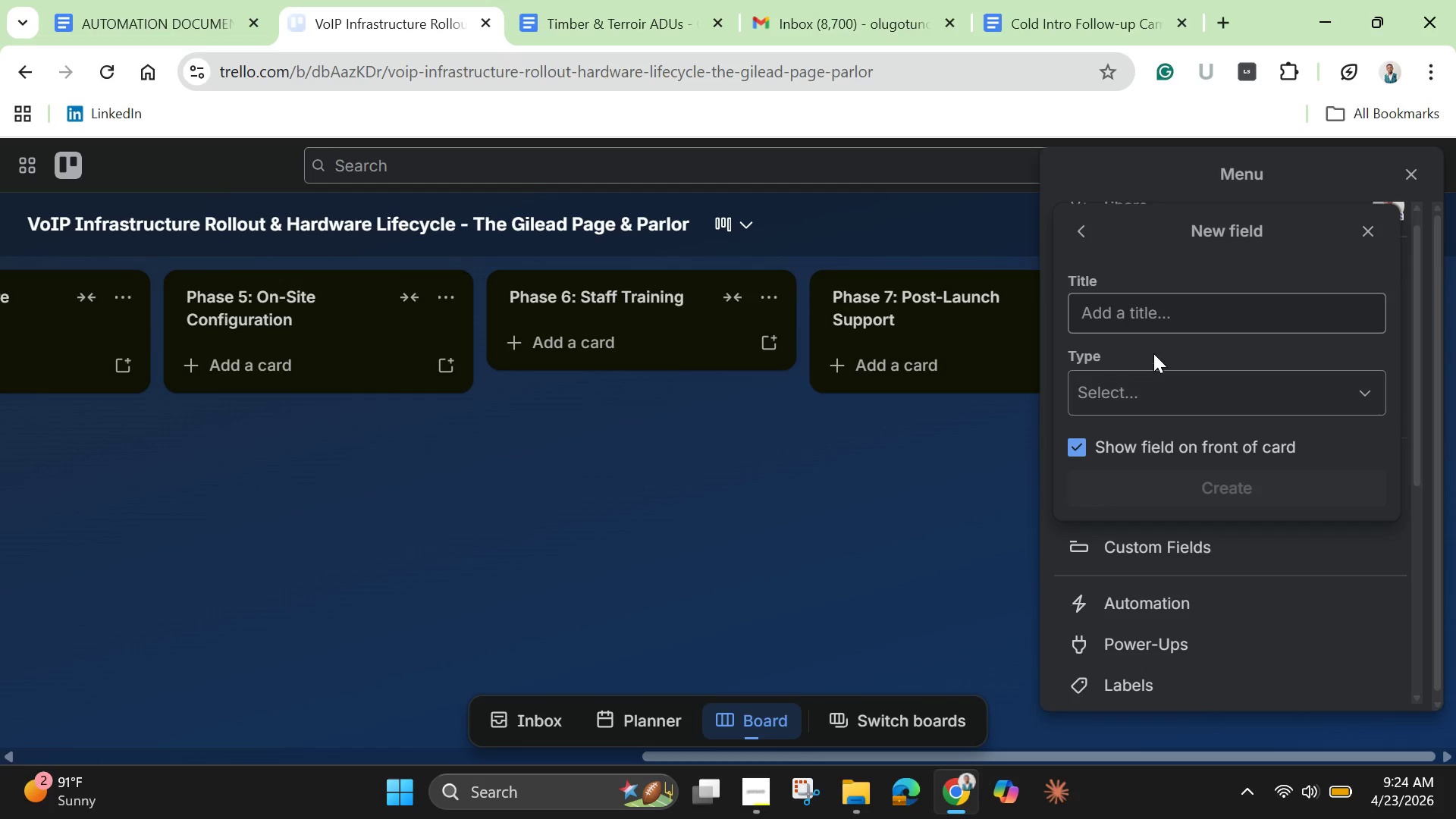 
type(Model Number)
 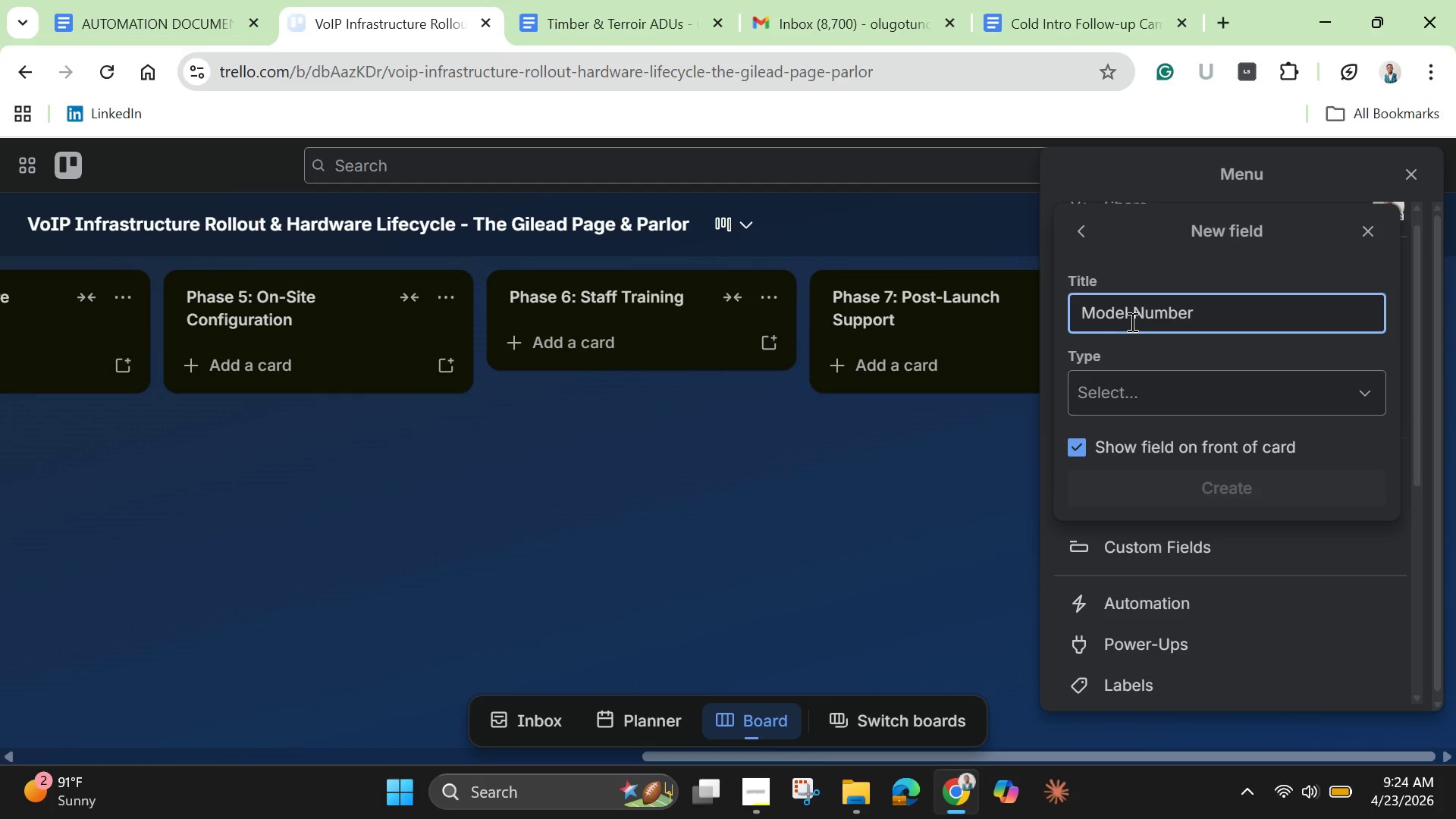 
left_click([1237, 392])
 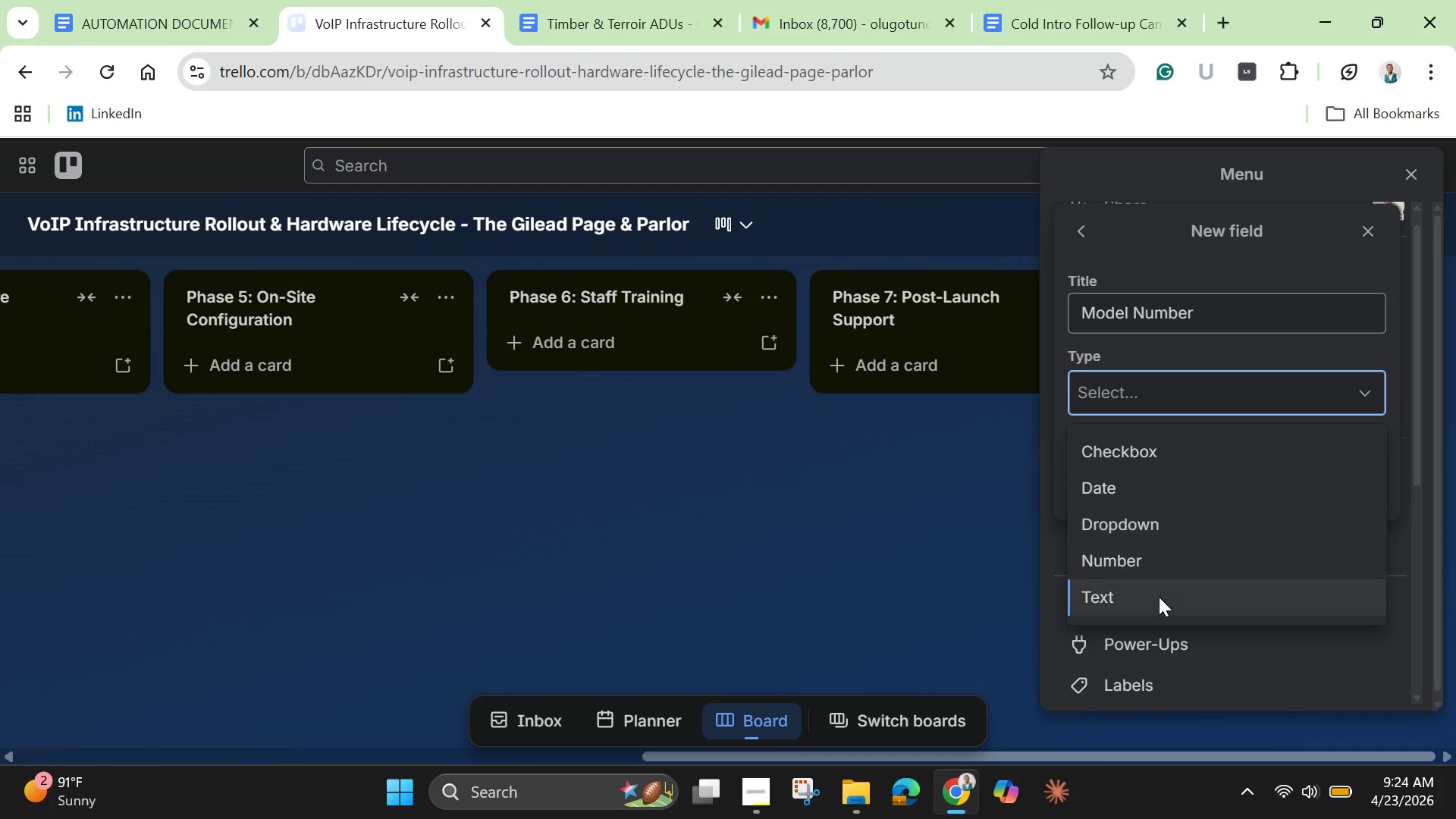 
left_click([1156, 600])
 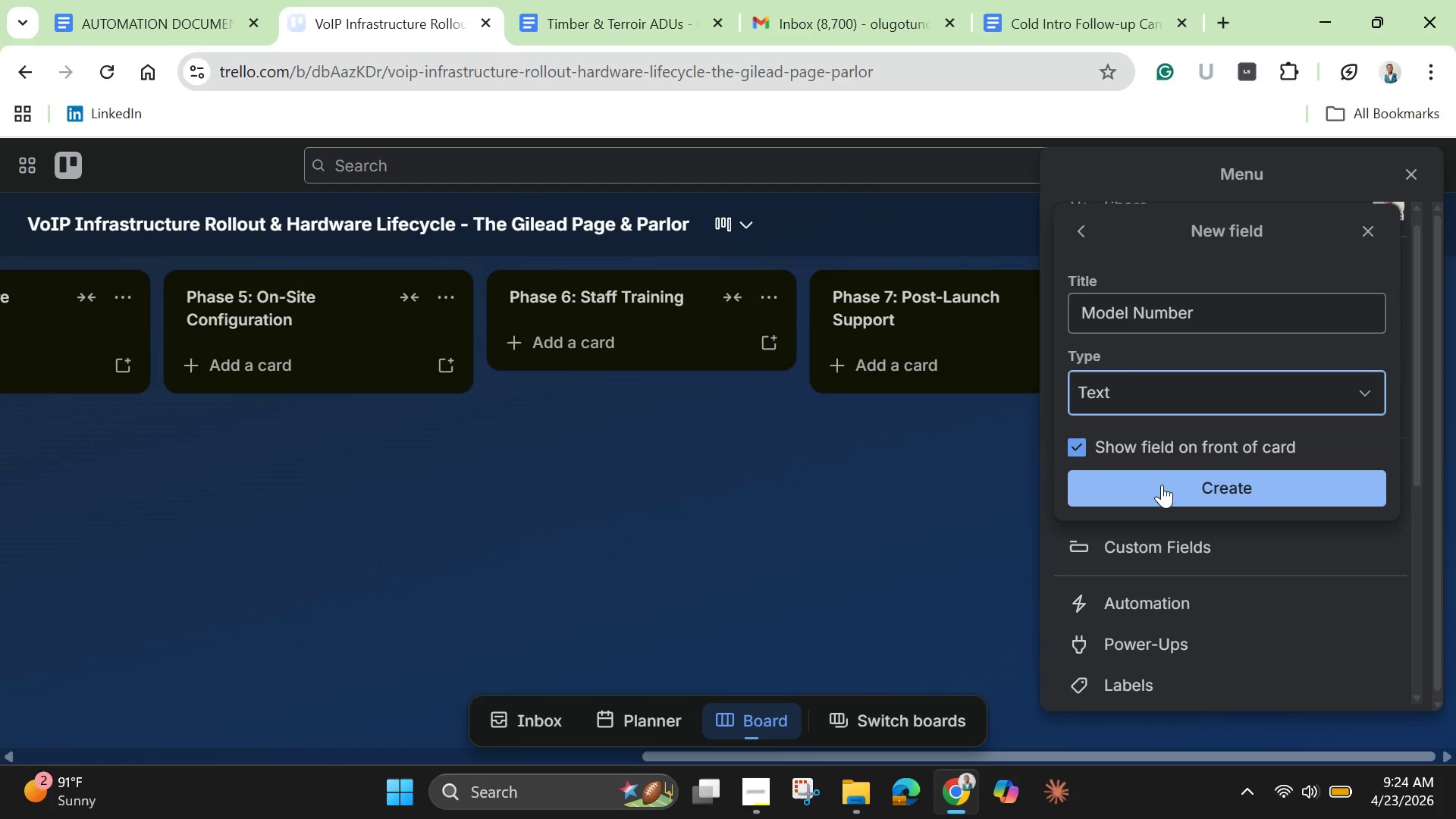 
left_click([1162, 485])
 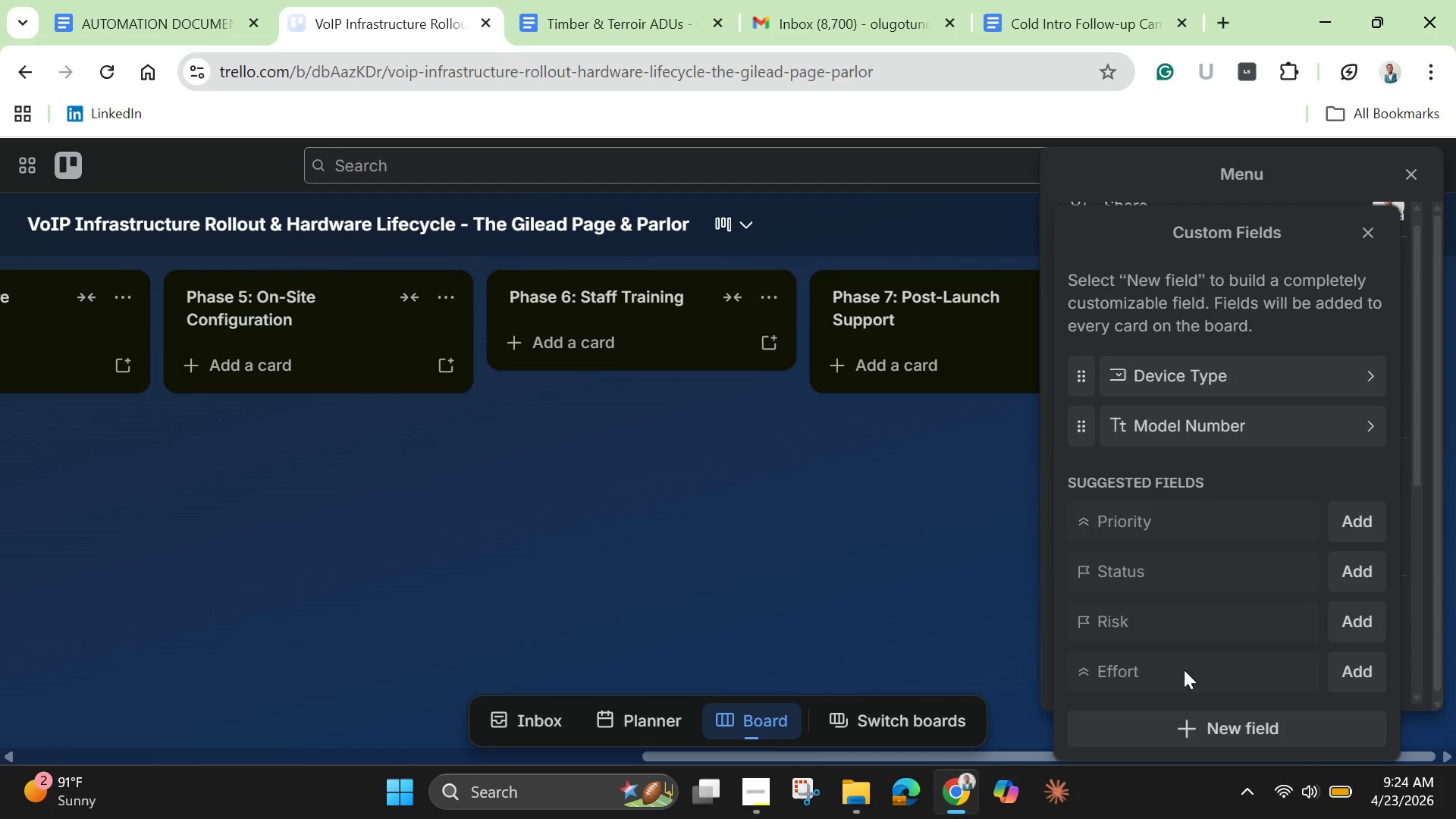 
left_click([1191, 723])
 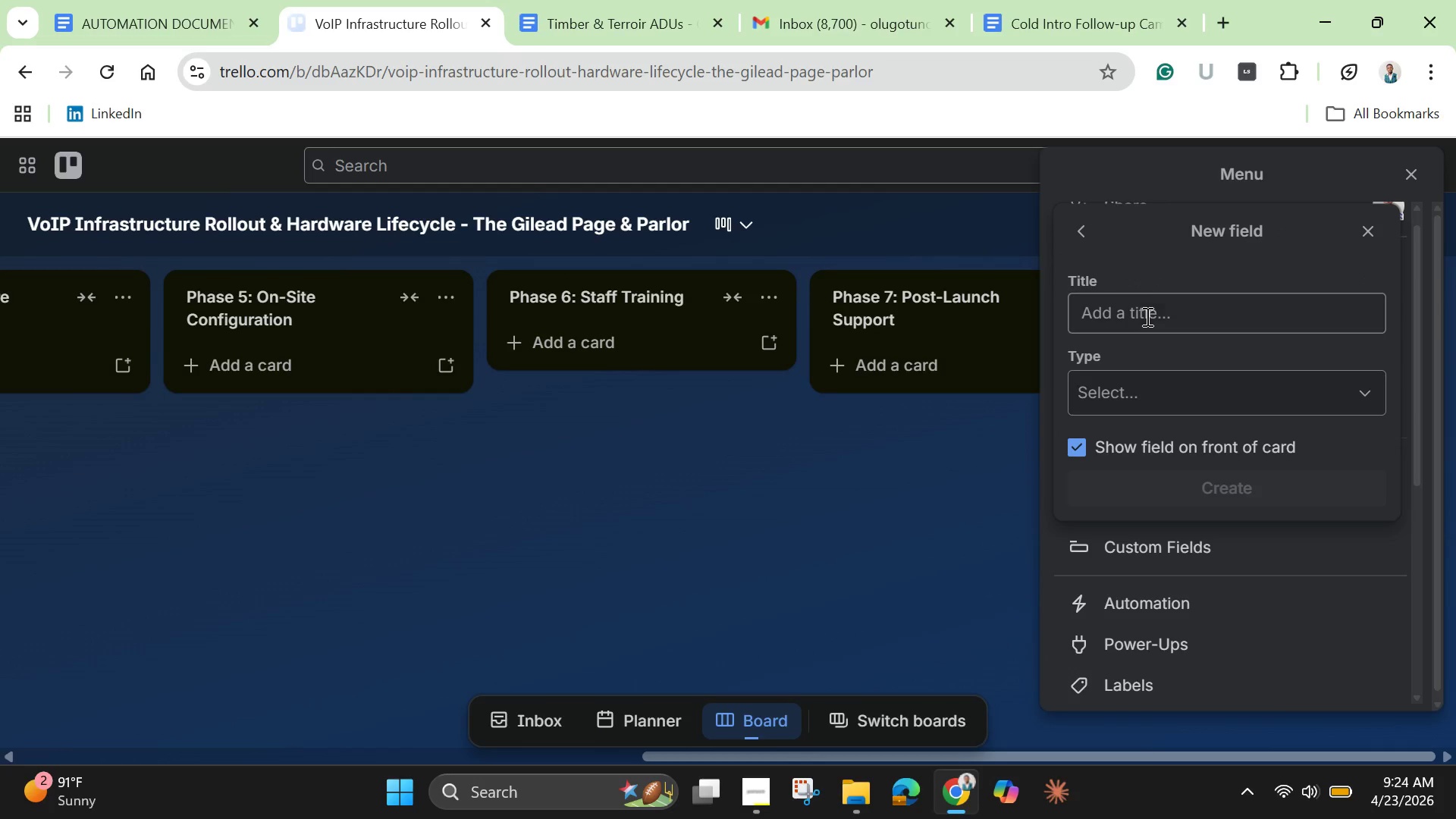 
left_click([1142, 308])
 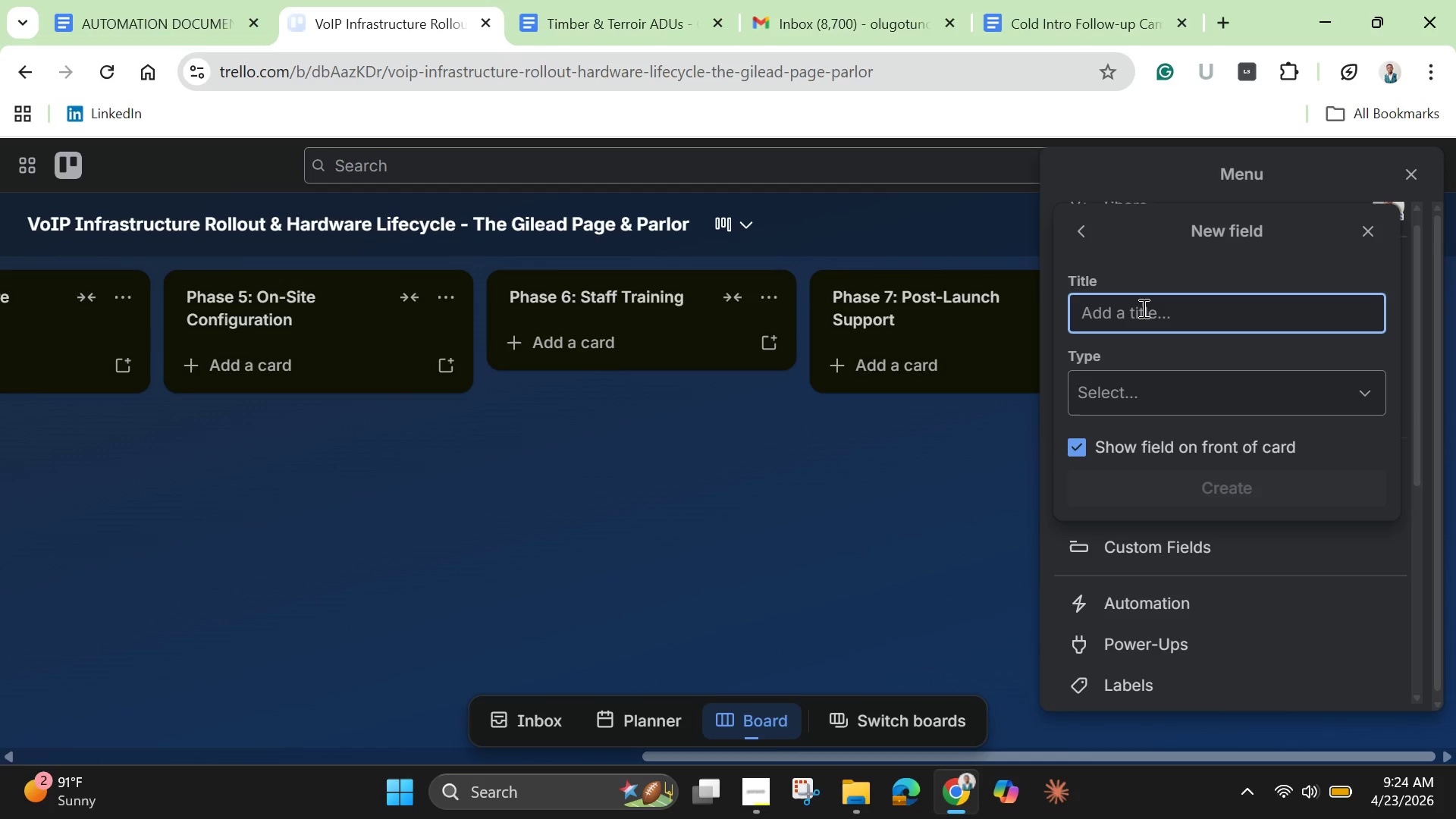 
wait(5.02)
 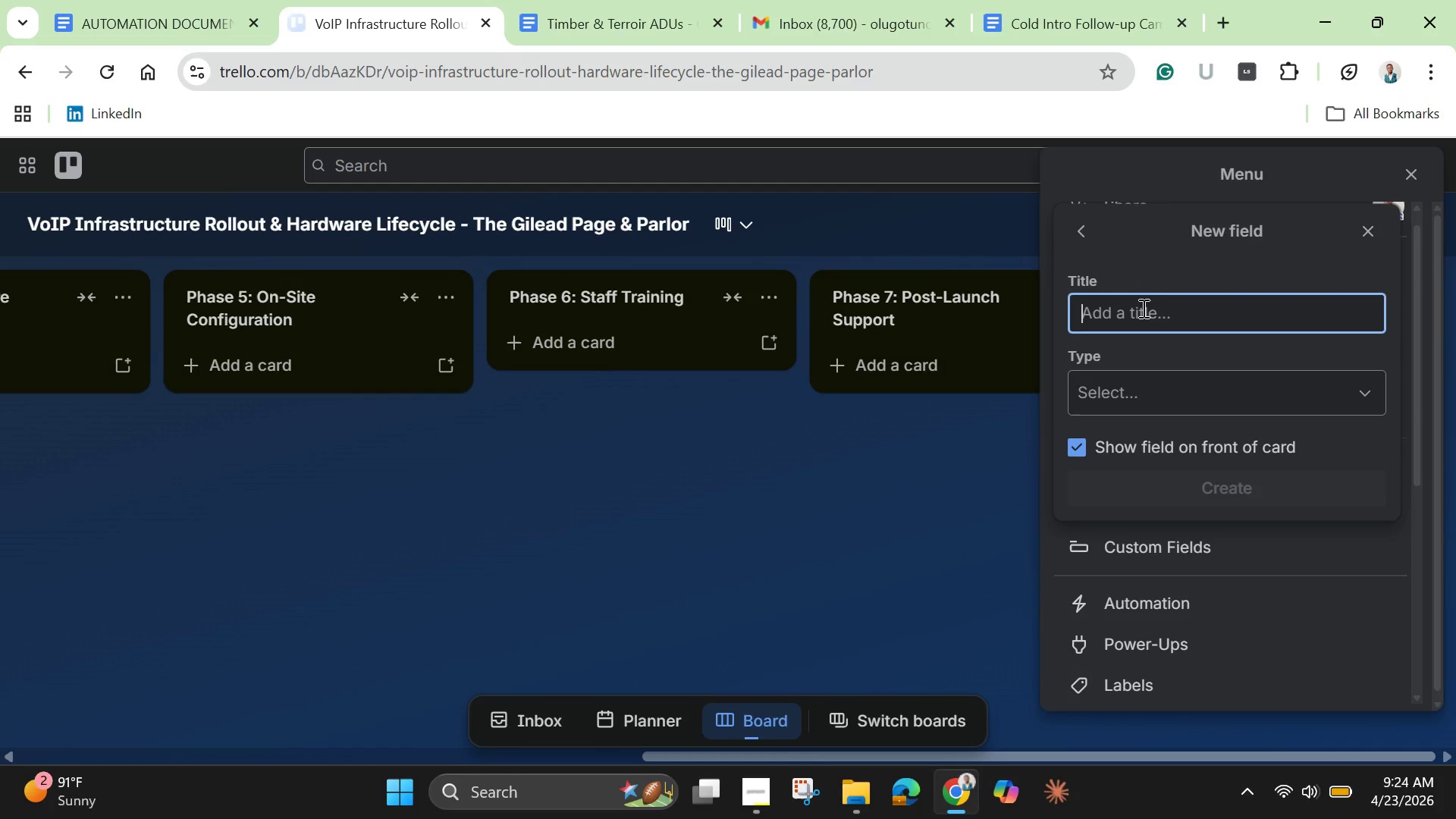 
type(MAC Address)
 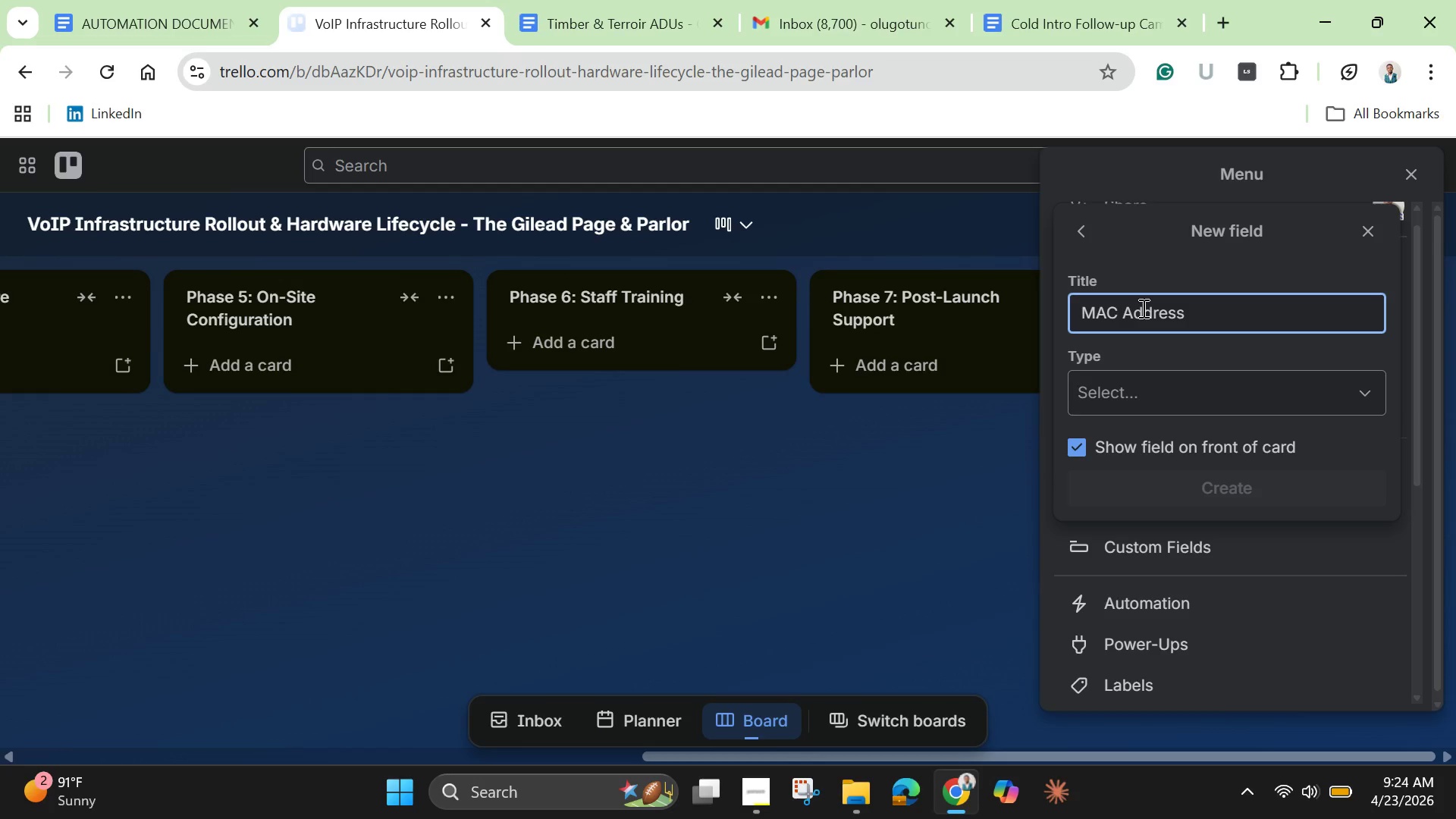 
key(Enter)
 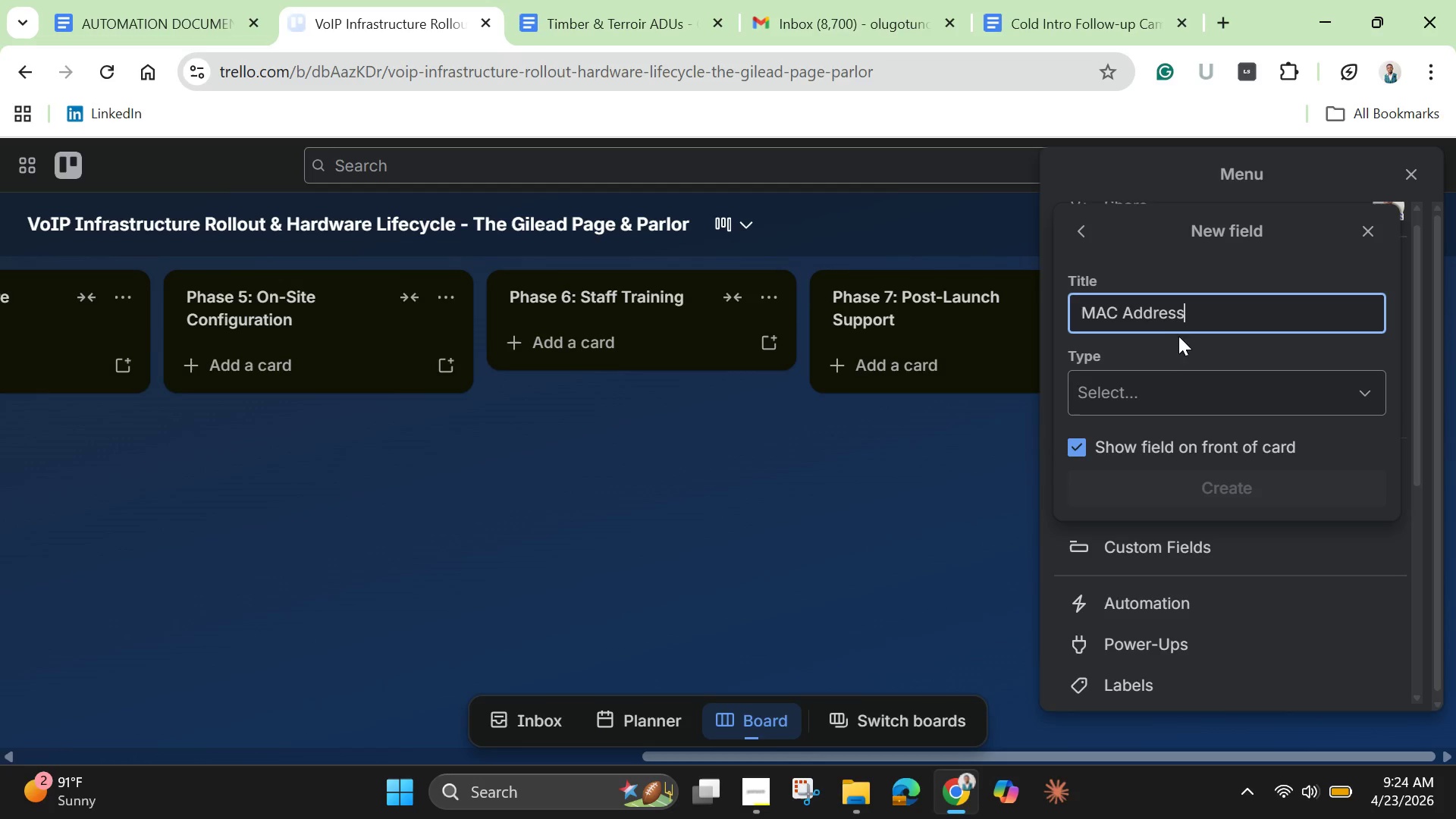 
left_click([1189, 406])
 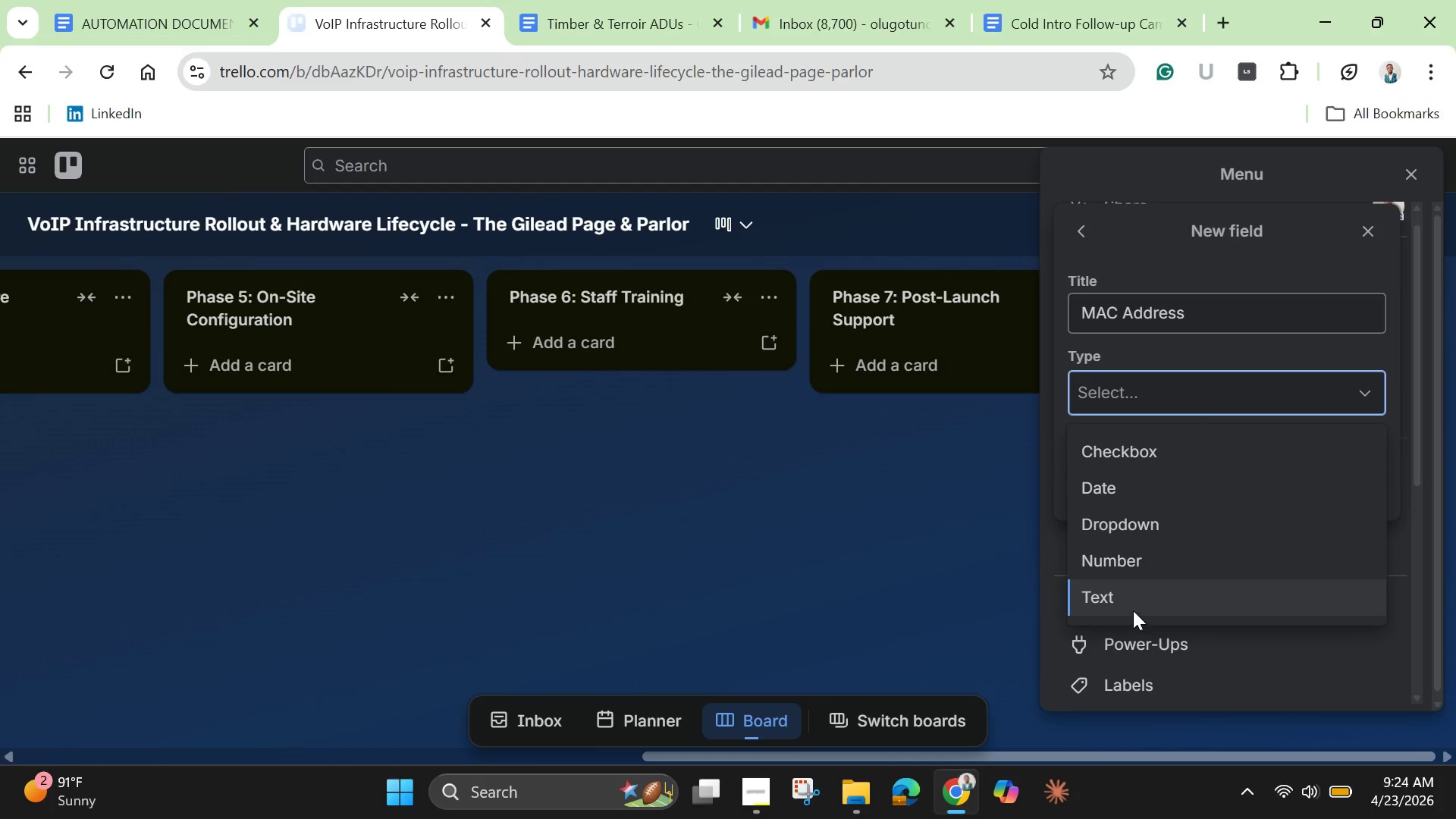 
left_click([1134, 593])
 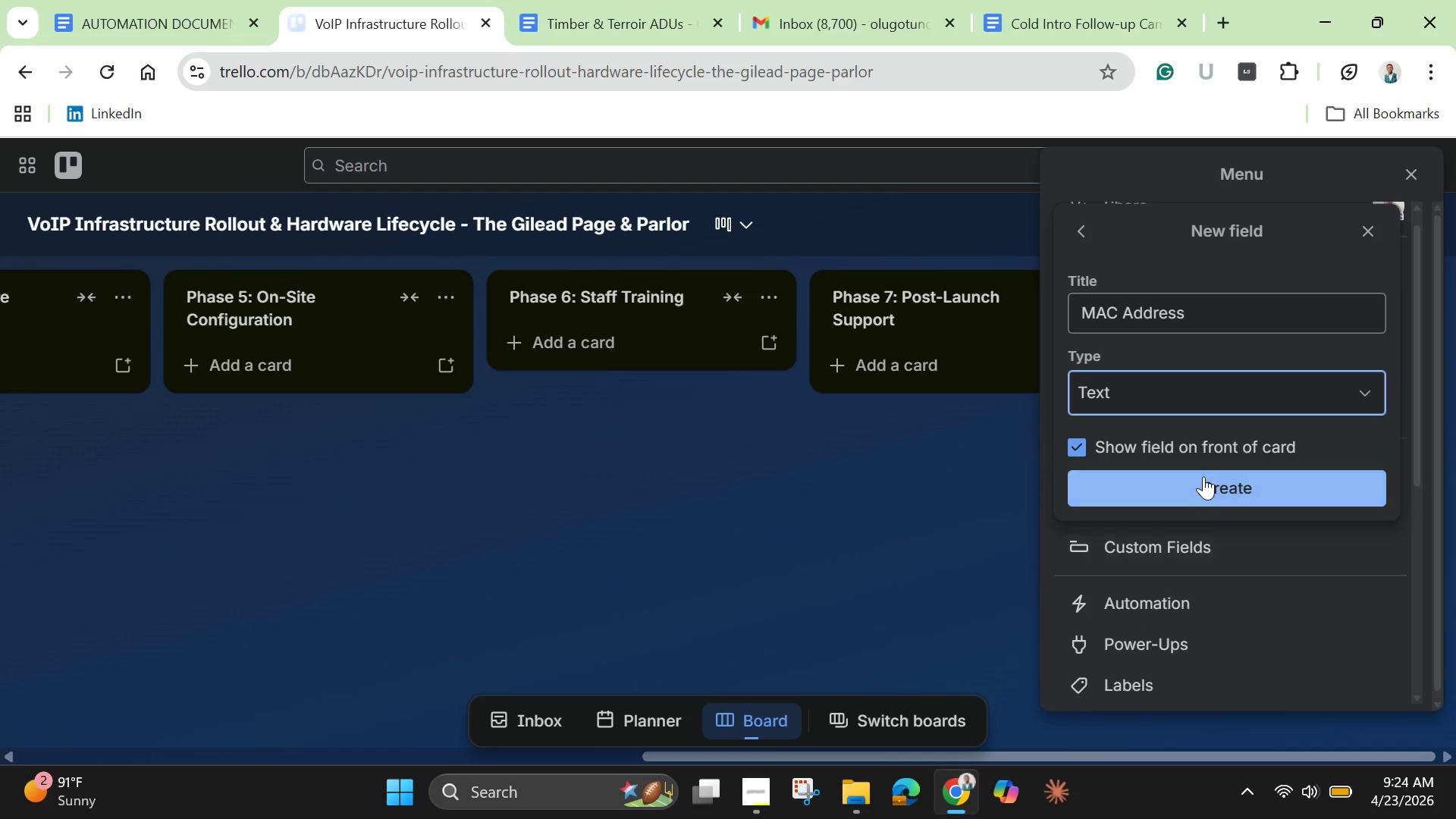 
left_click([1203, 476])
 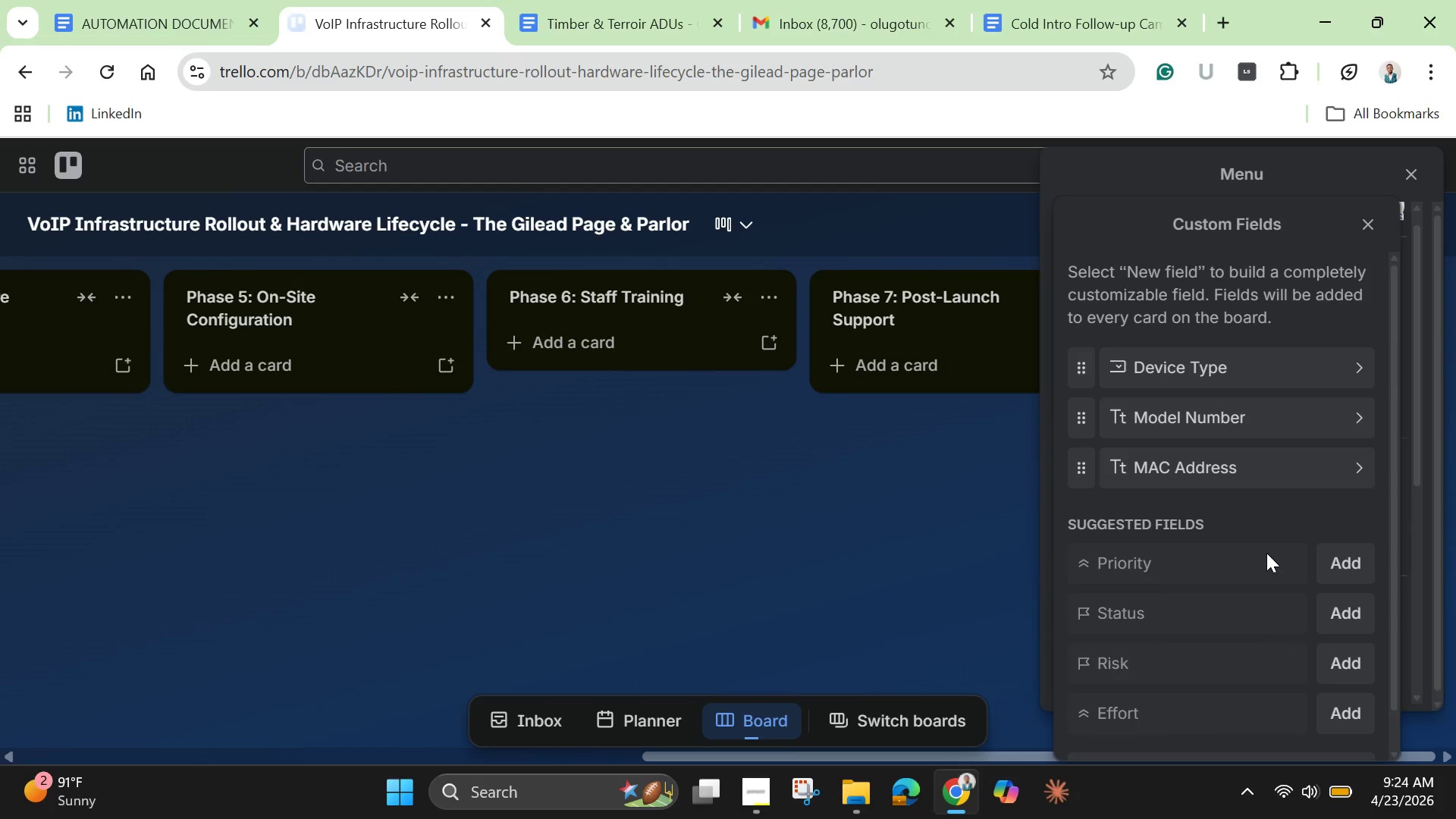 
scroll: coordinate [1263, 573], scroll_direction: down, amount: 4.0
 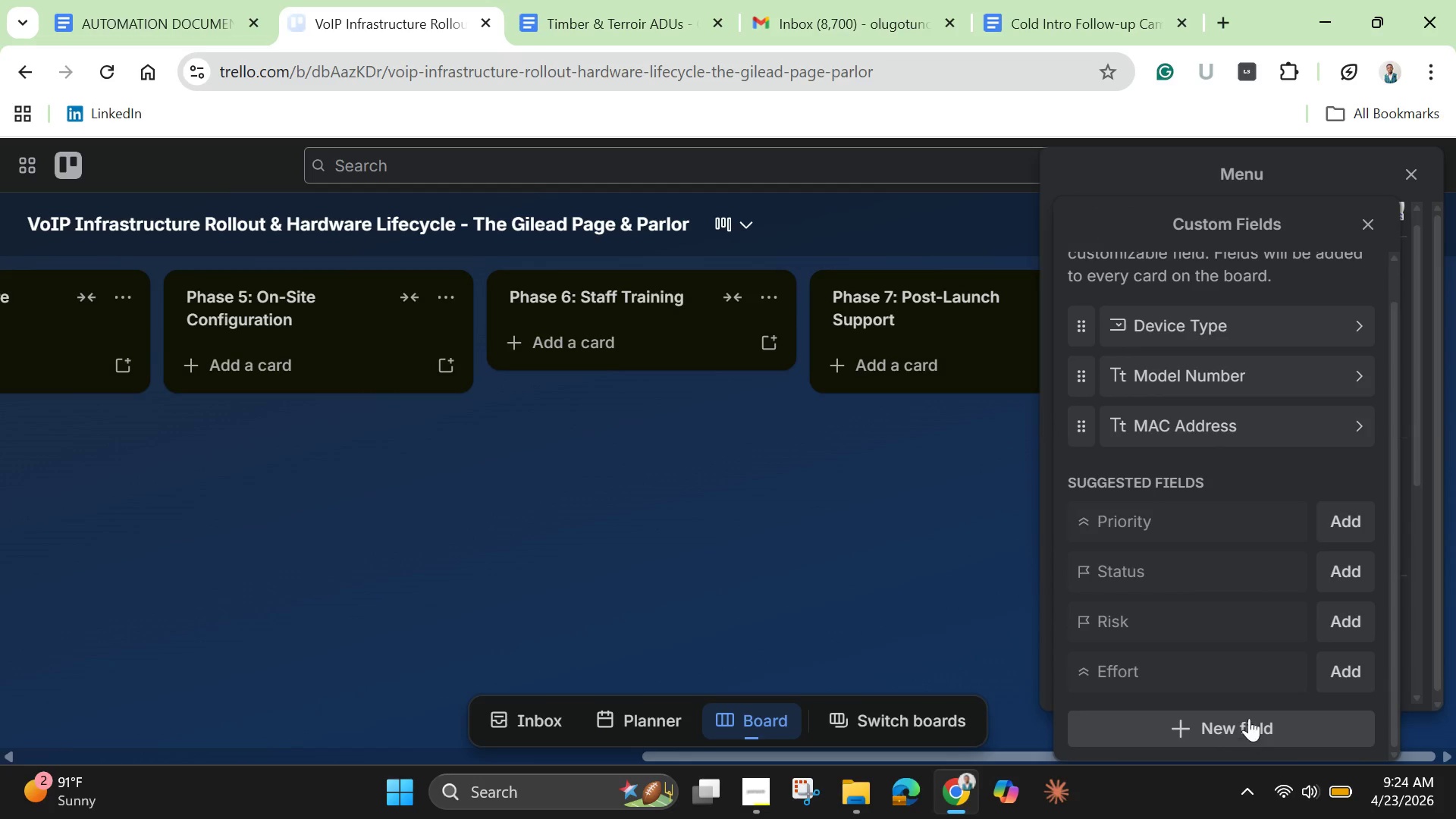 
left_click([1247, 714])
 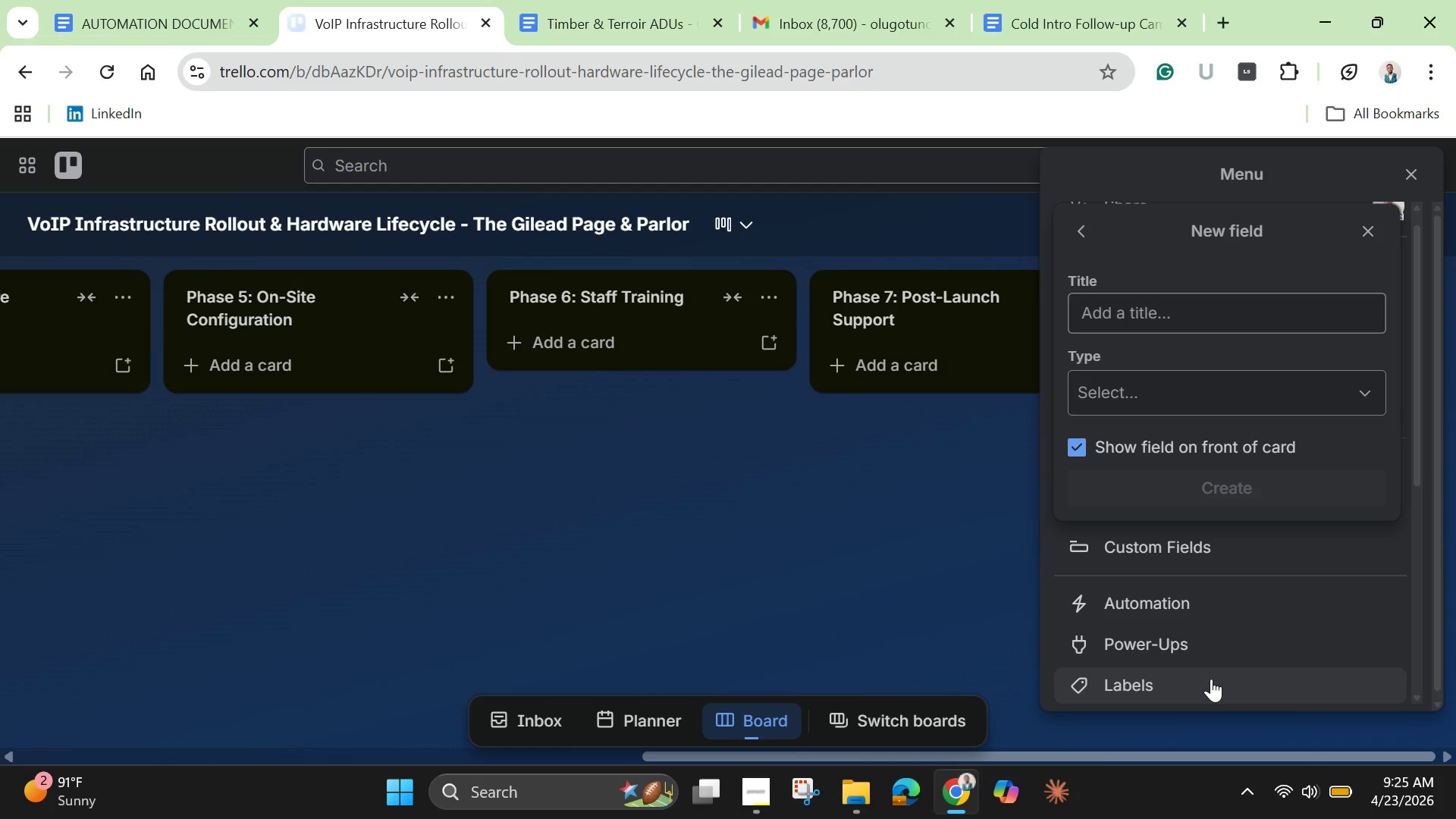 
wait(11.51)
 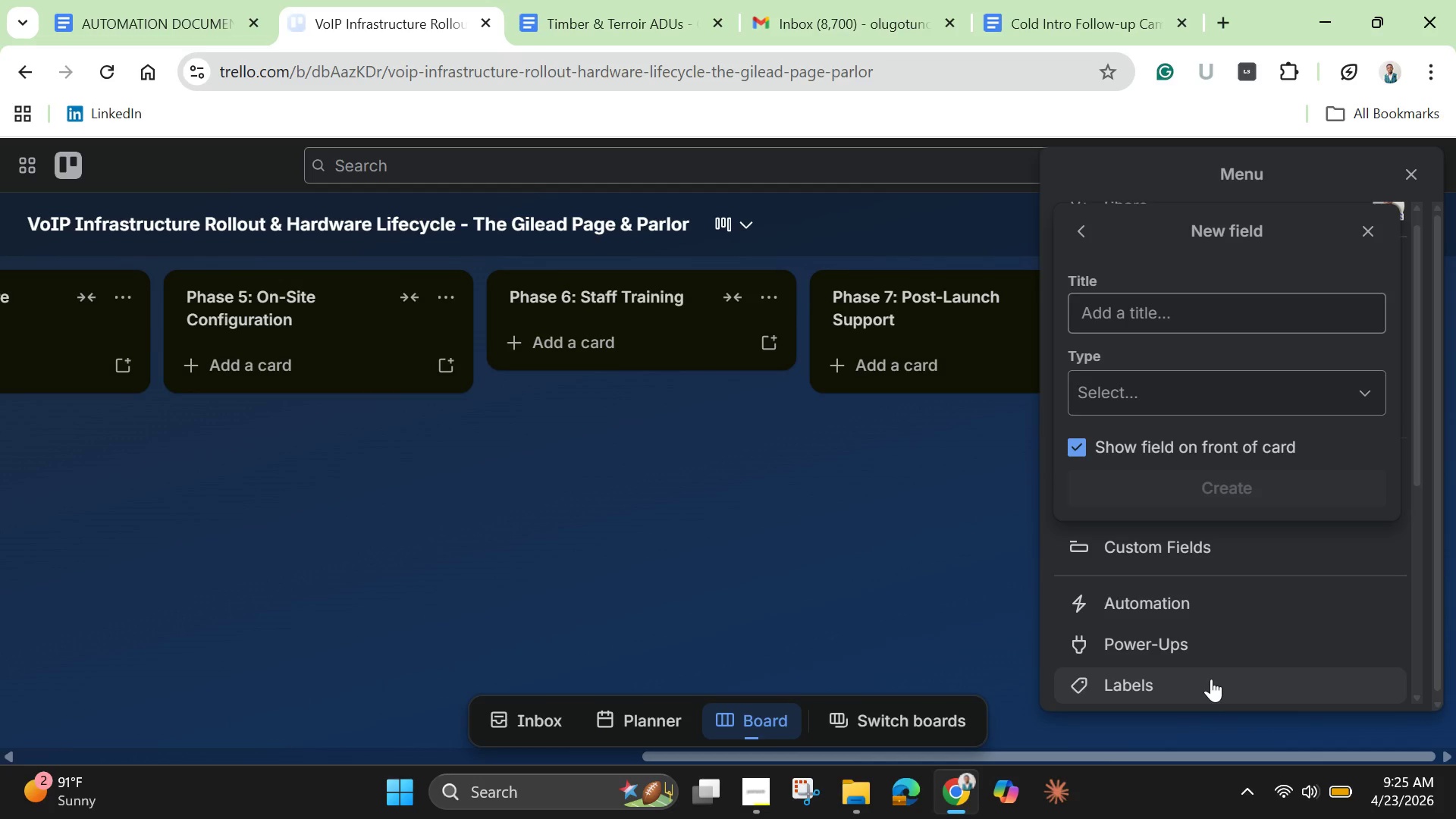 
left_click([1153, 308])
 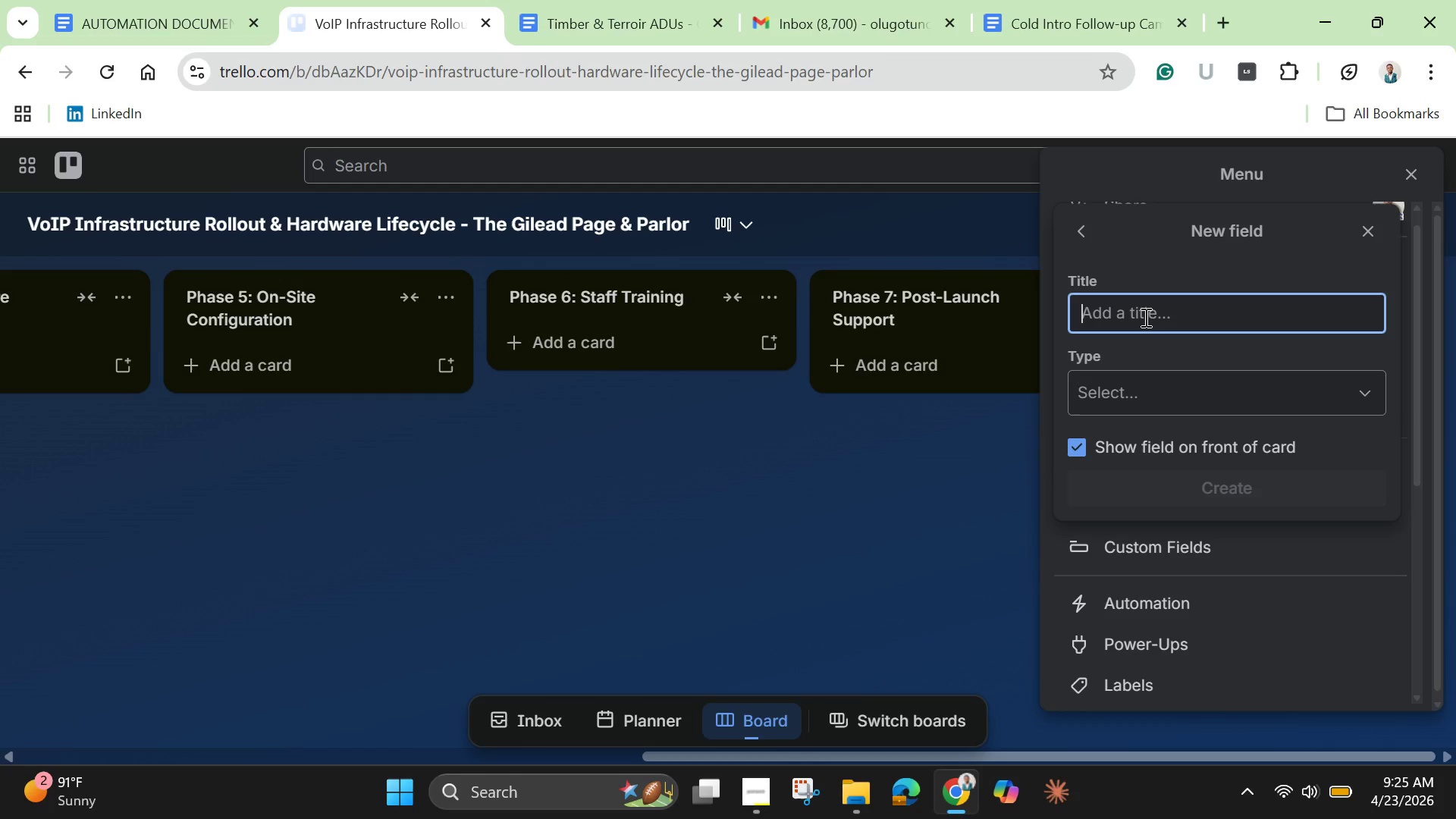 
wait(23.05)
 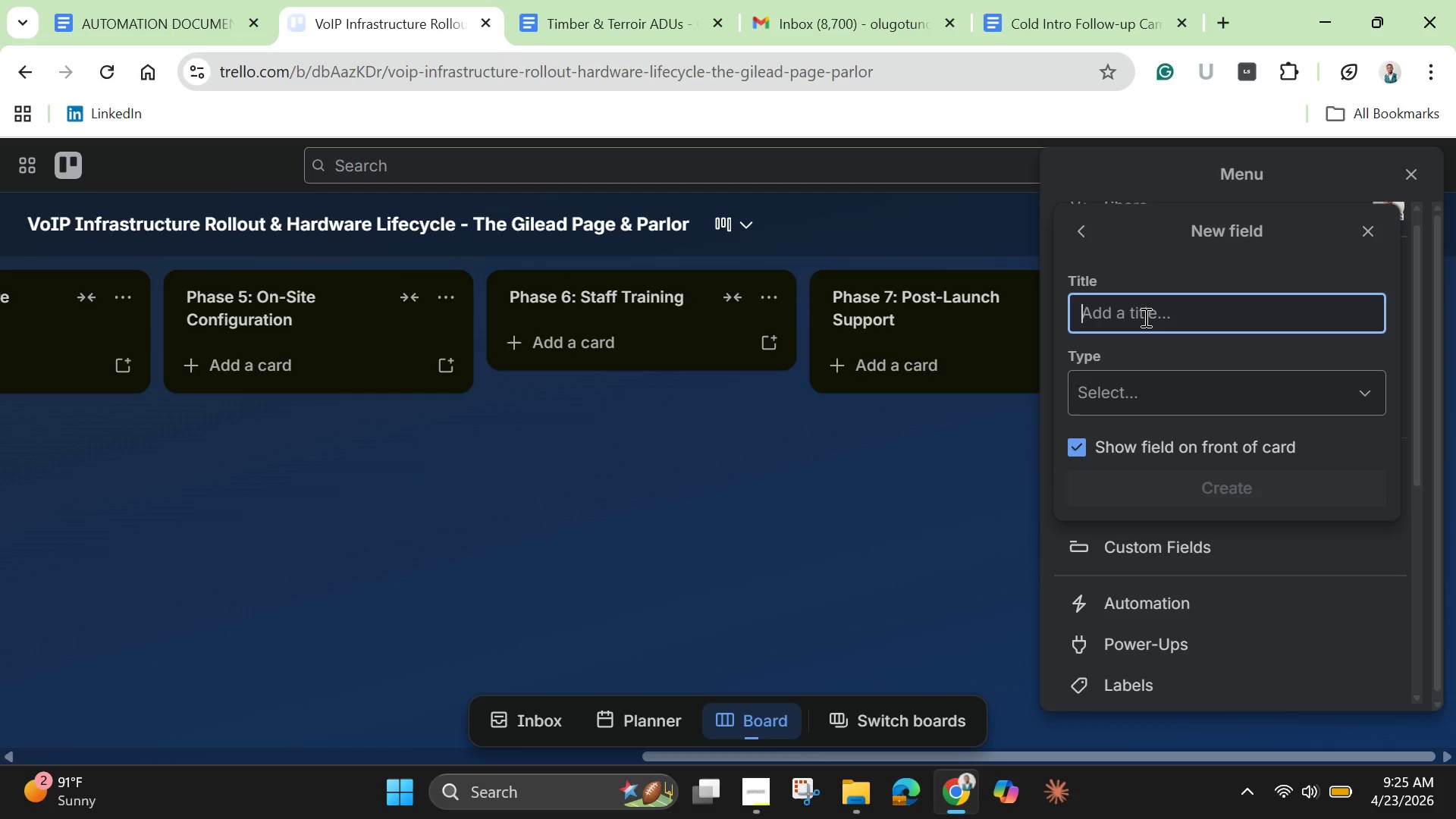 
hold_key(key=ShiftLeft, duration=0.53)
 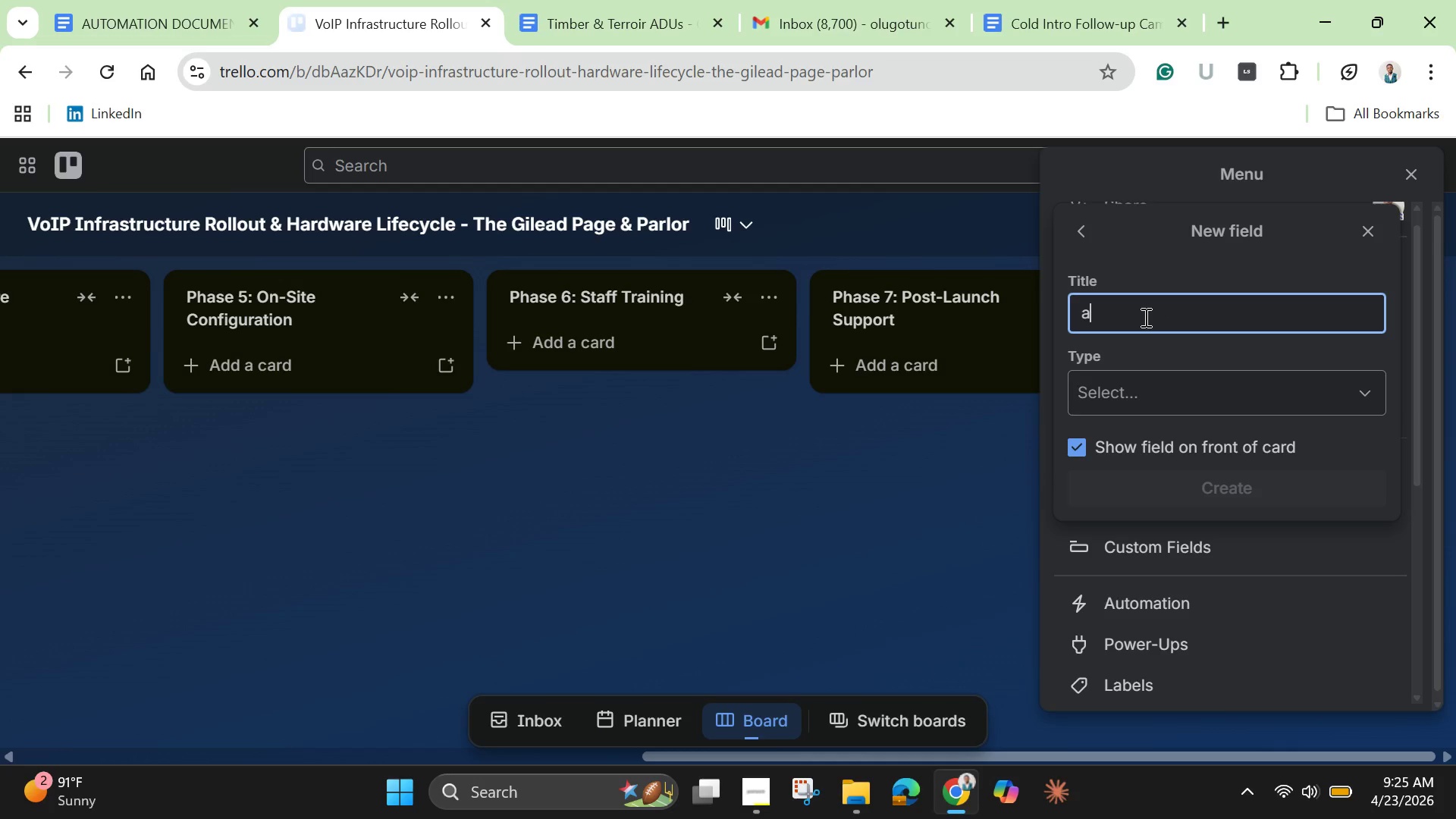 
type(ass)
key(Backspace)
key(Backspace)
key(Backspace)
type(Assigned )
 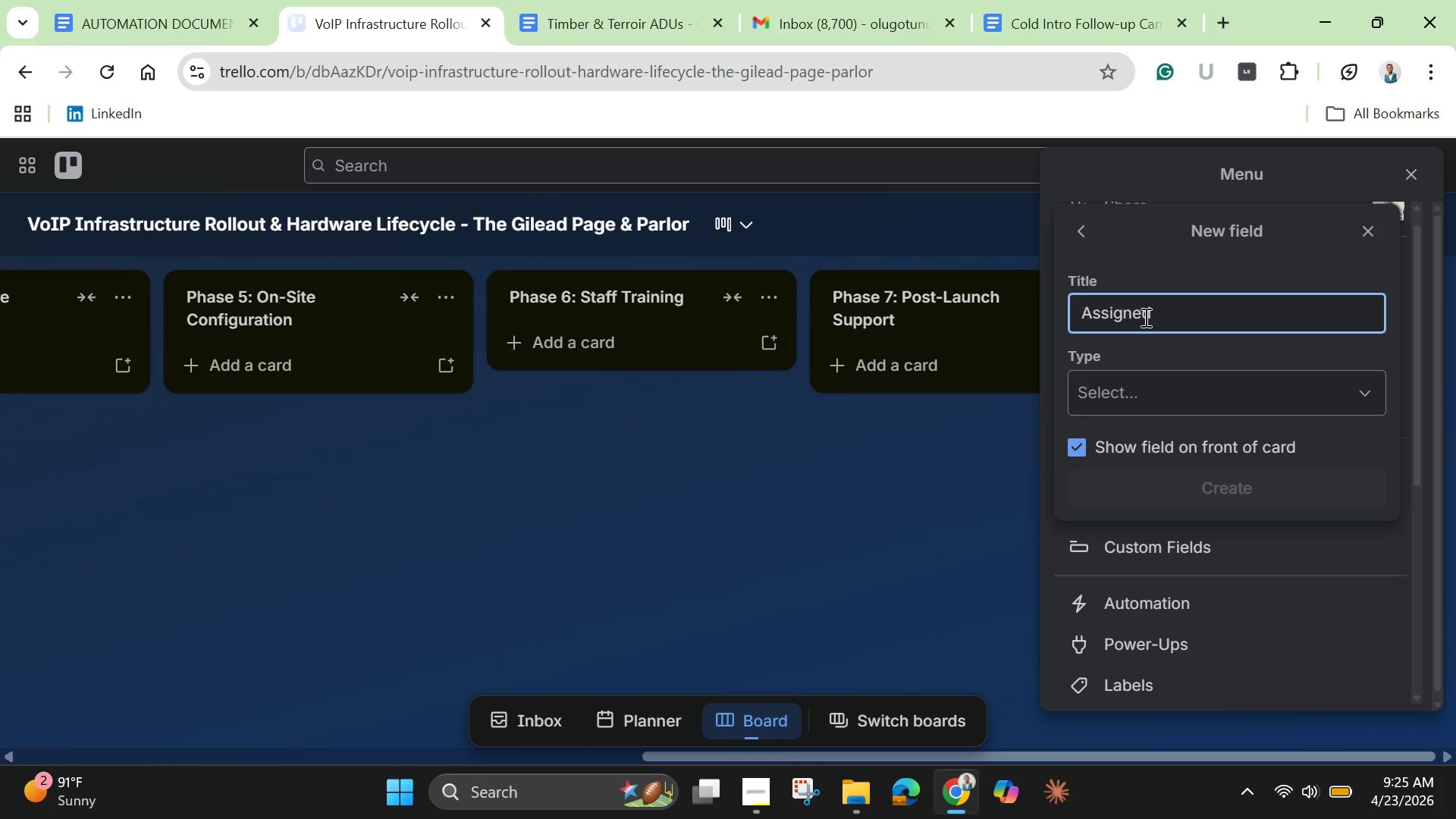 
type(Loa)
key(Backspace)
type(cation)
 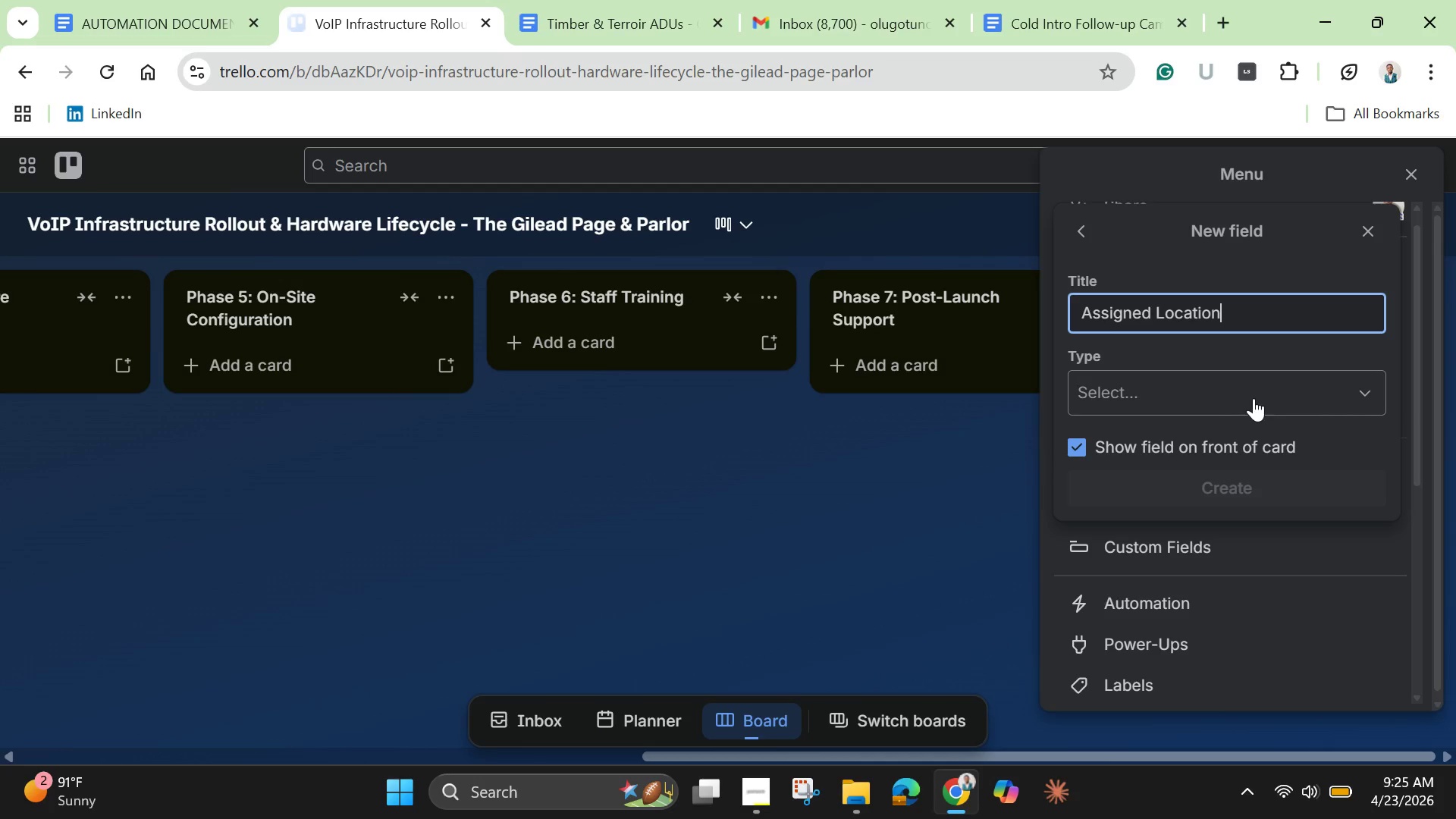 
left_click([1216, 398])
 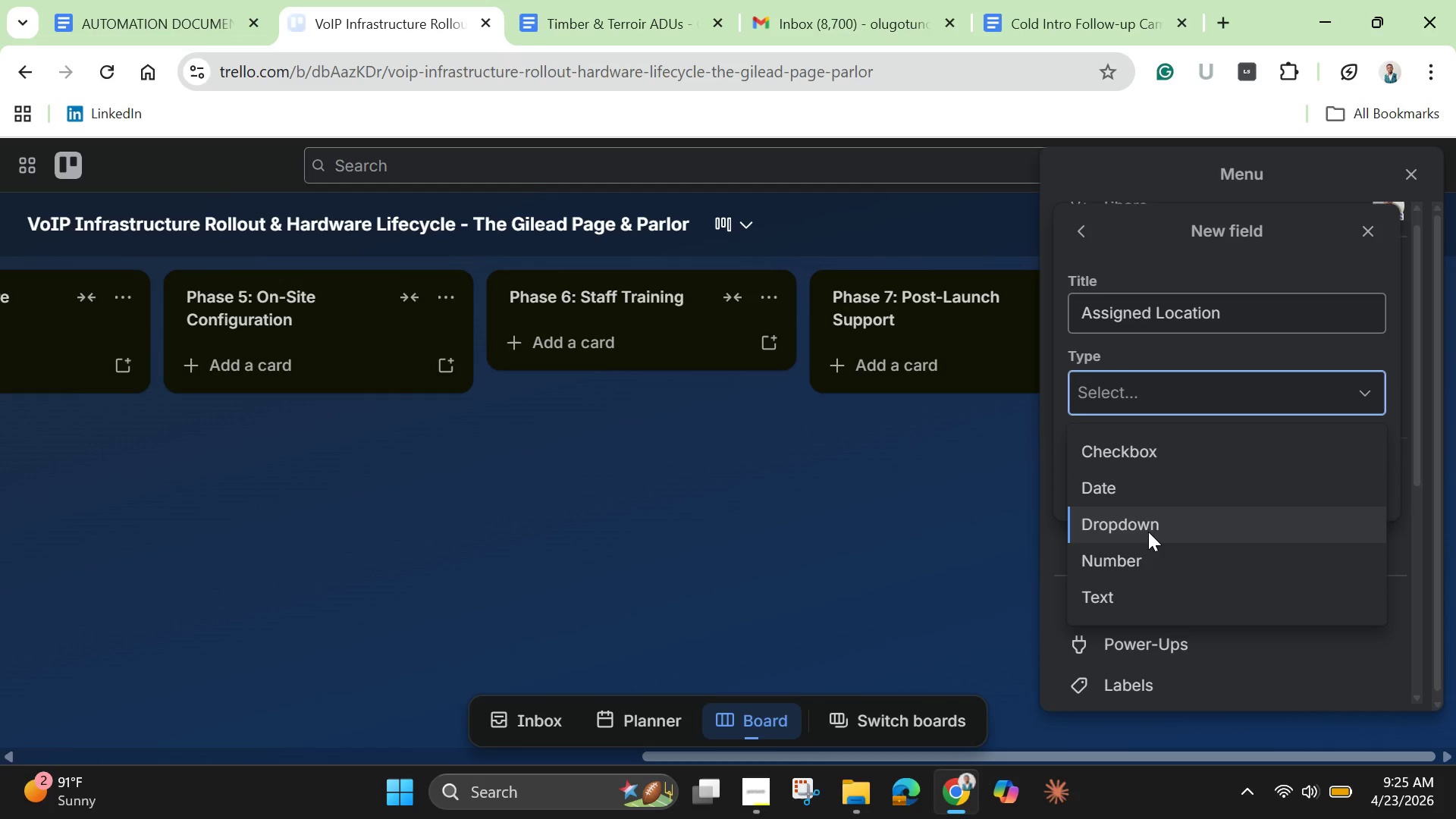 
left_click([1148, 532])
 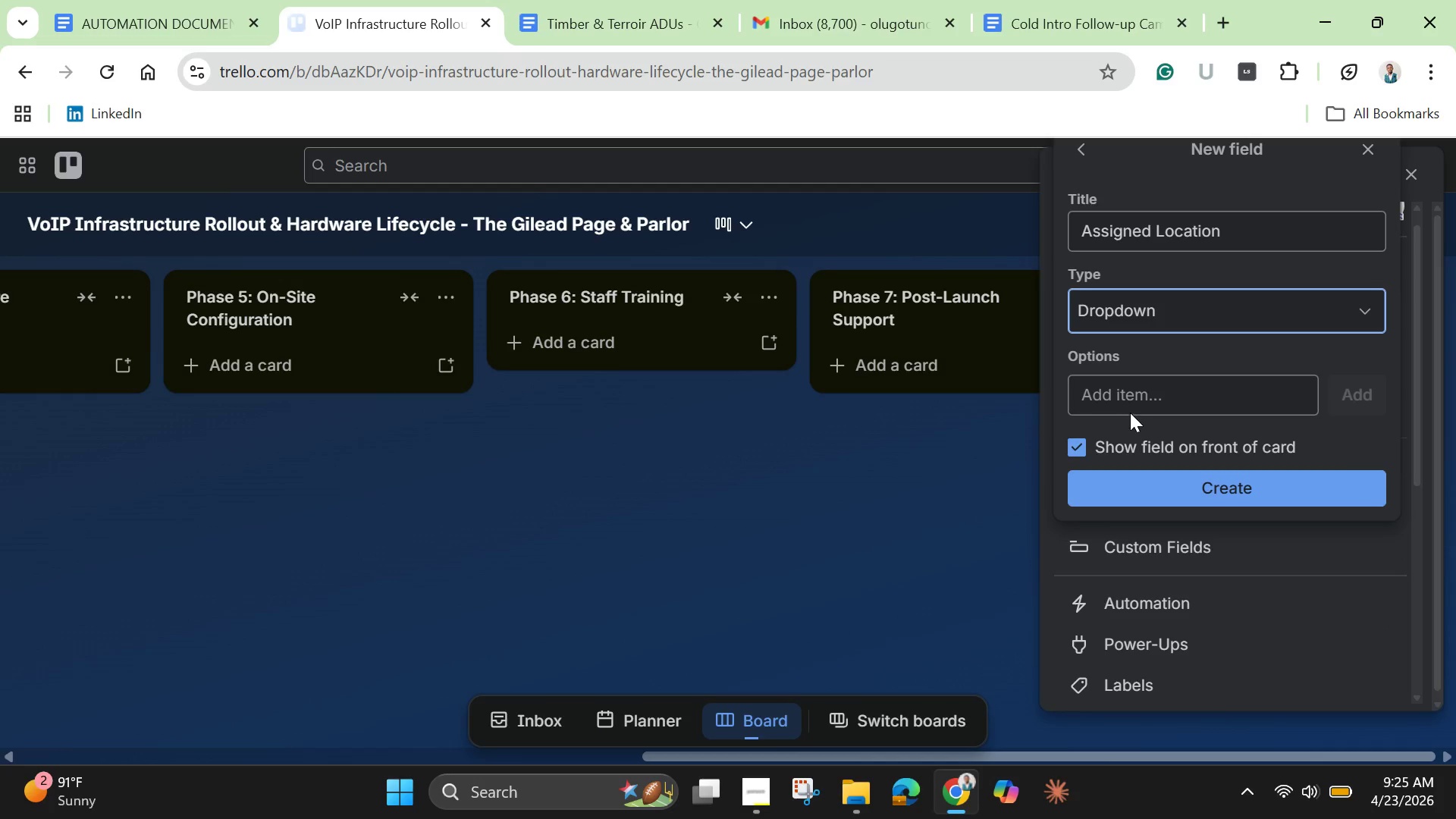 
left_click([1128, 397])
 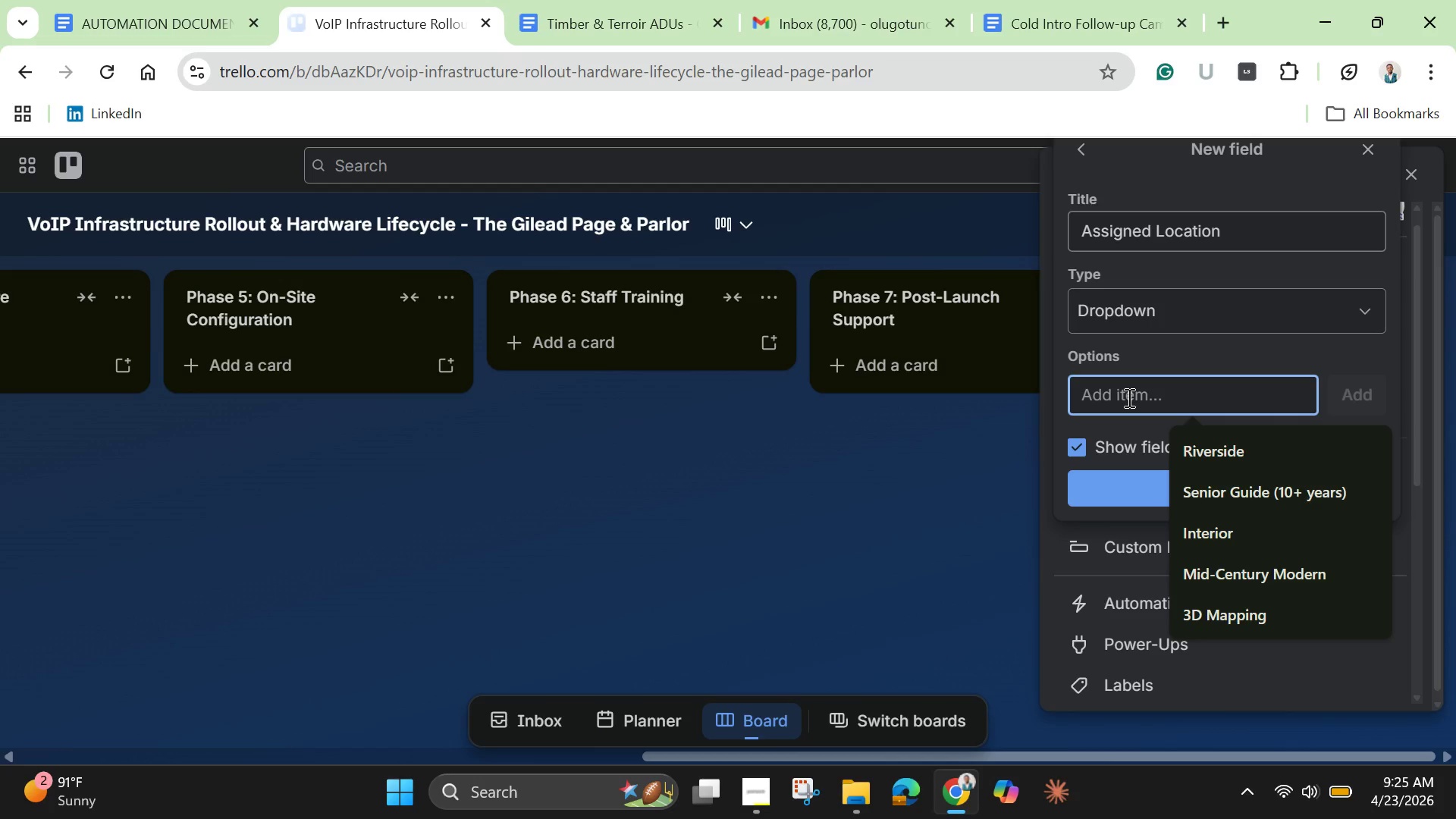 
type(Store A)
 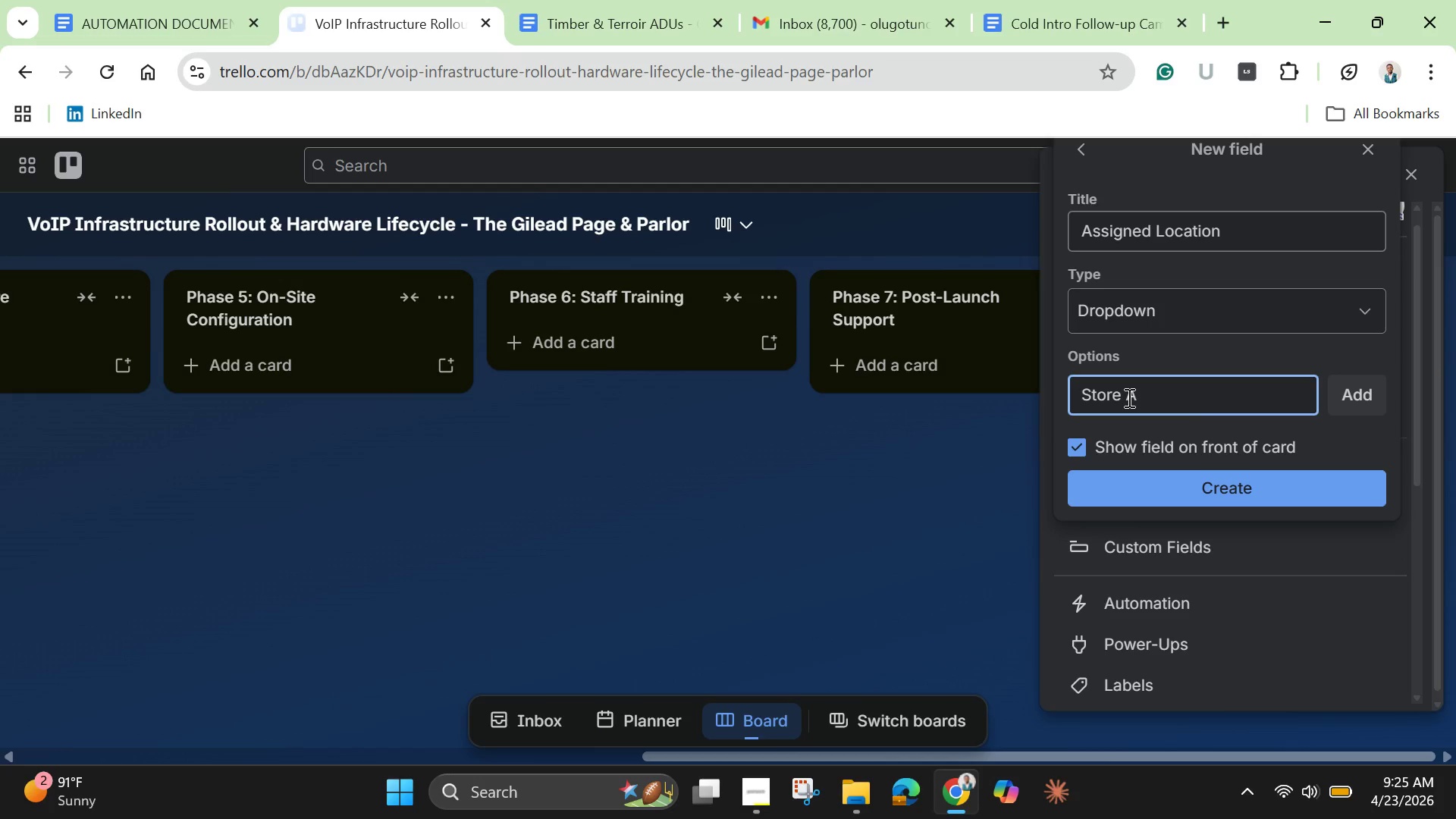 
key(Control+A)
 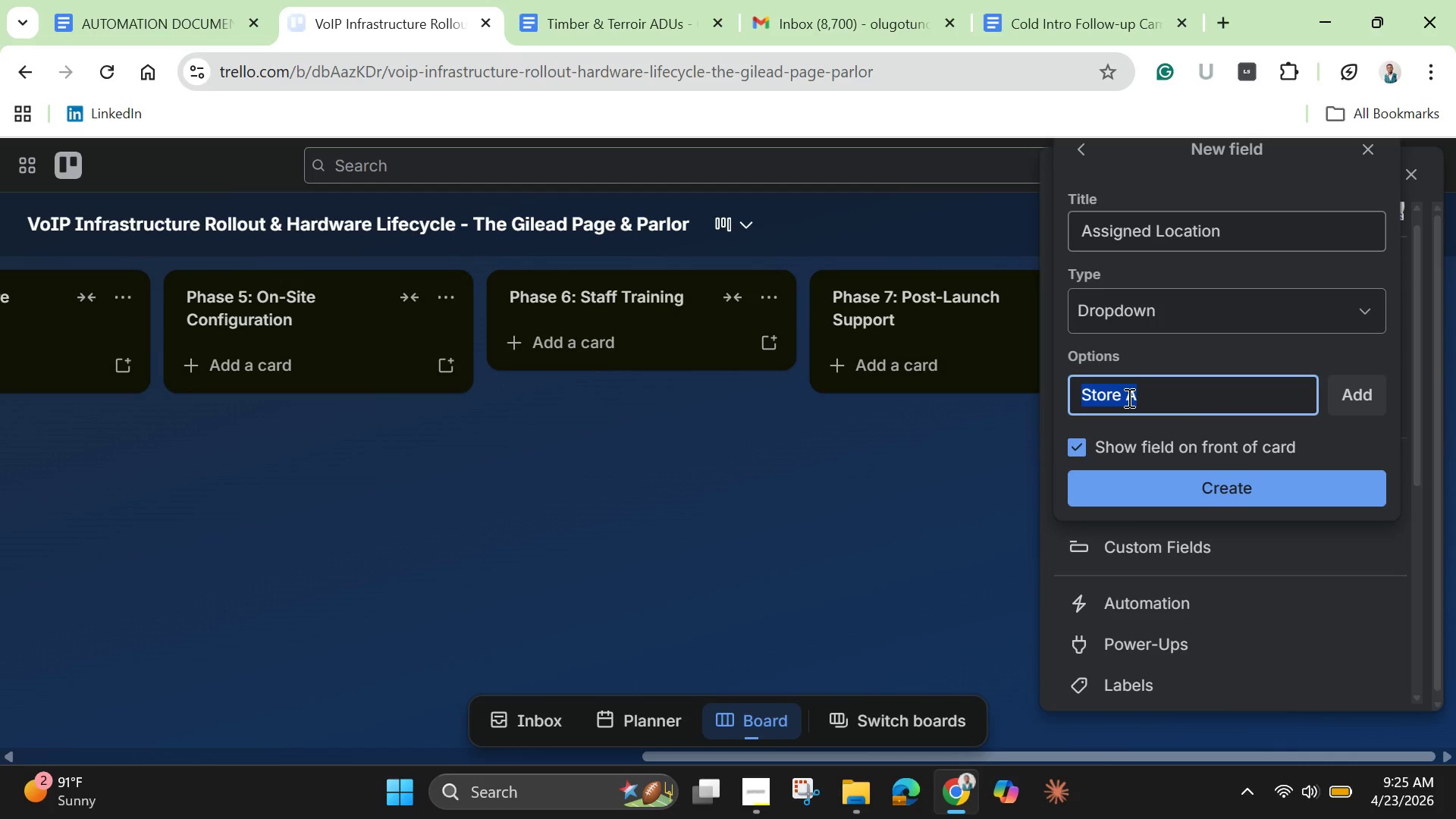 
key(Control+C)
 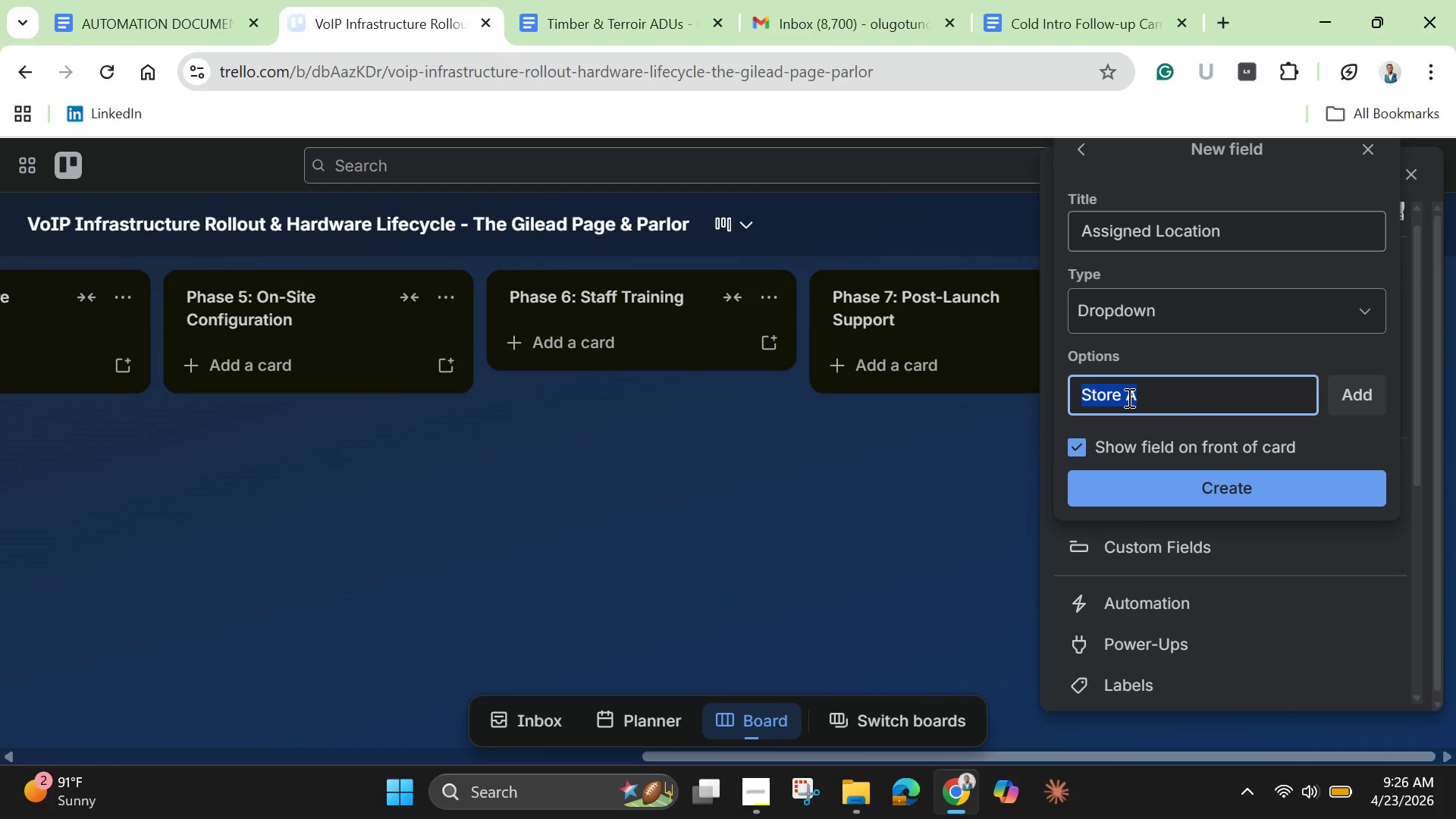 
key(Enter)
 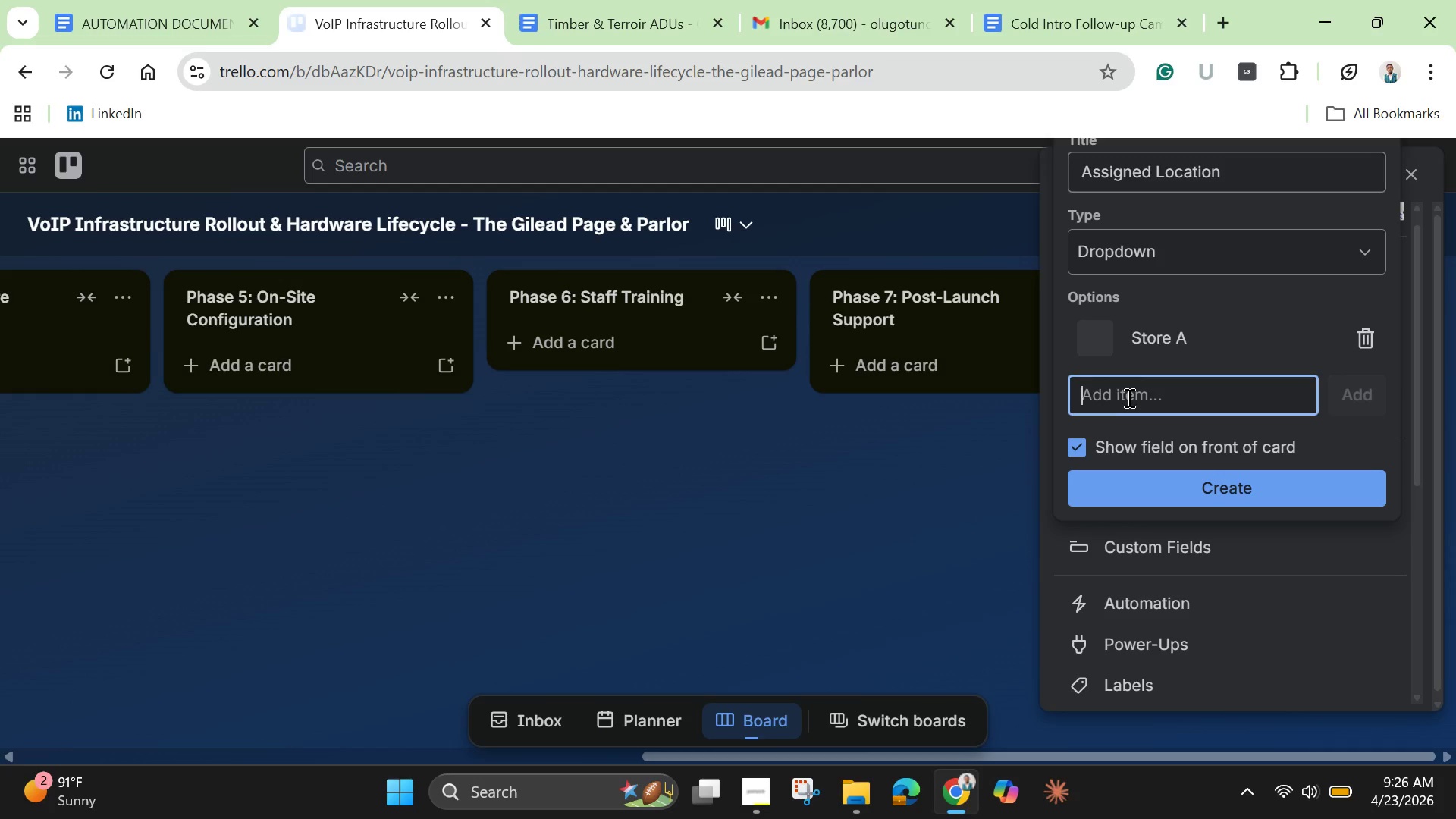 
key(Control+V)
 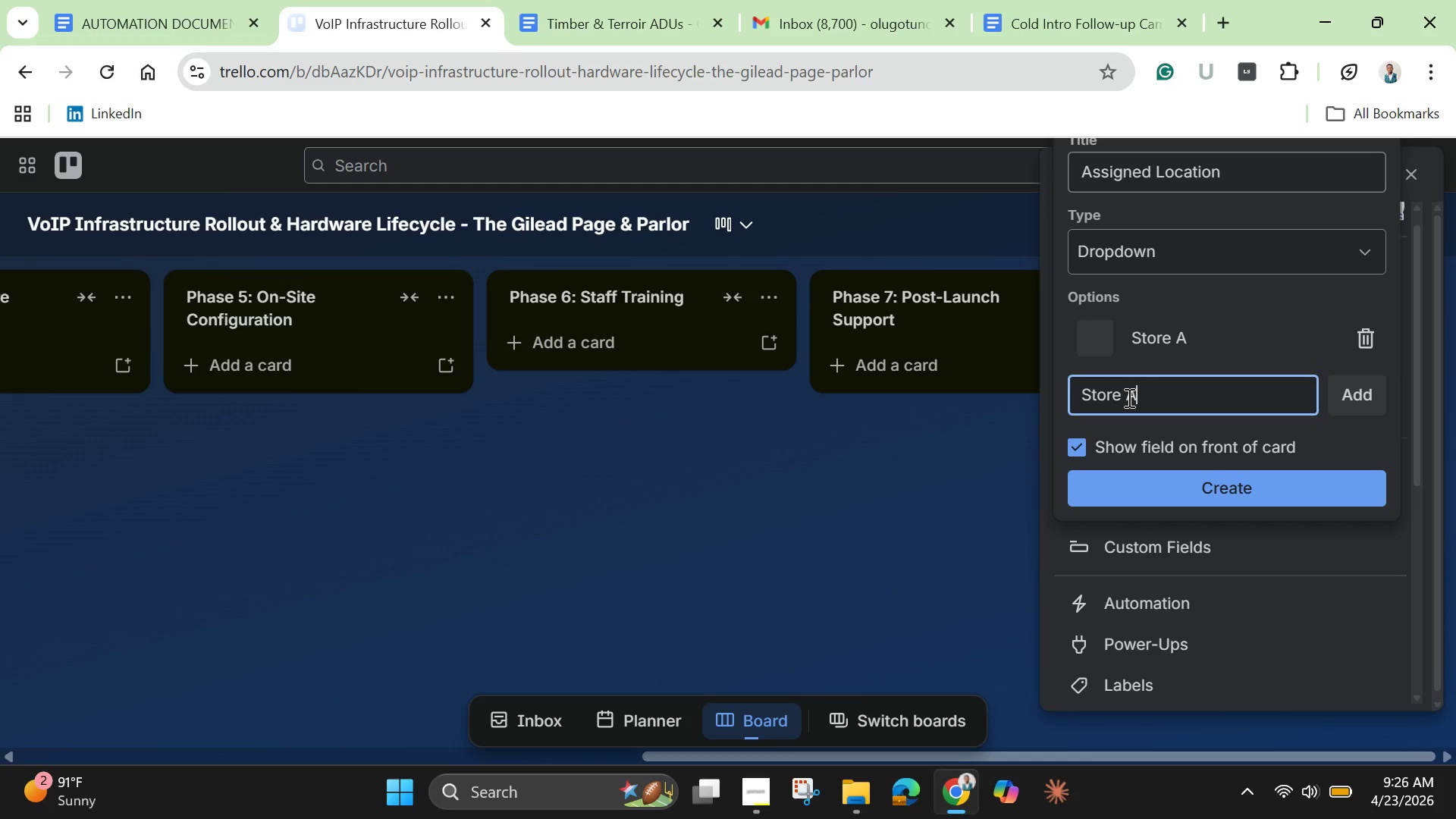 
key(Backspace)
 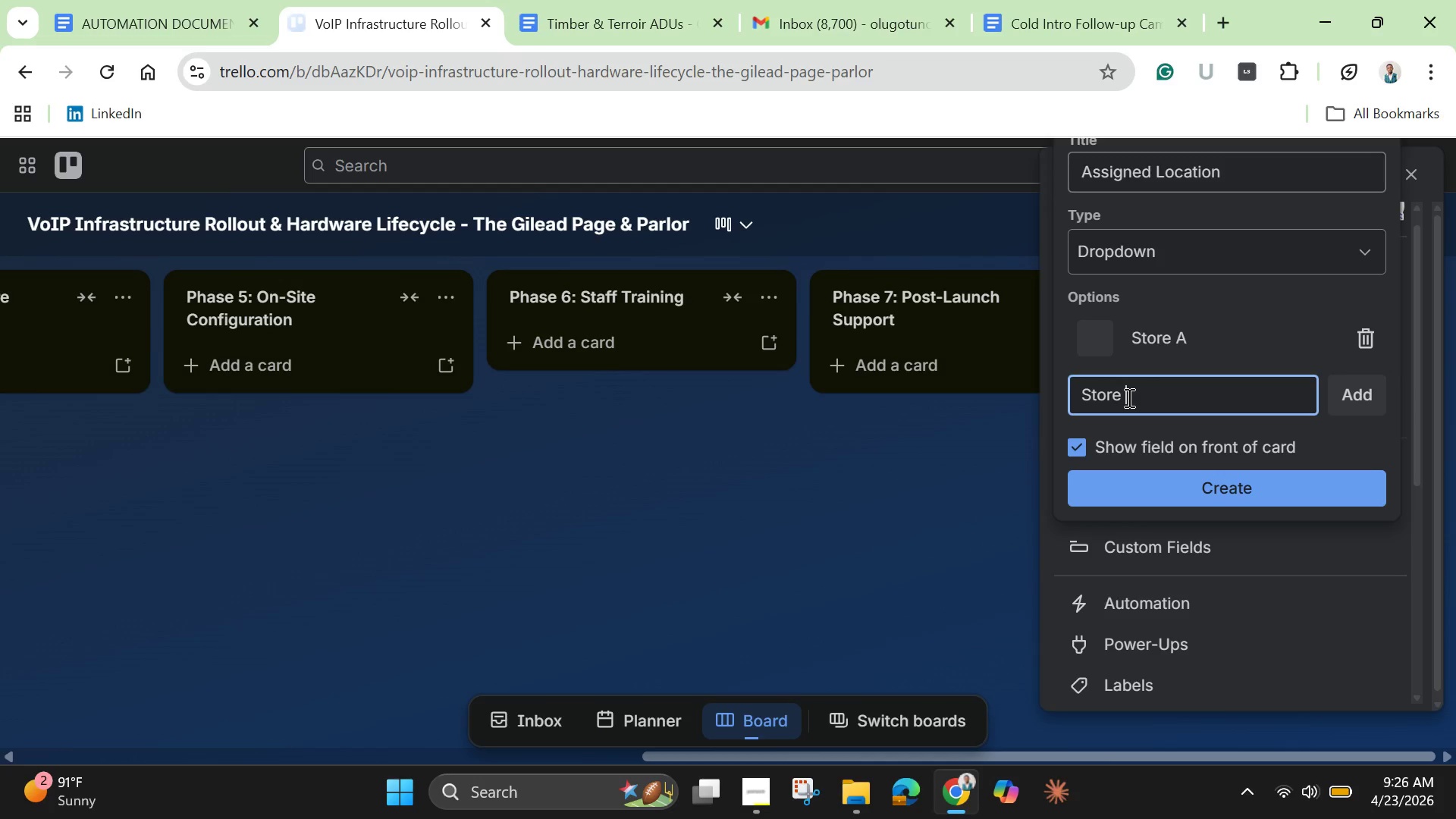 
key(Shift+B)
 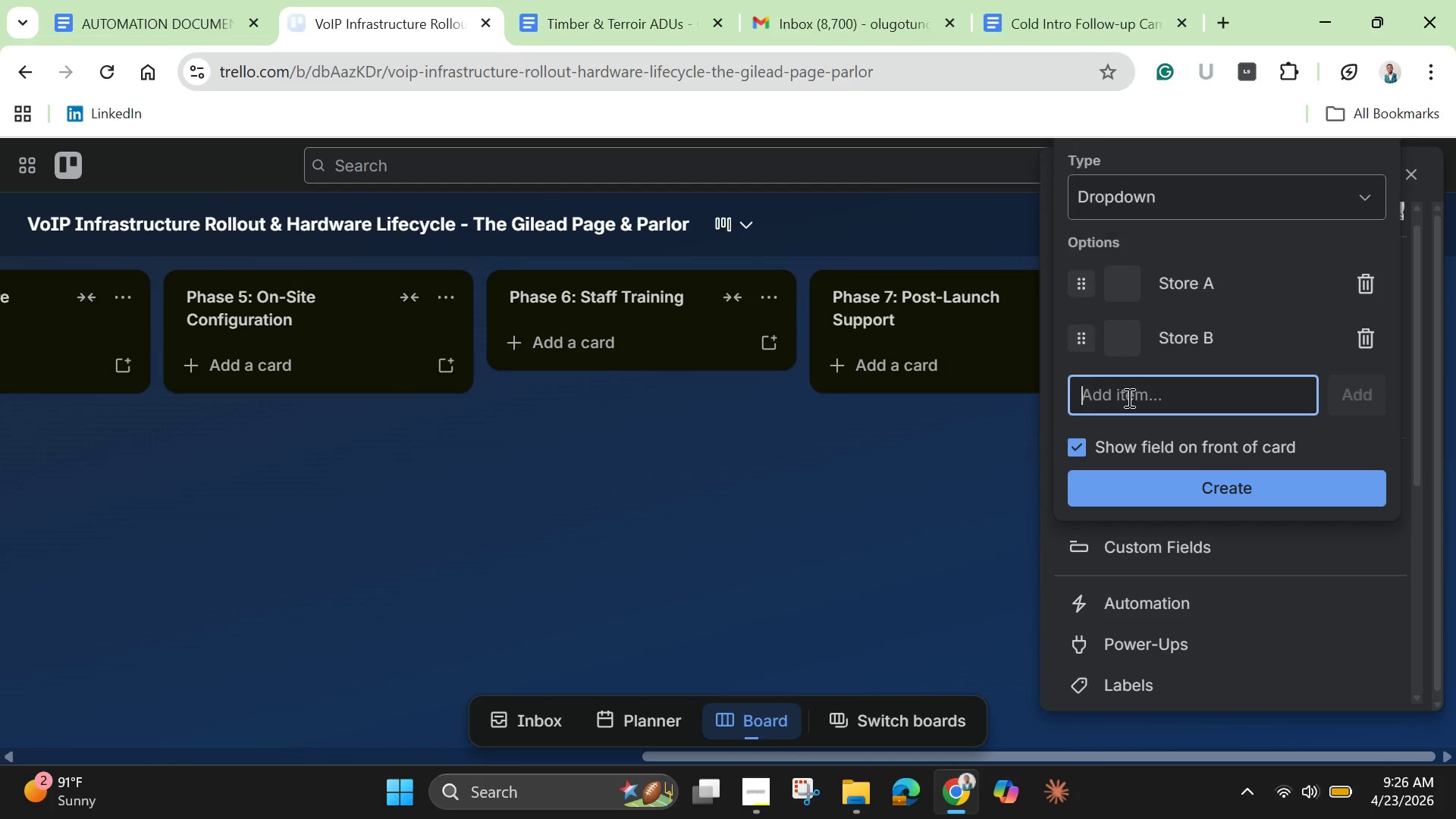 
key(Enter)
 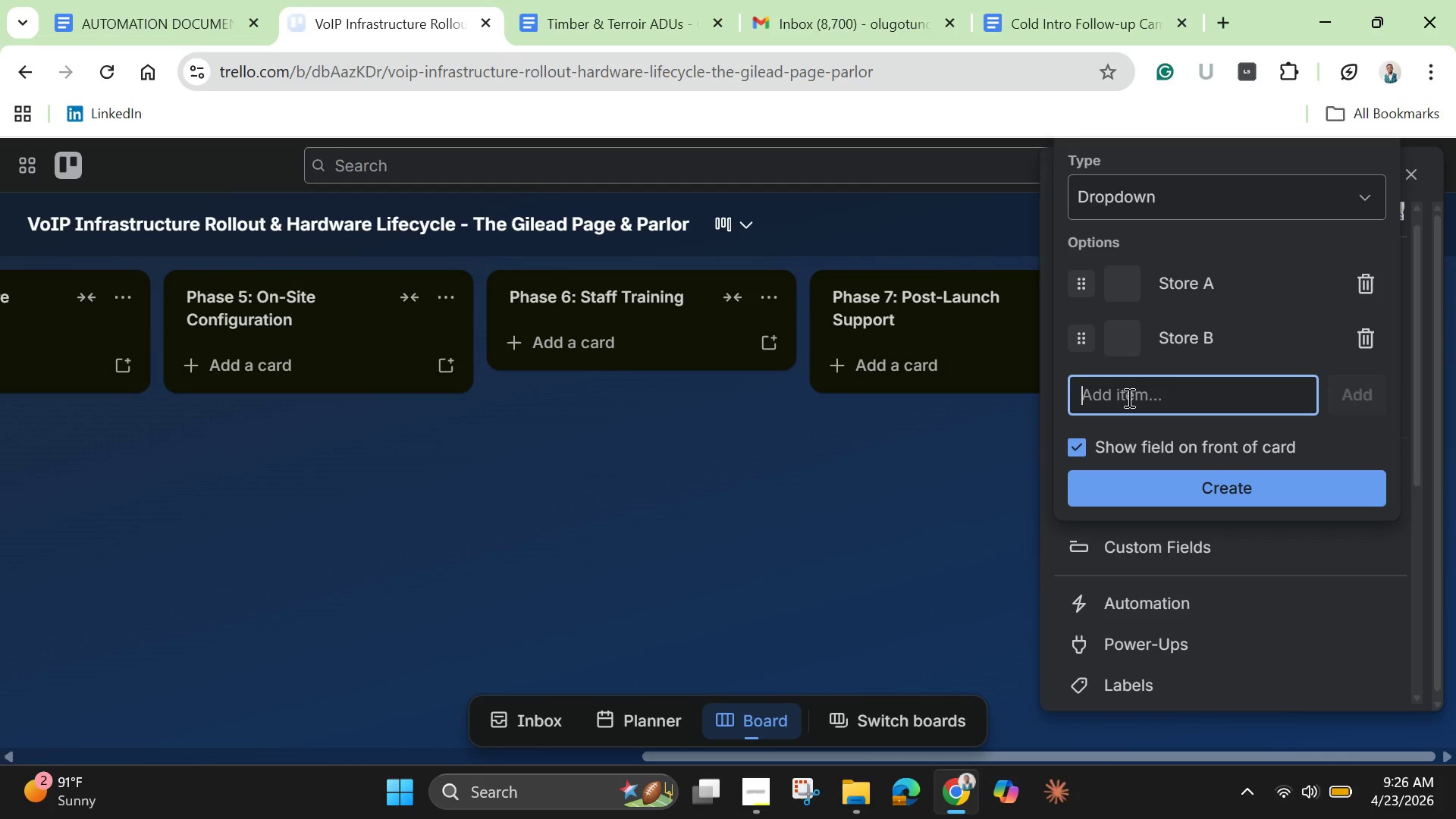 
key(Control+V)
 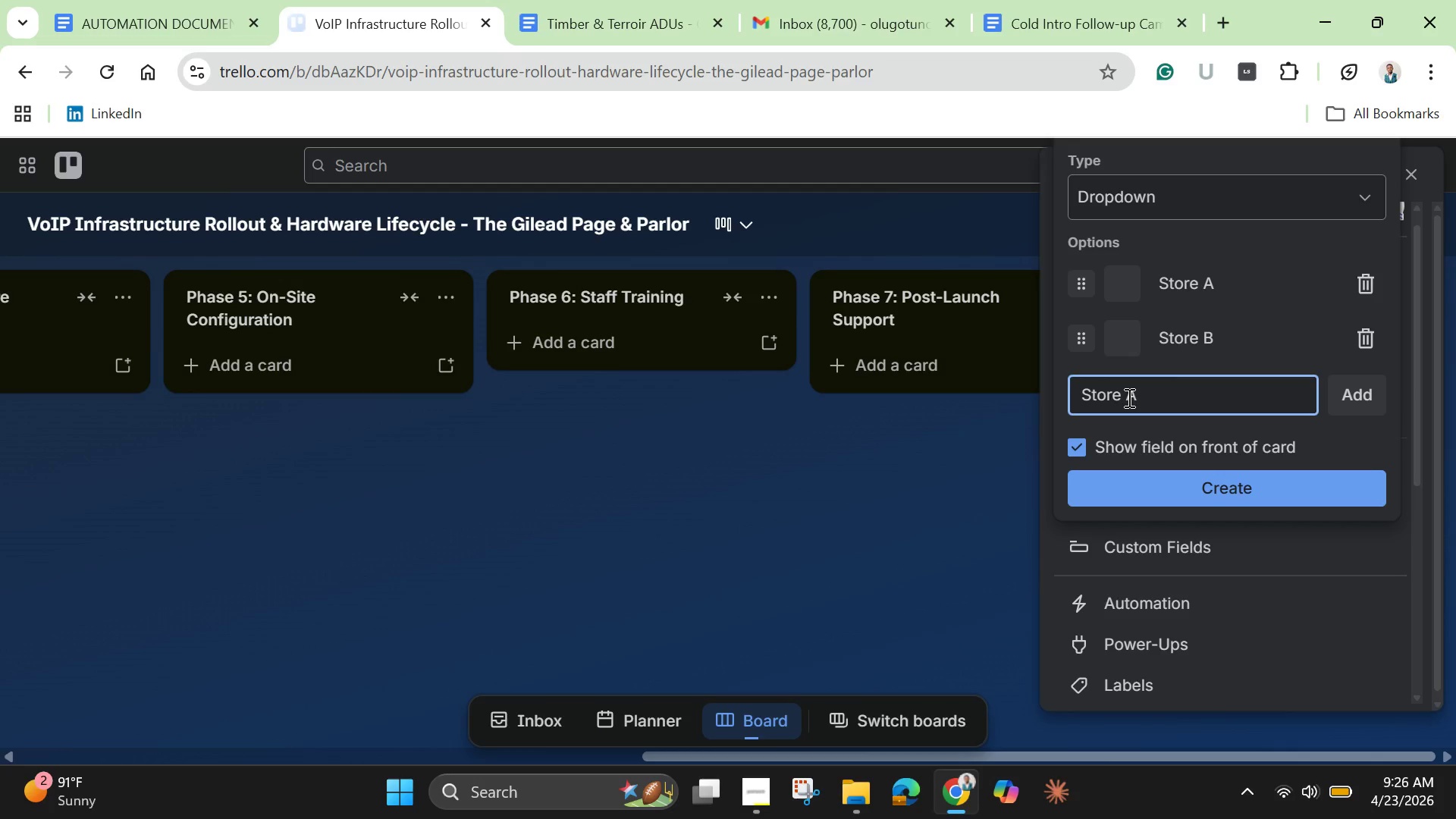 
key(Backspace)
 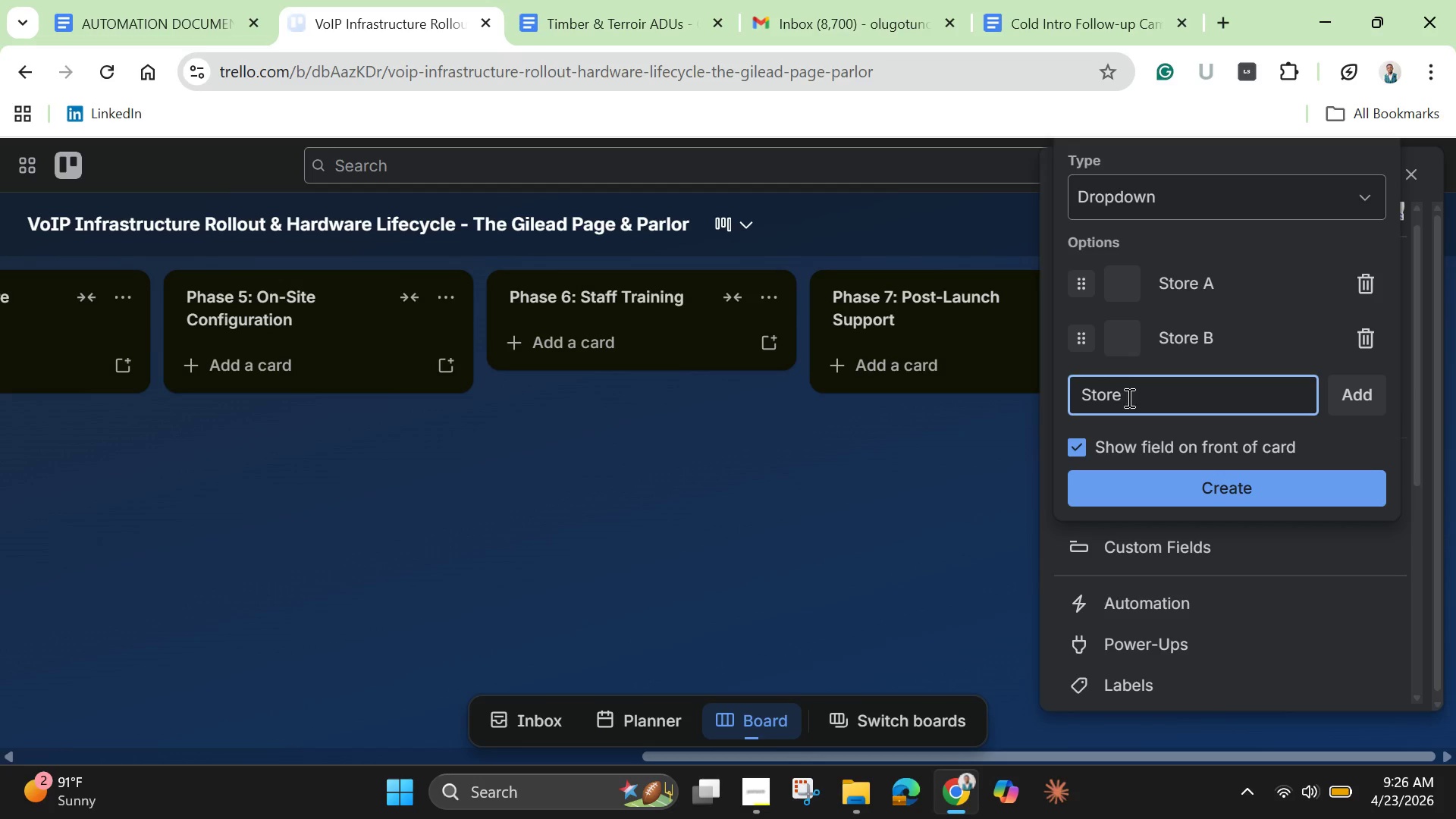 
key(Shift+C)
 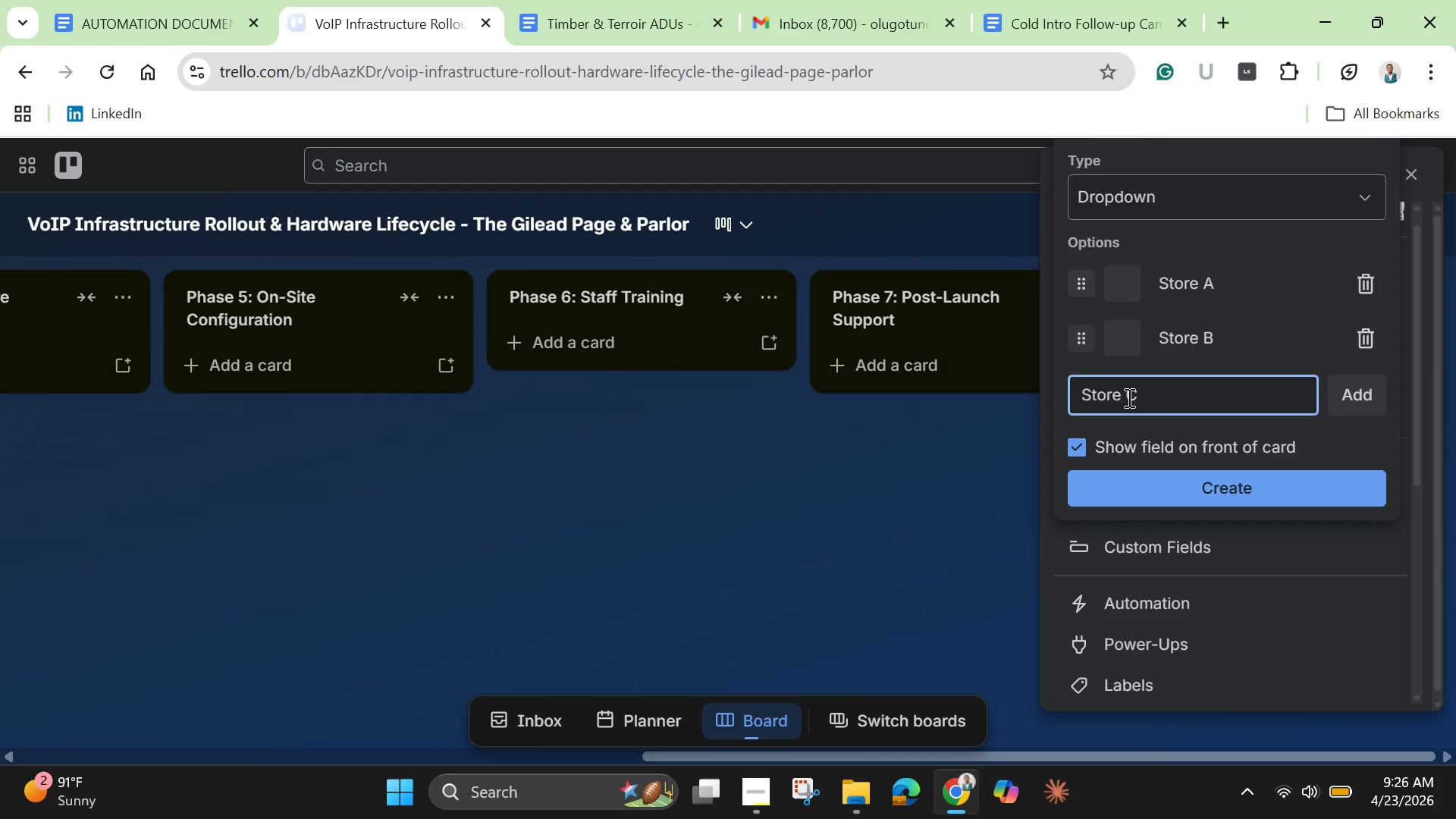 
key(Enter)
 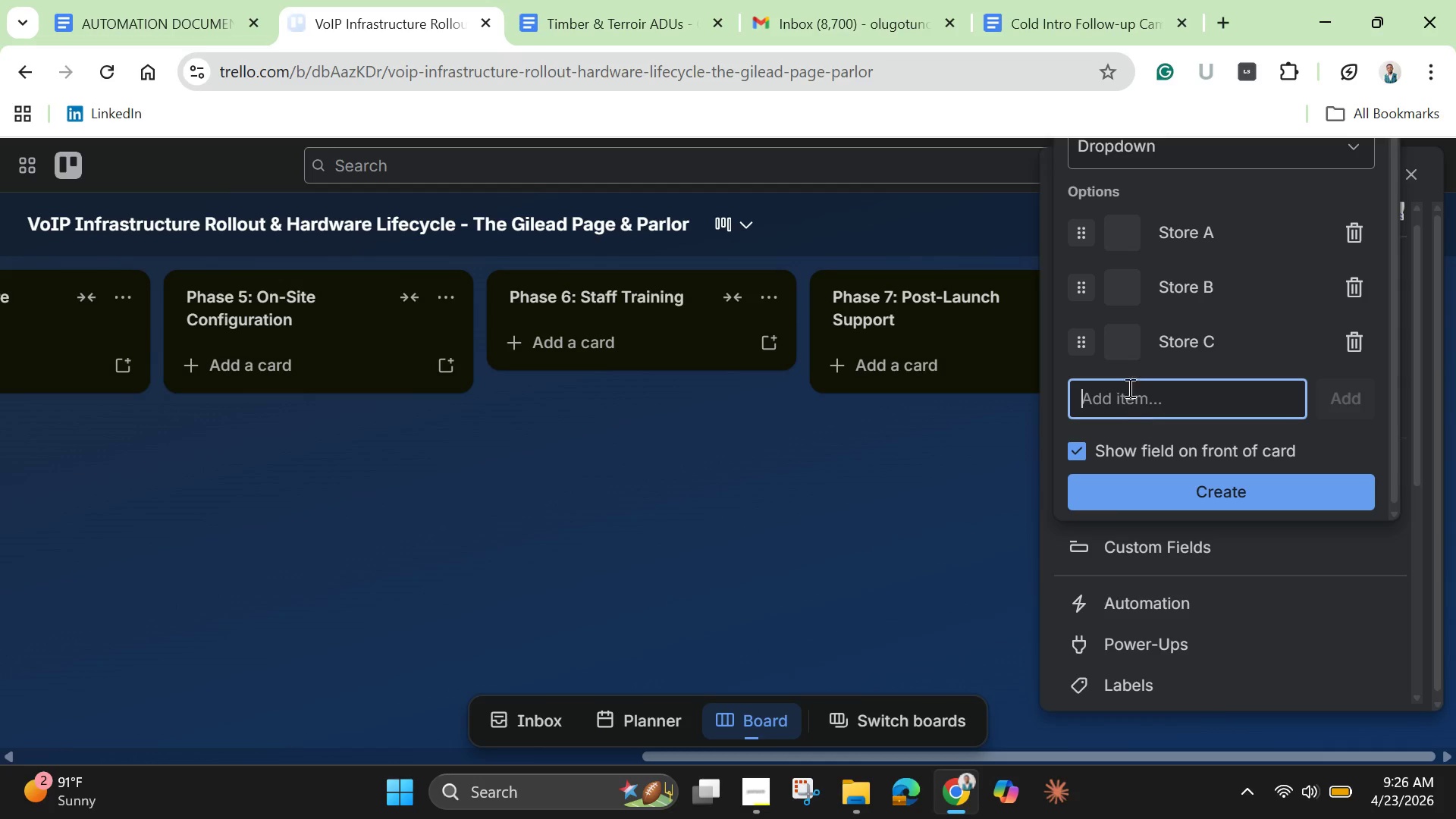 
left_click([1123, 340])
 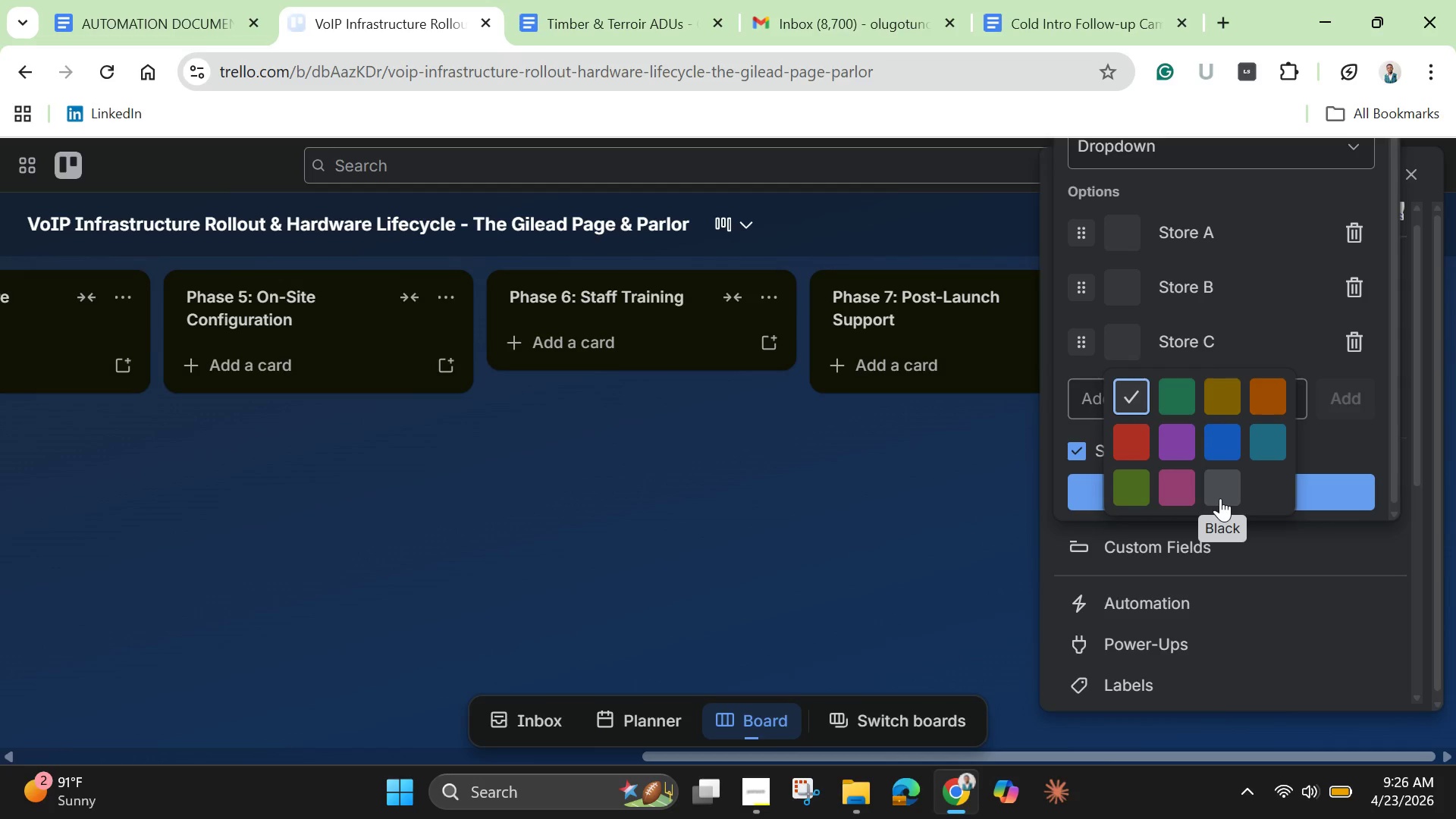 
left_click([1220, 496])
 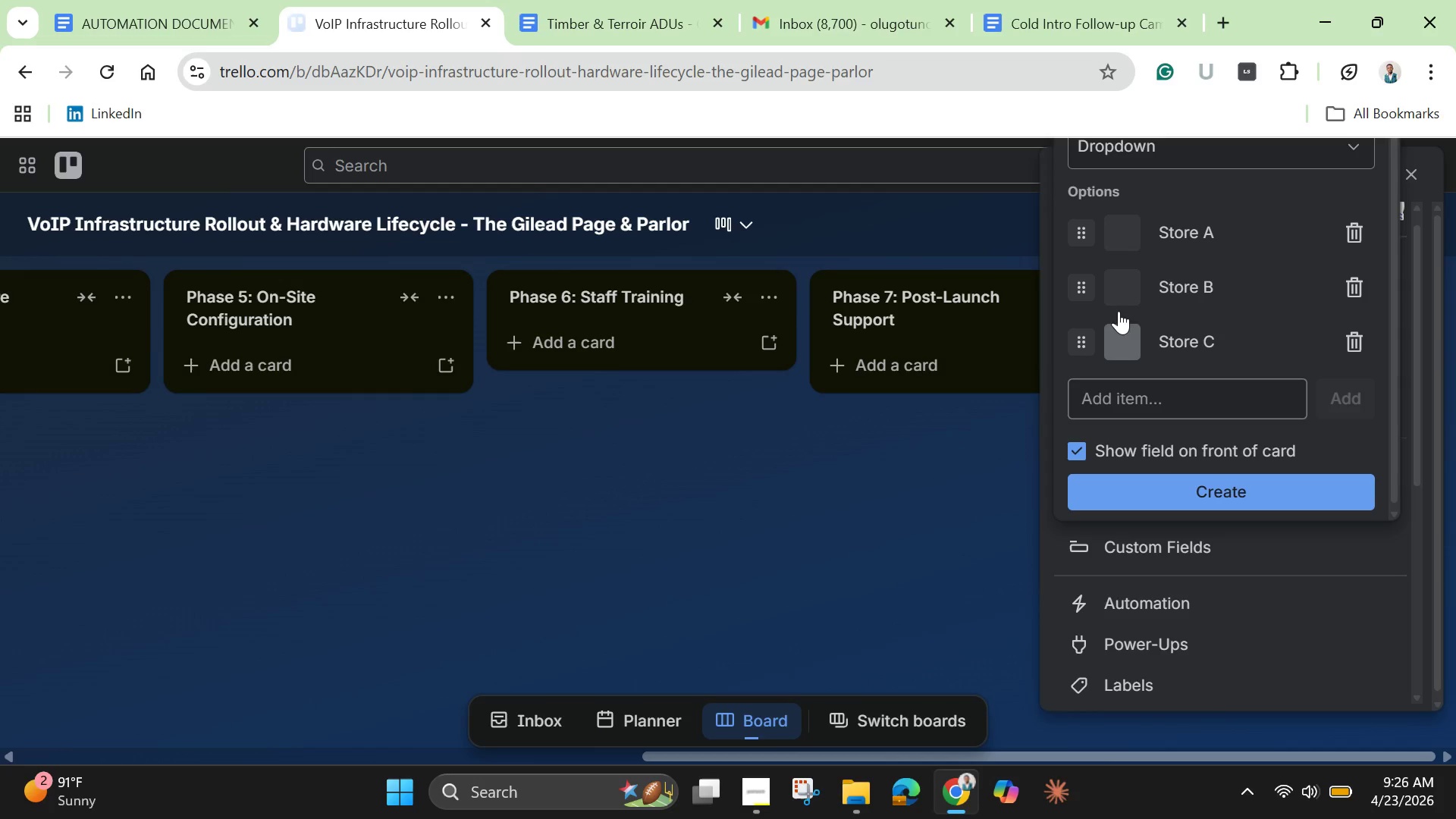 
left_click([1116, 290])
 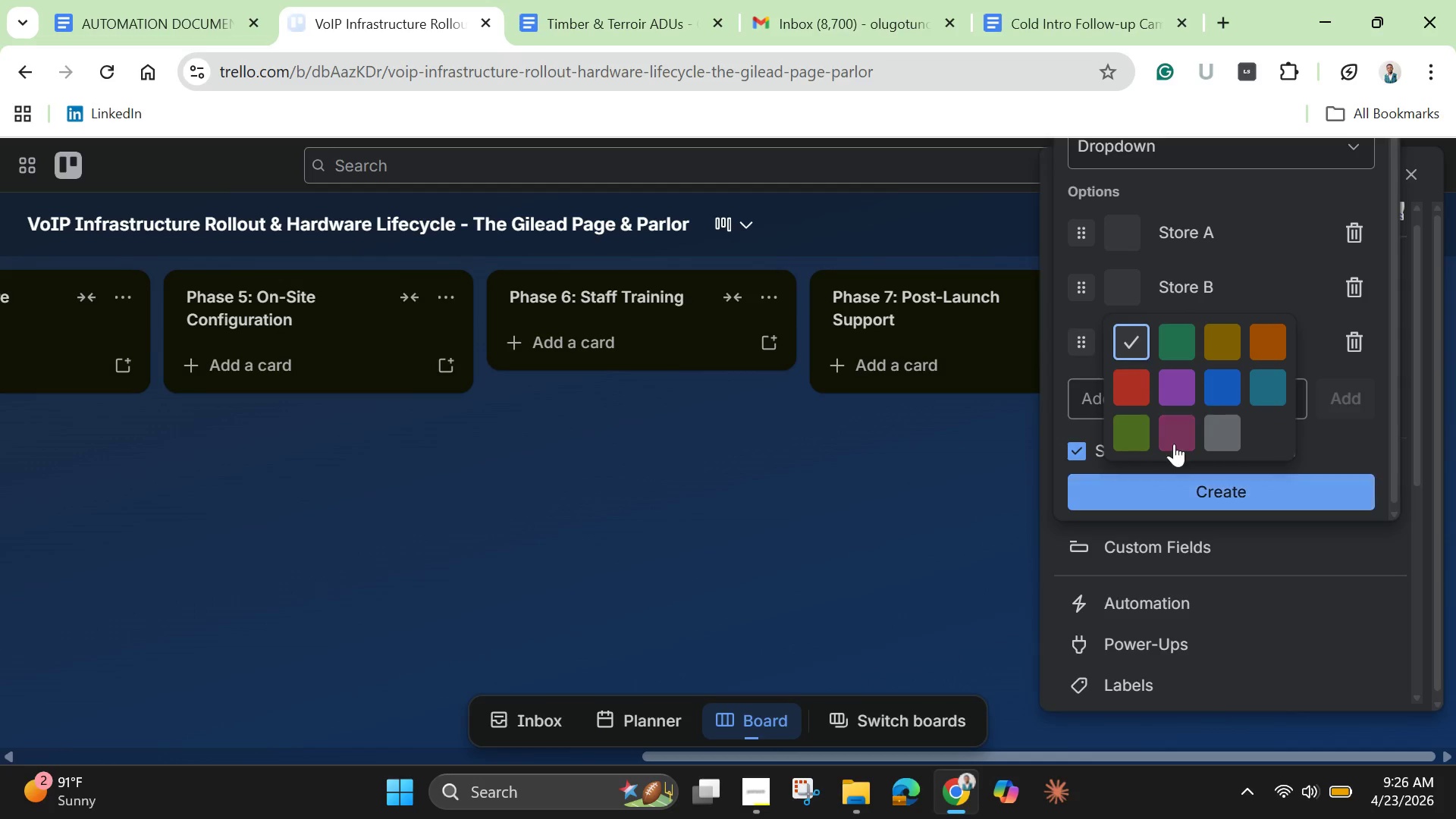 
left_click([1177, 439])
 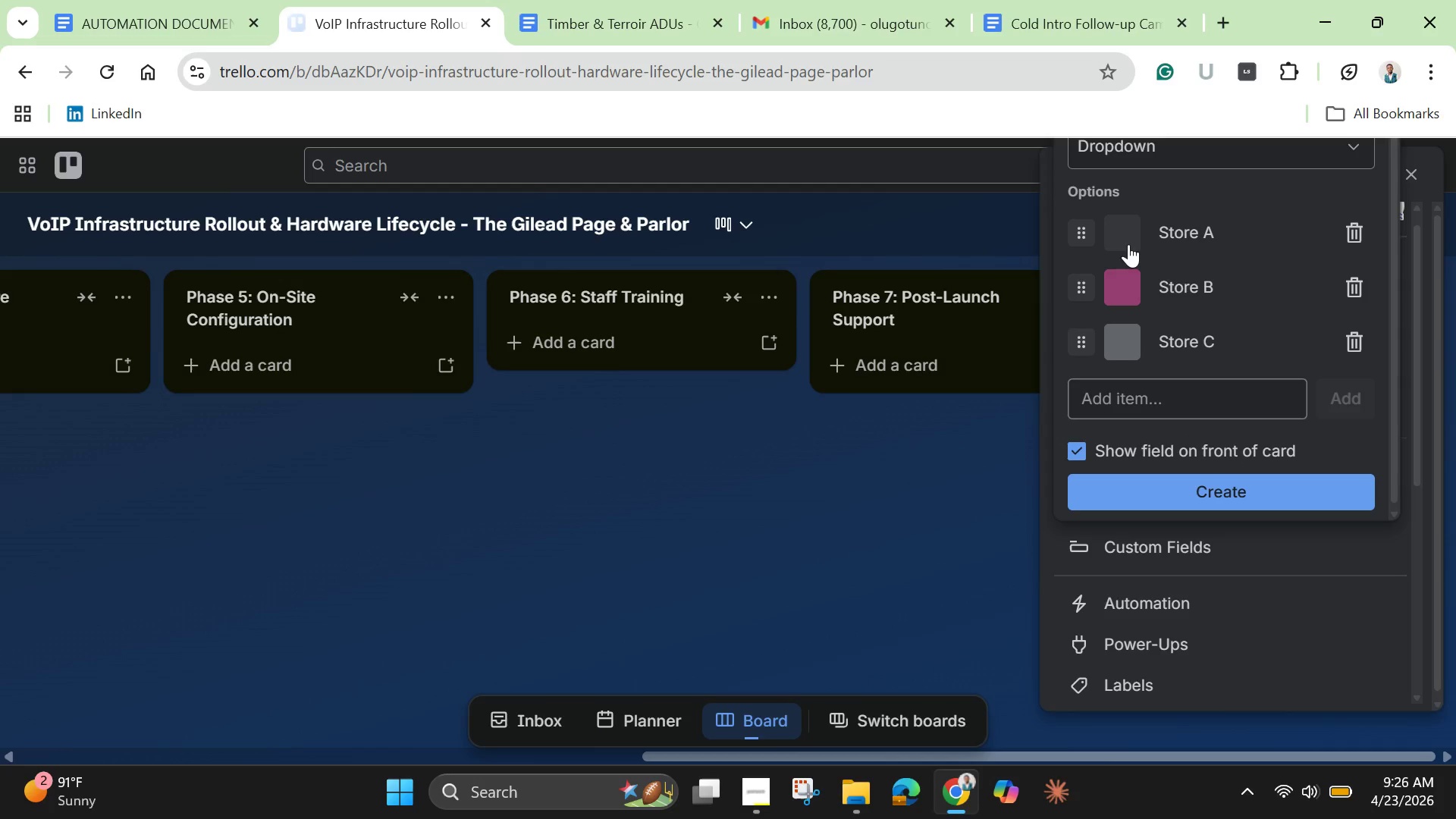 
left_click([1128, 244])
 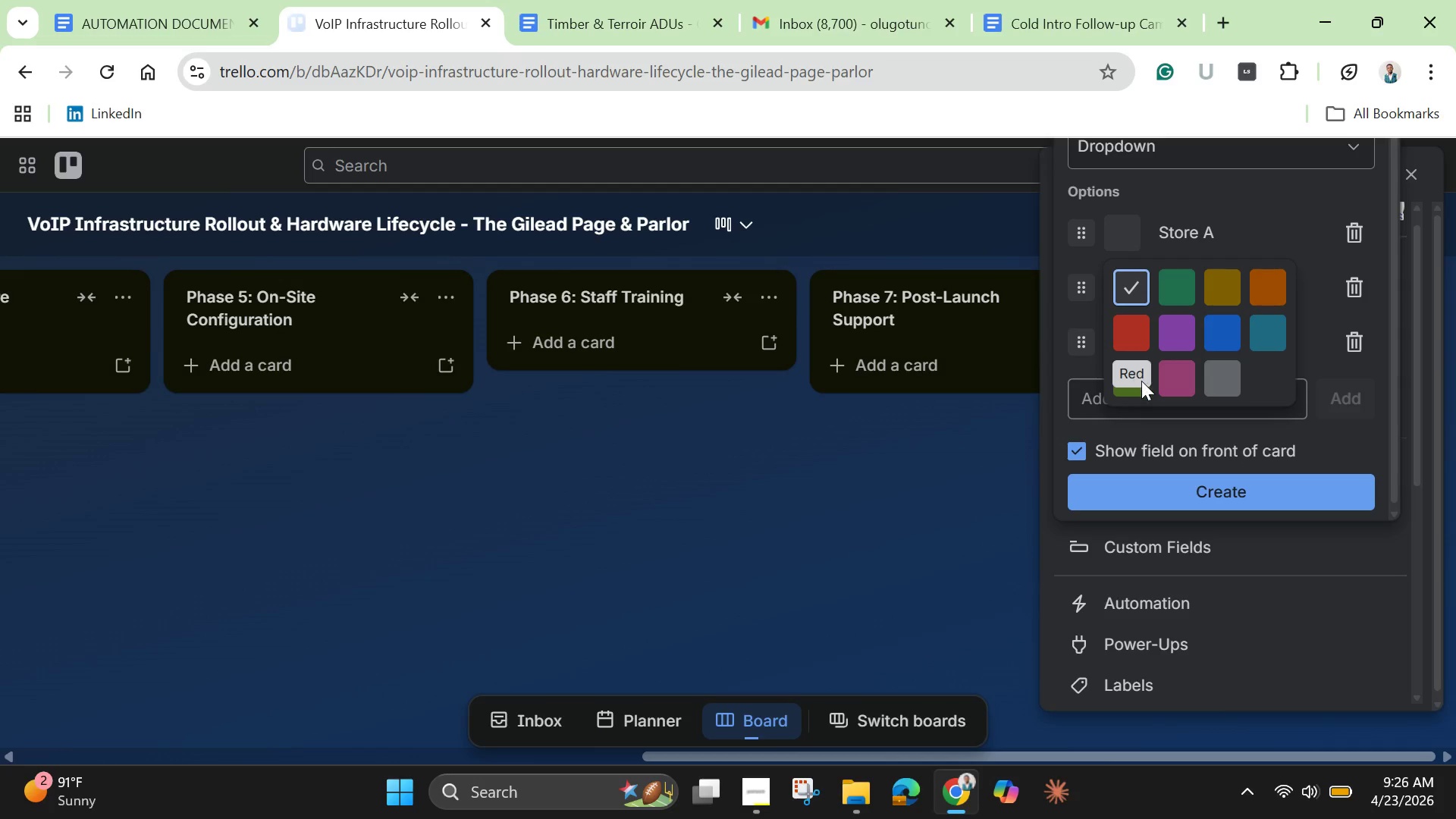 
left_click([1141, 381])
 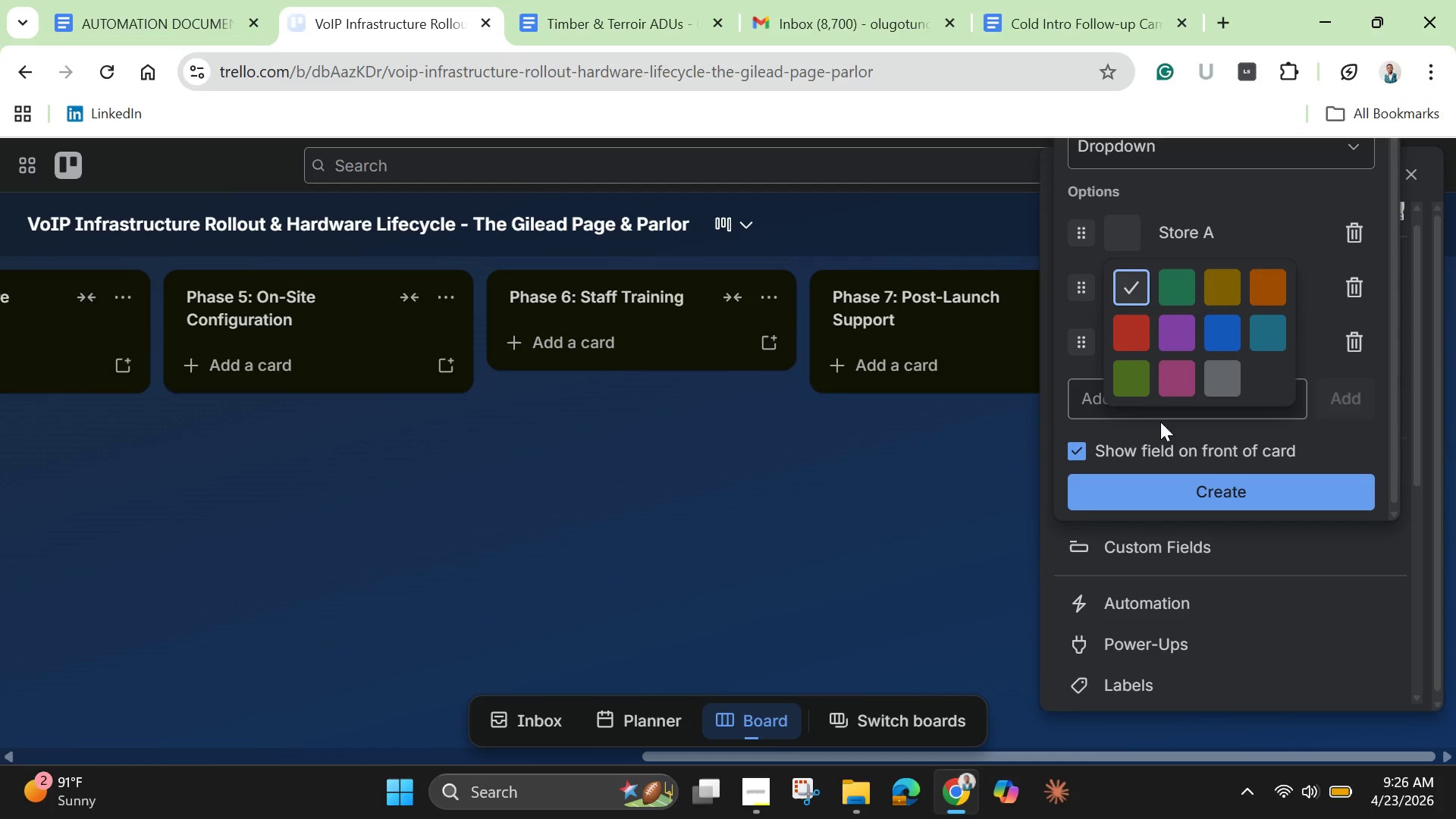 
left_click([1138, 383])
 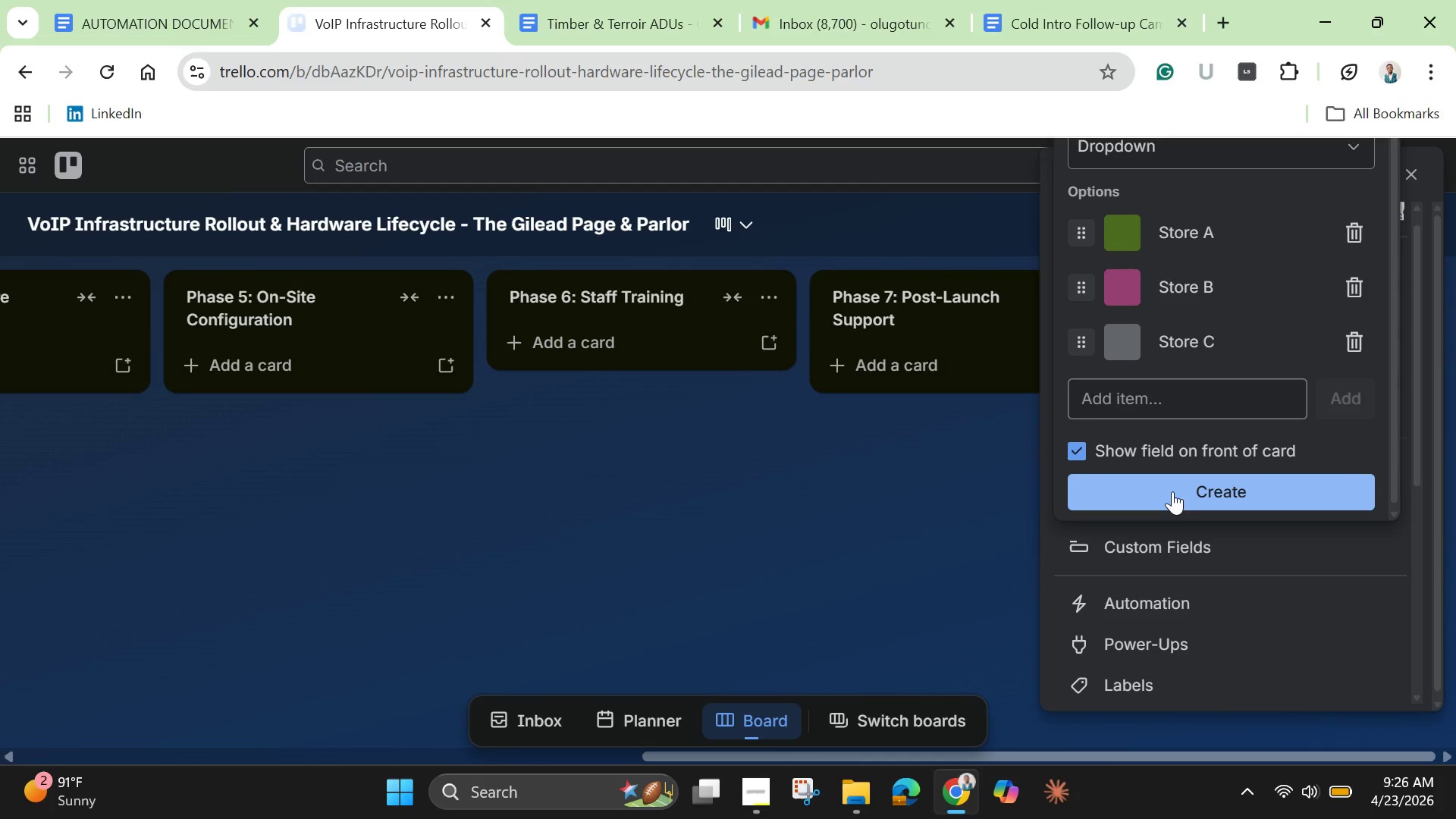 
left_click([1172, 491])
 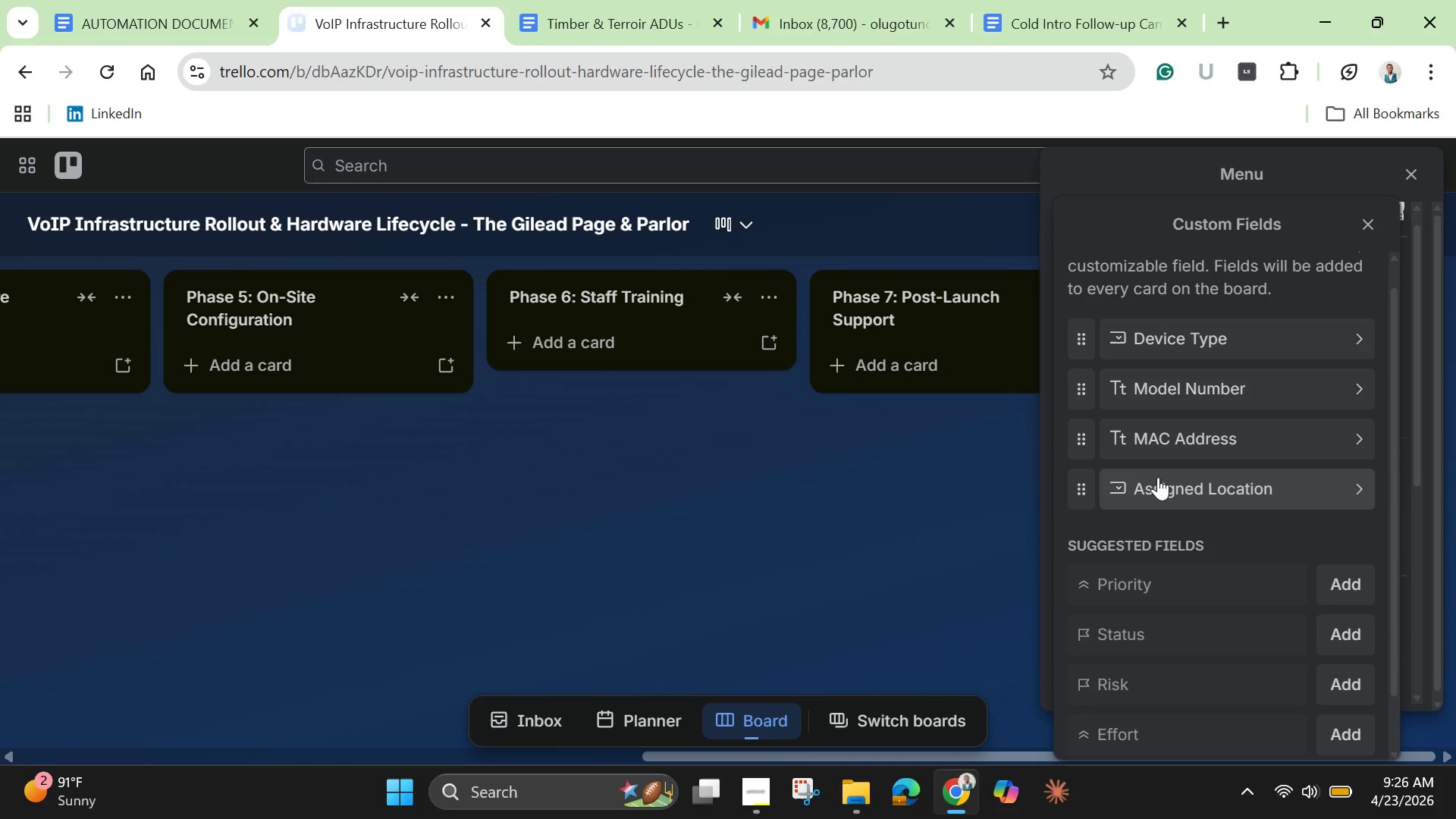 
wait(36.01)
 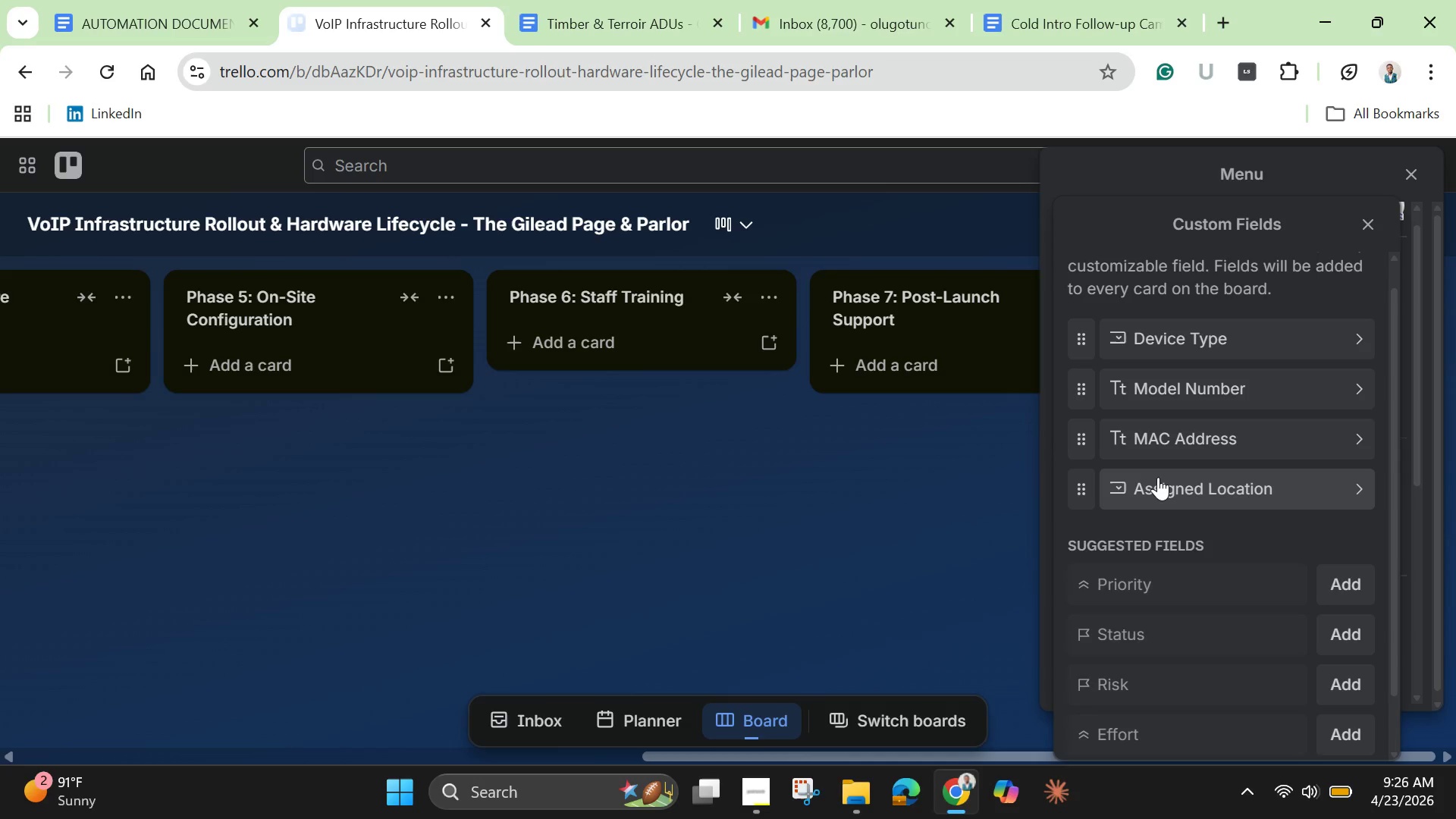 
scroll: coordinate [1188, 696], scroll_direction: up, amount: 3.0
 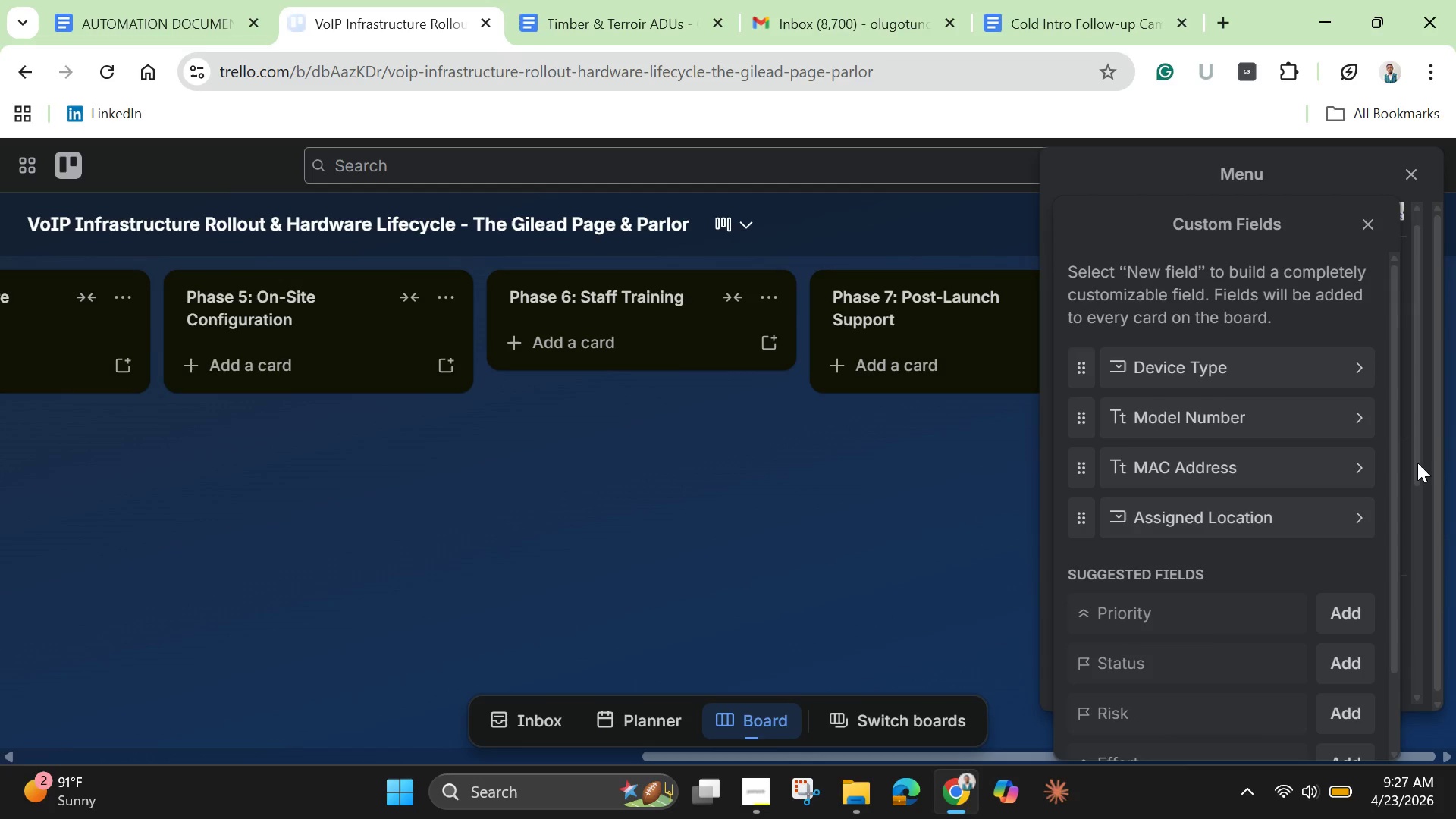 
left_click_drag(start_coordinate=[1417, 463], to_coordinate=[1413, 589])
 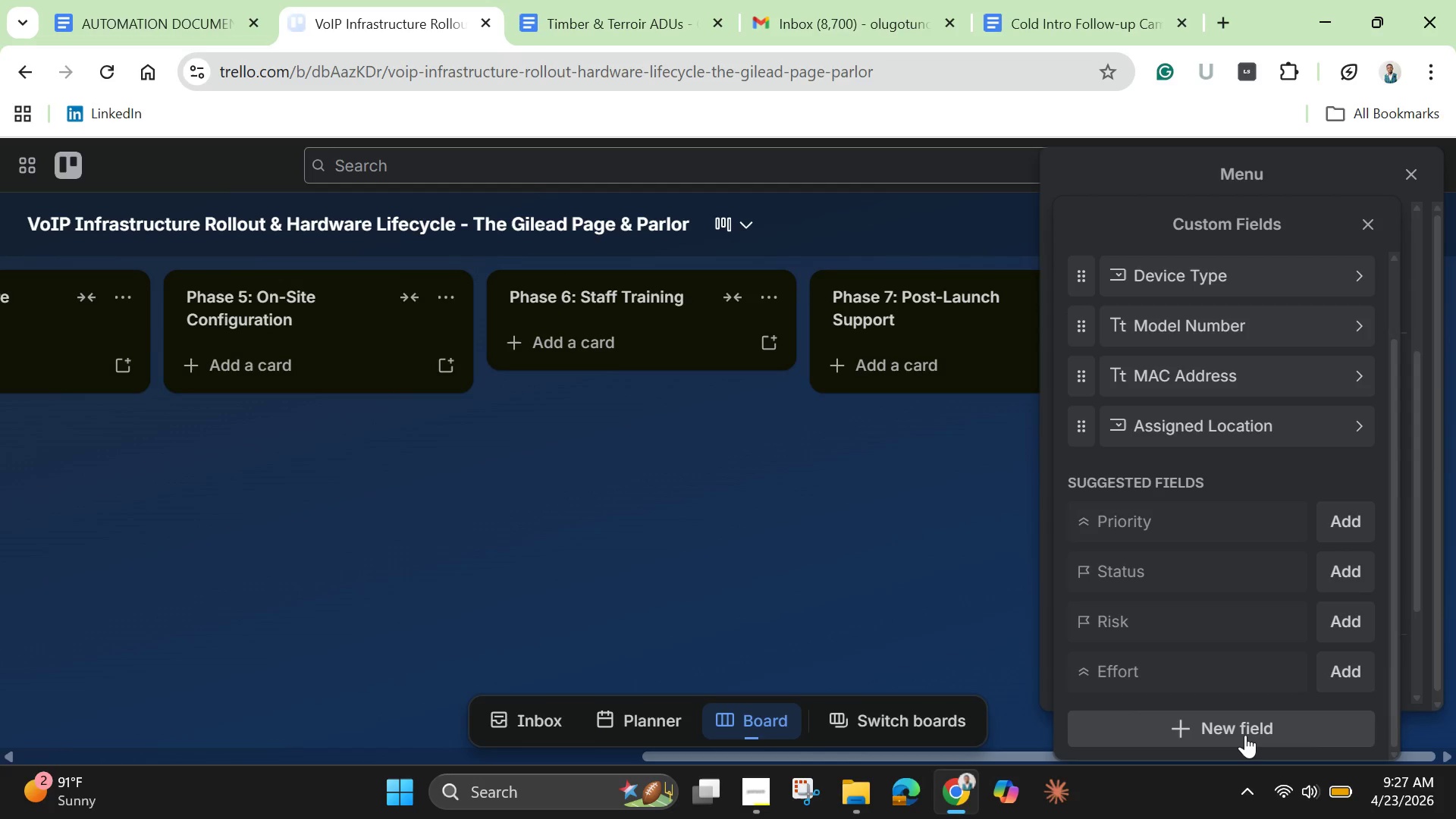 
left_click([1245, 735])
 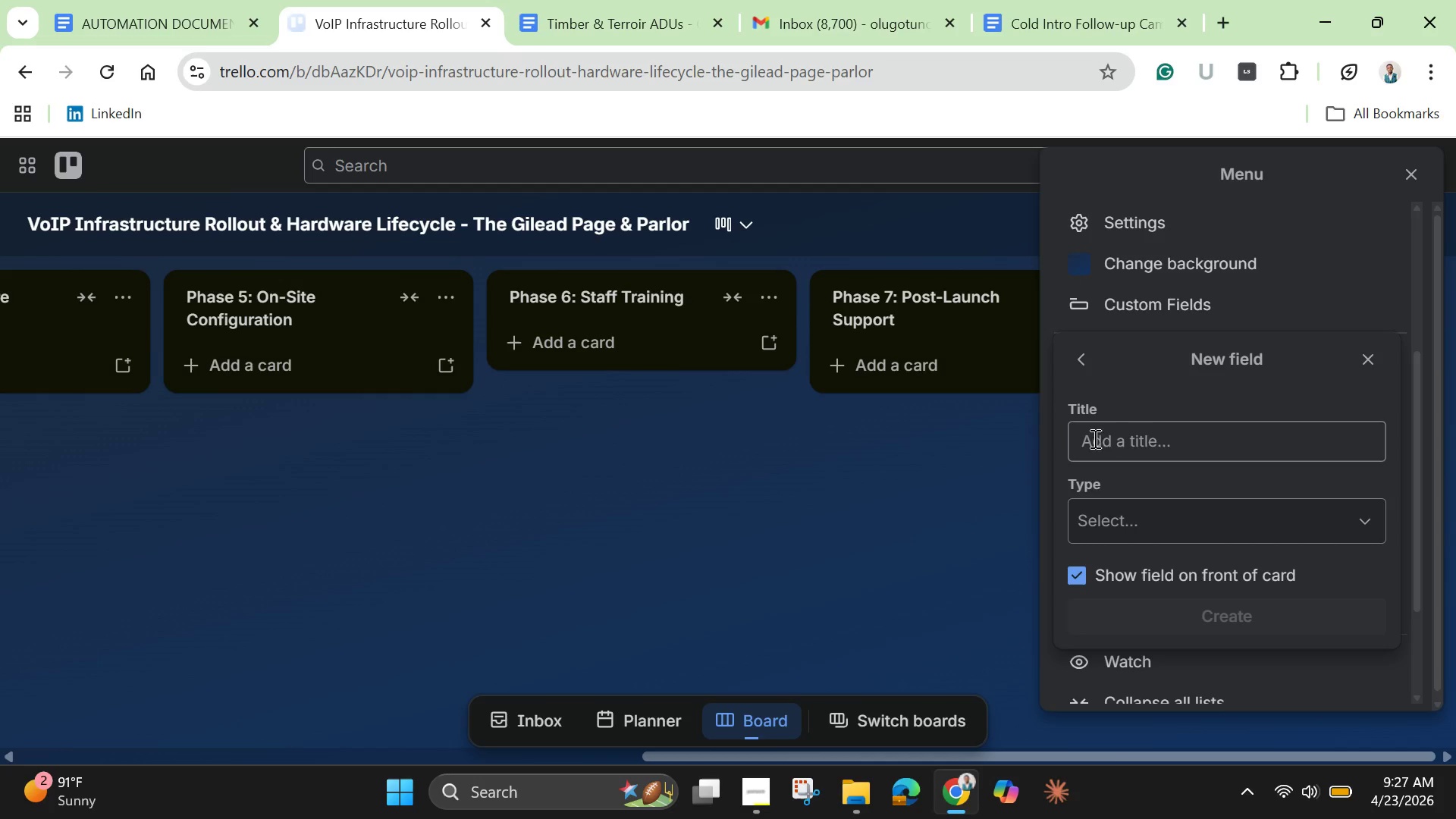 
left_click([1101, 428])
 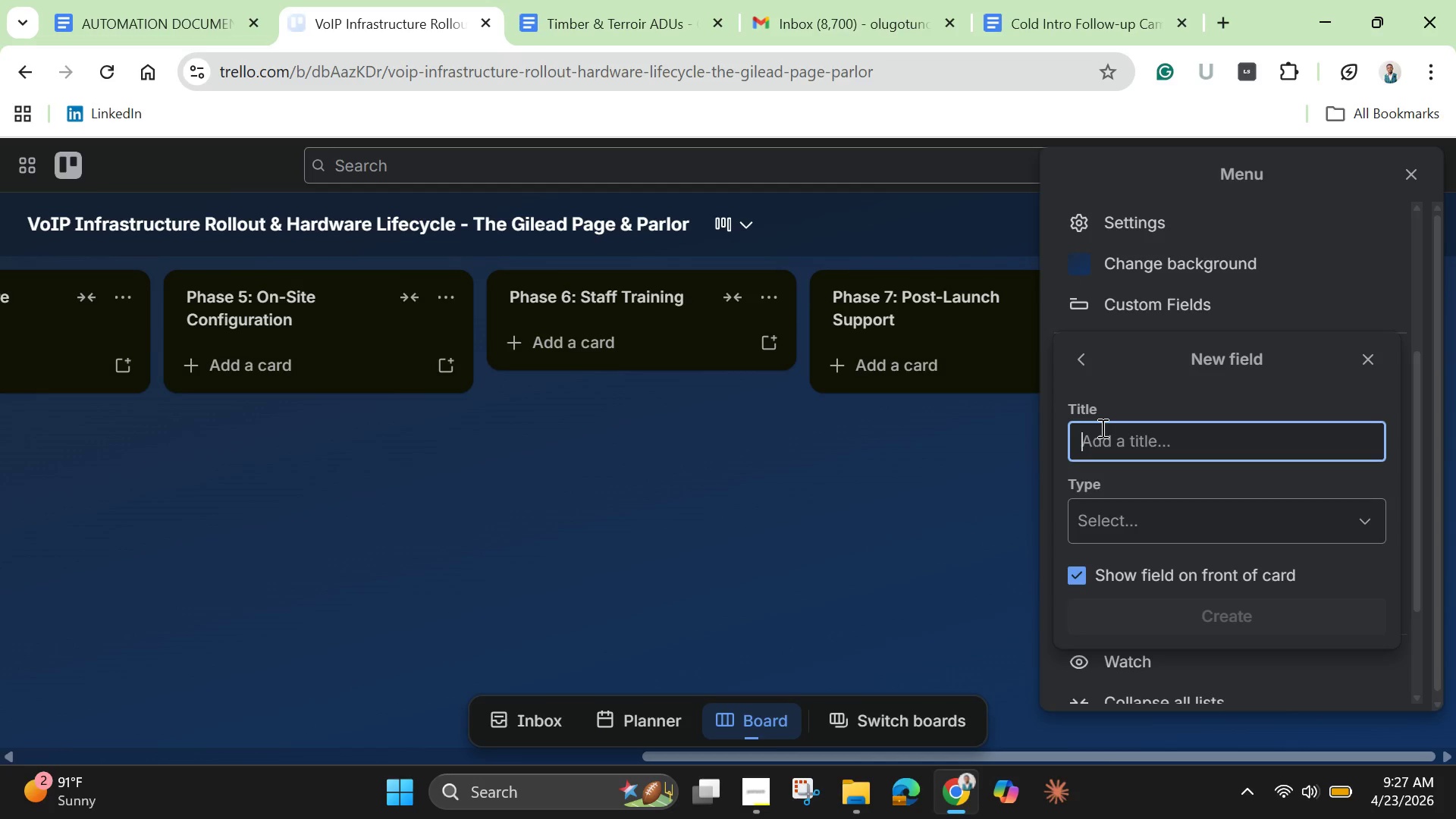 
type(Status)
 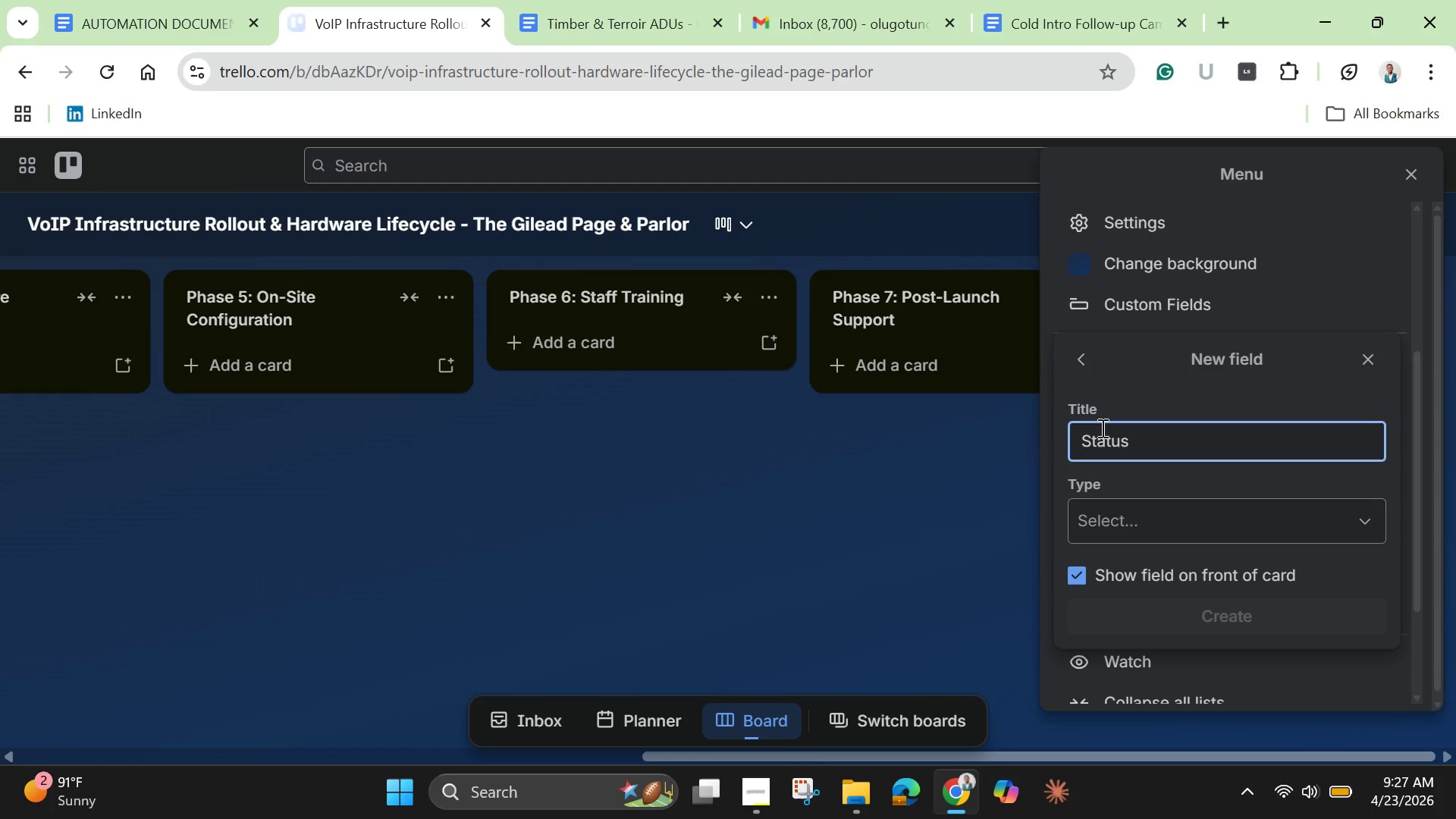 
key(Enter)
 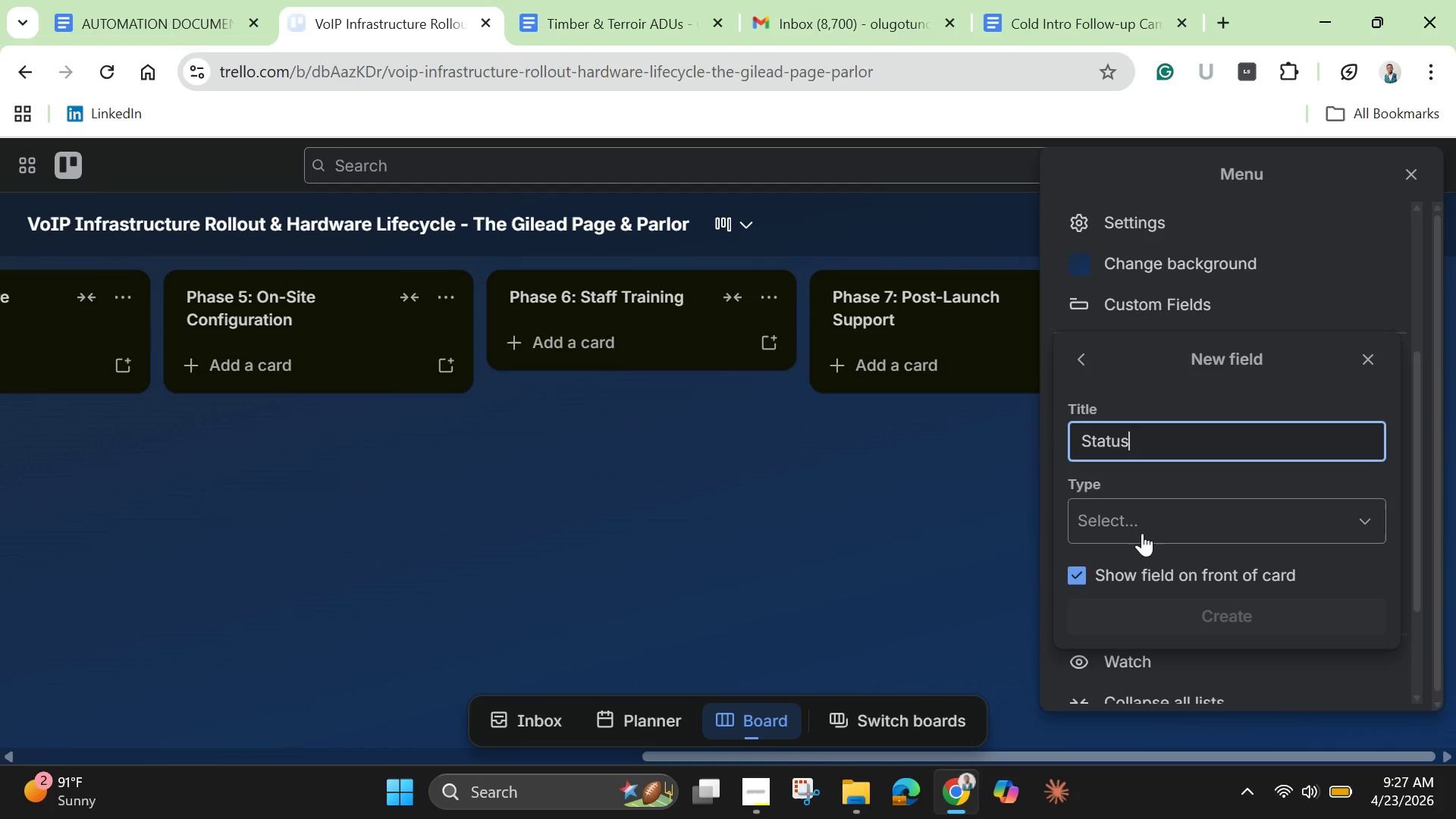 
left_click([1143, 525])
 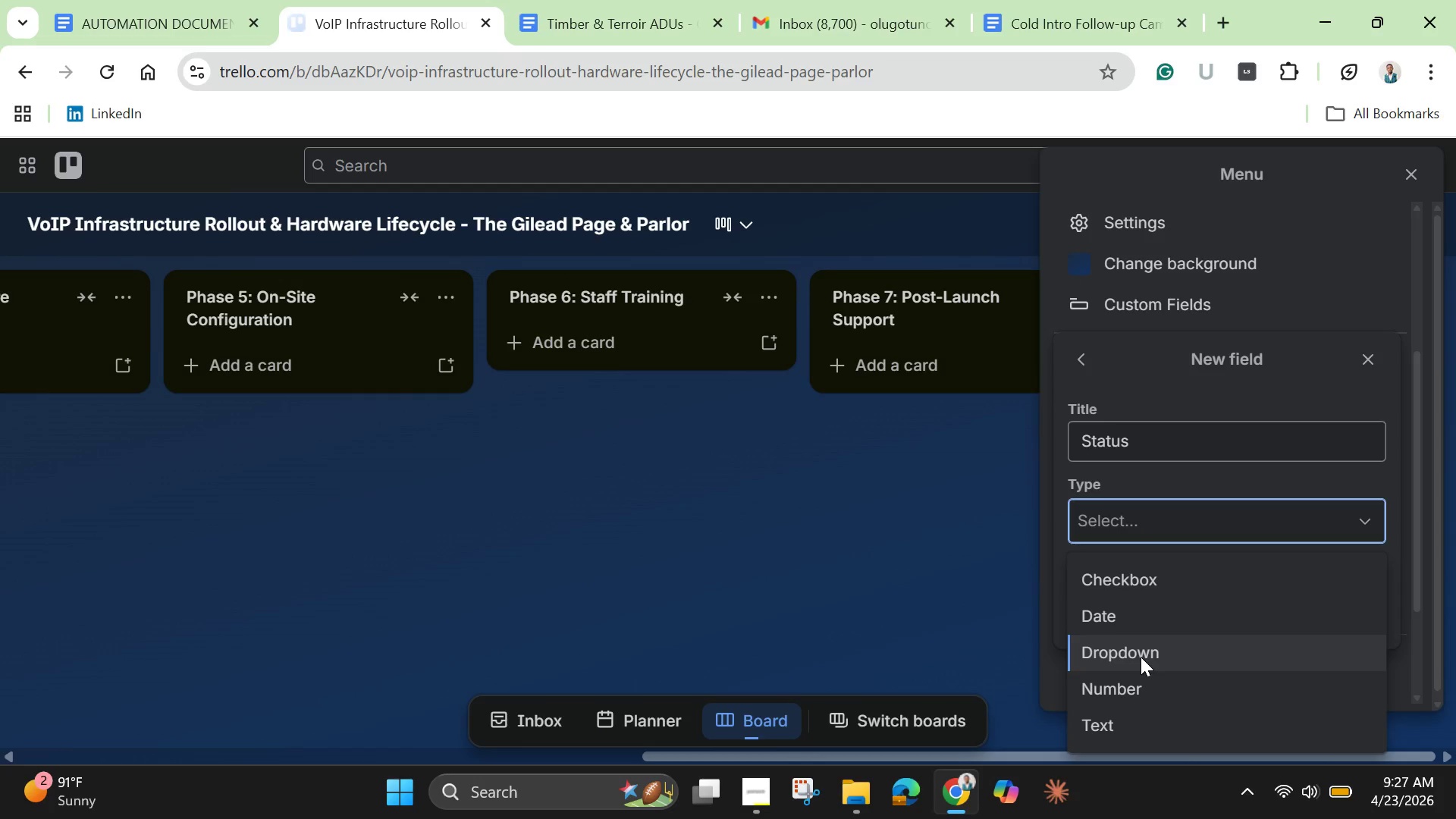 
left_click([1141, 657])
 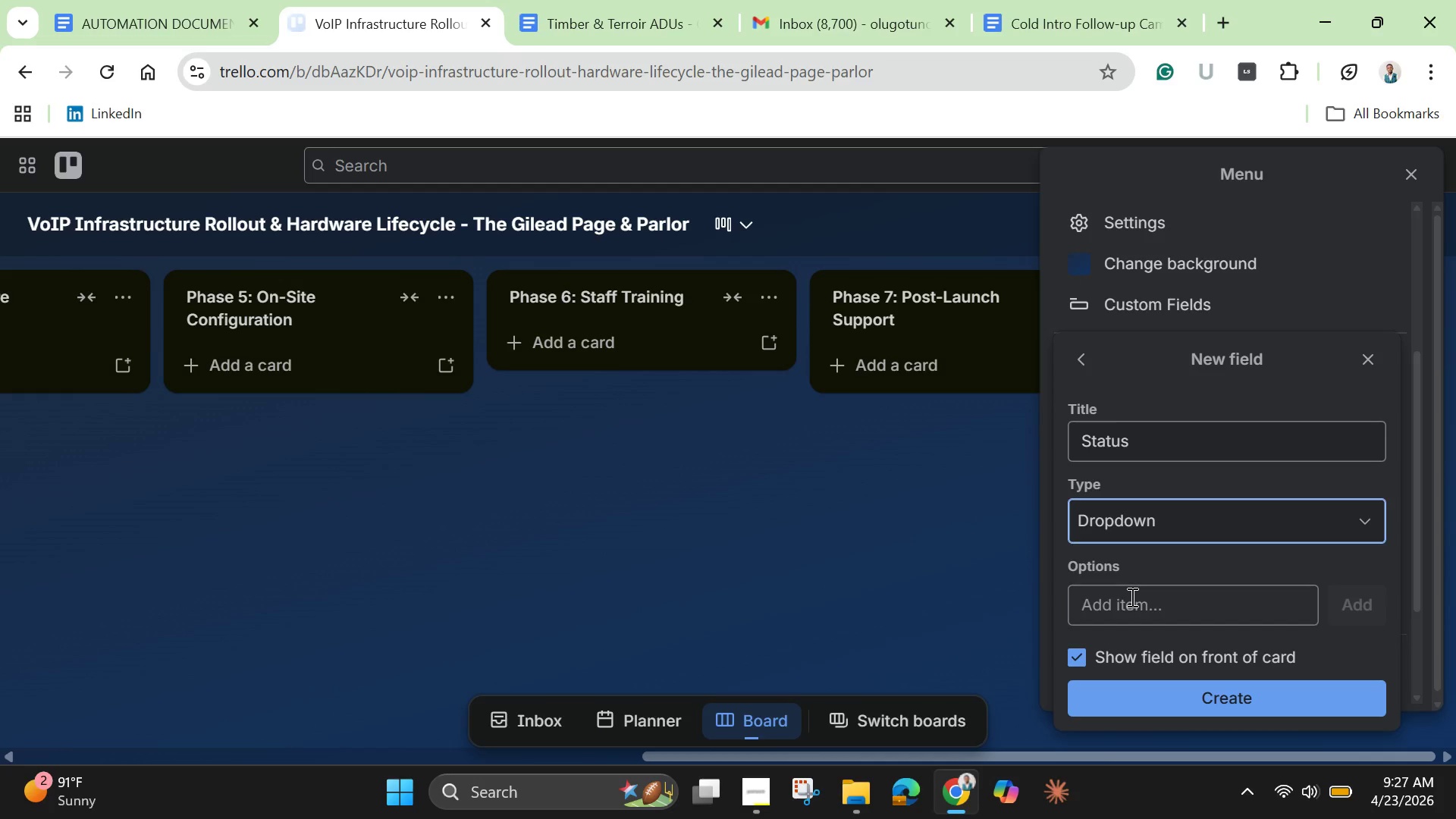 
left_click([1131, 597])
 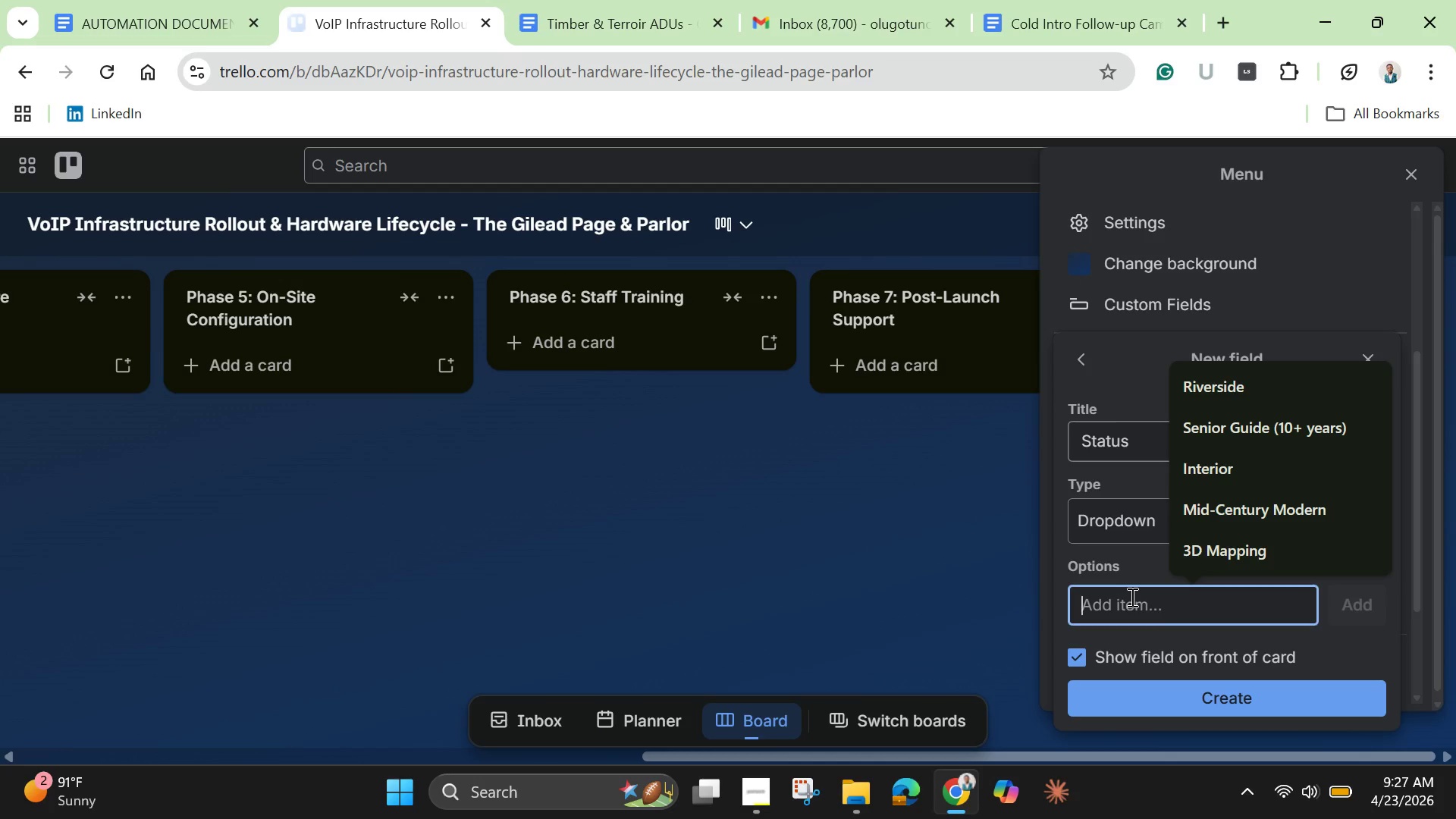 
left_click([1131, 597])
 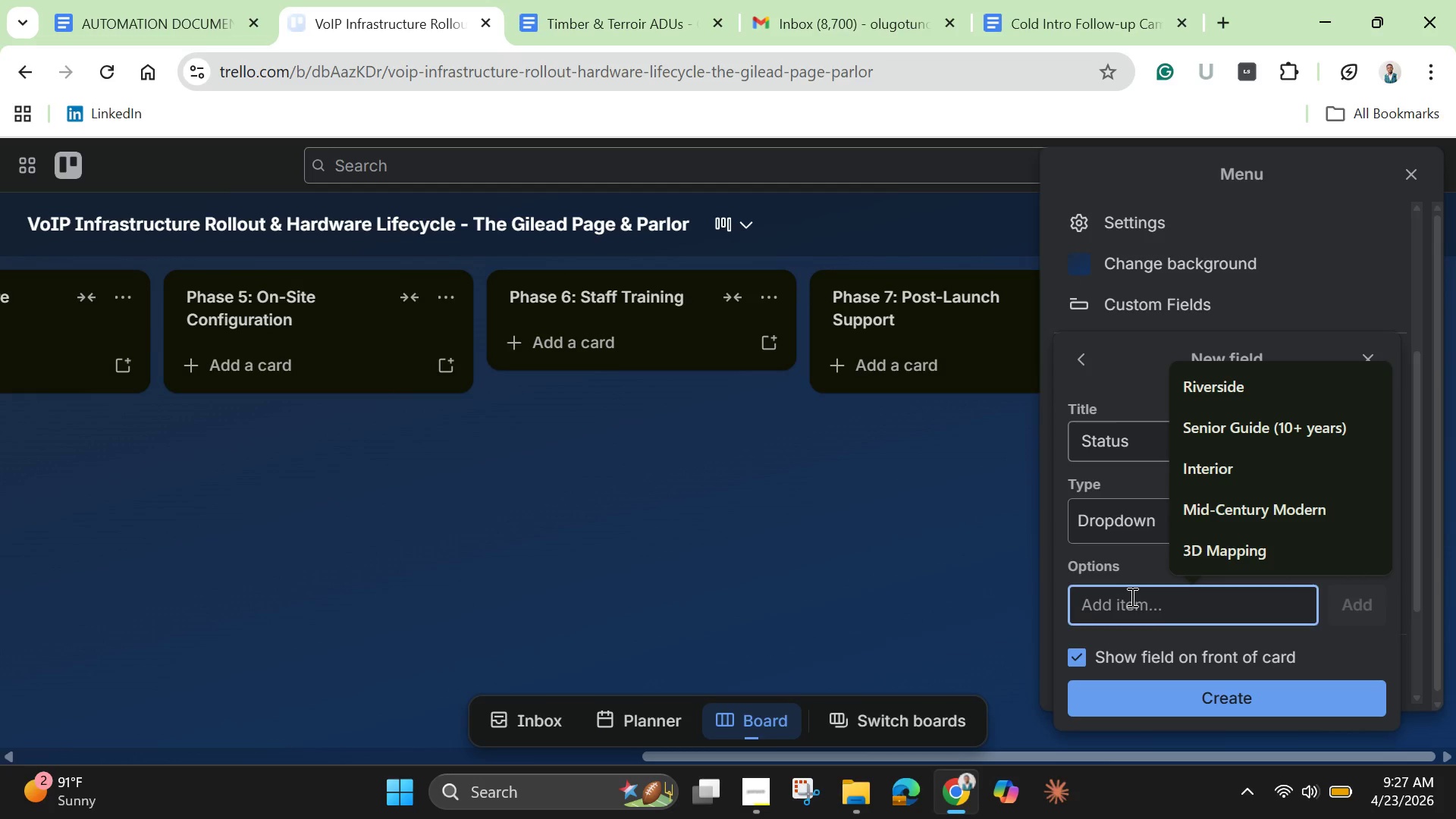 
type(Ordered)
 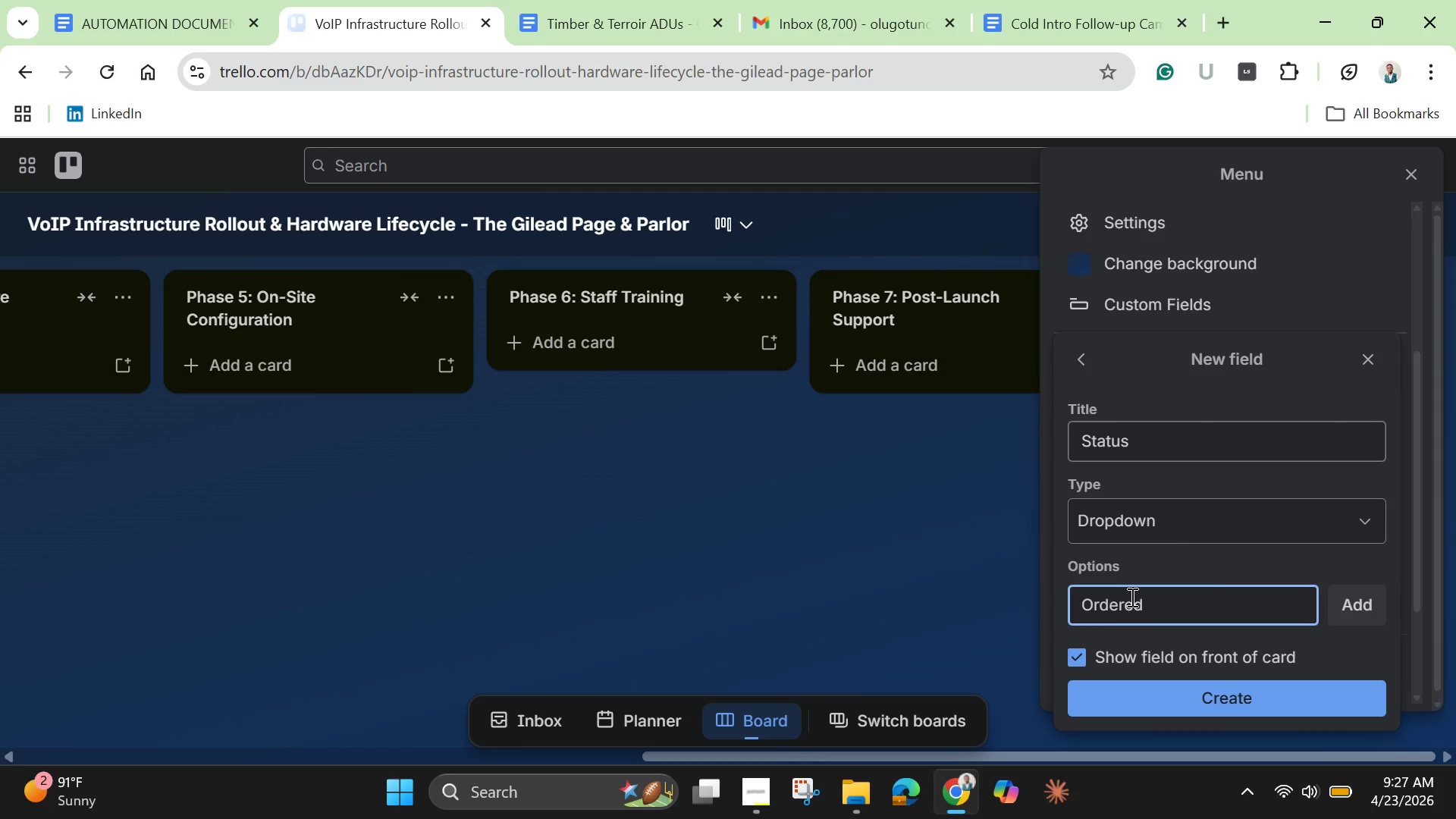 
key(Enter)
 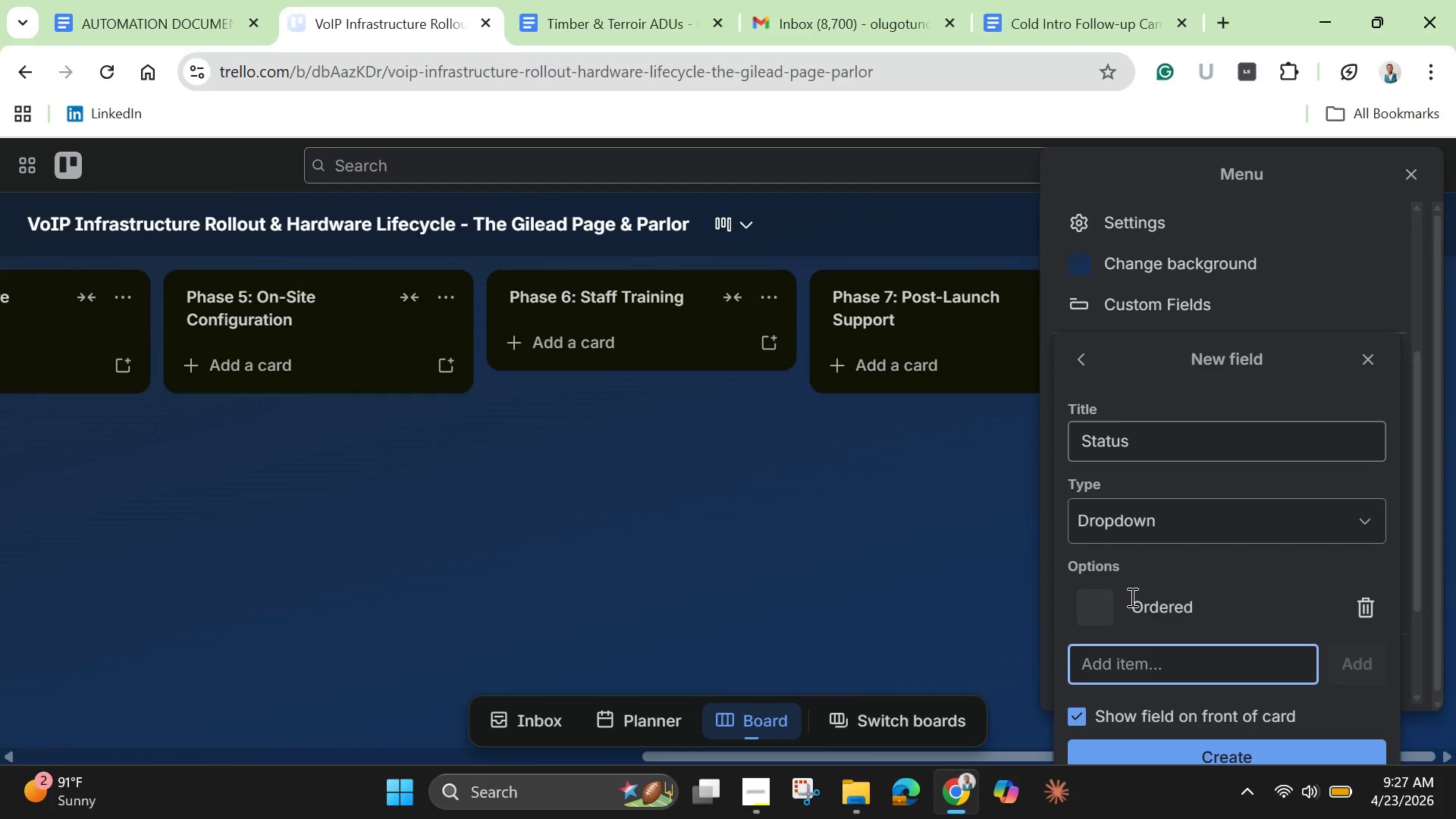 
wait(18.73)
 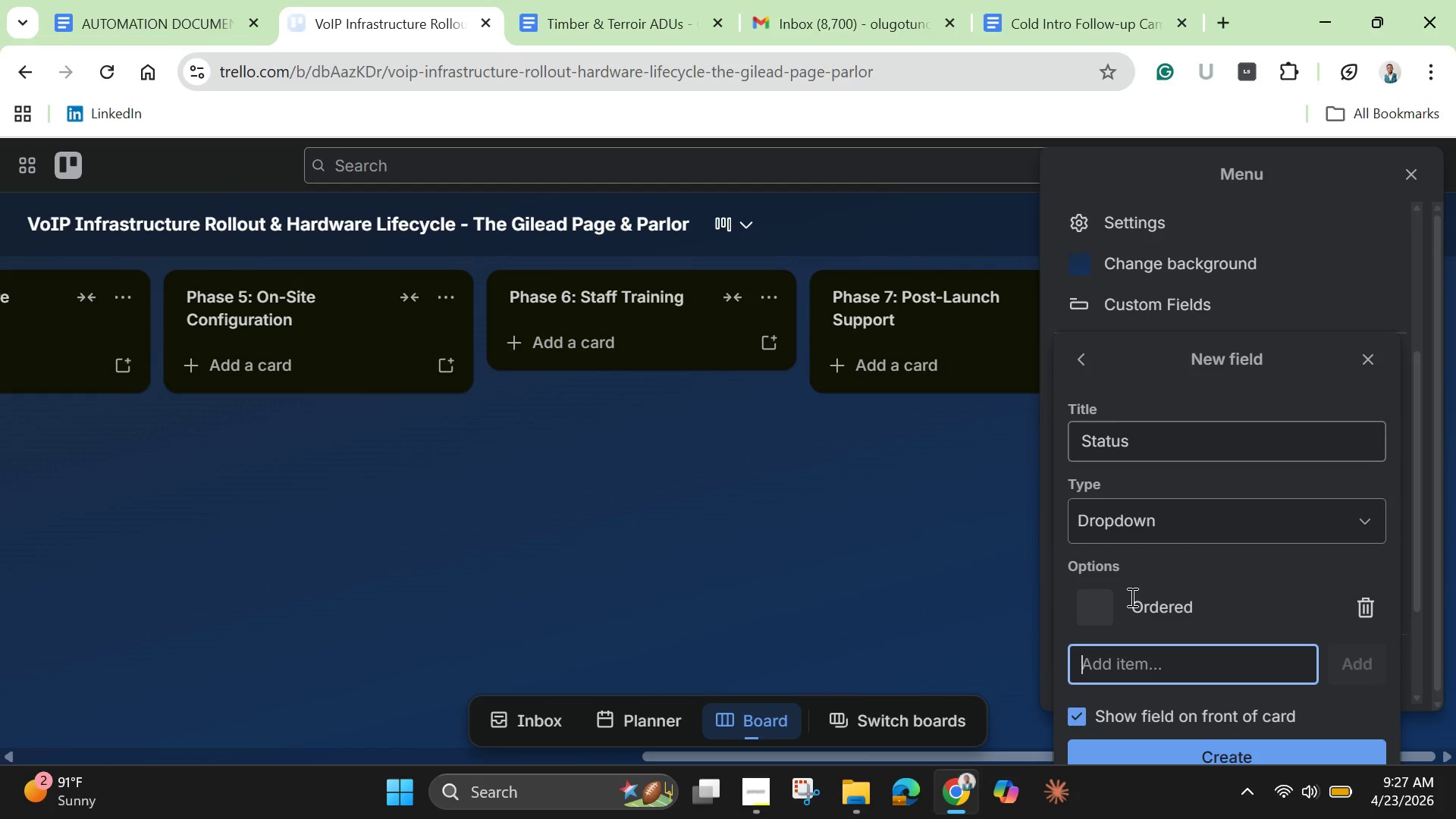 
type(Procured)
 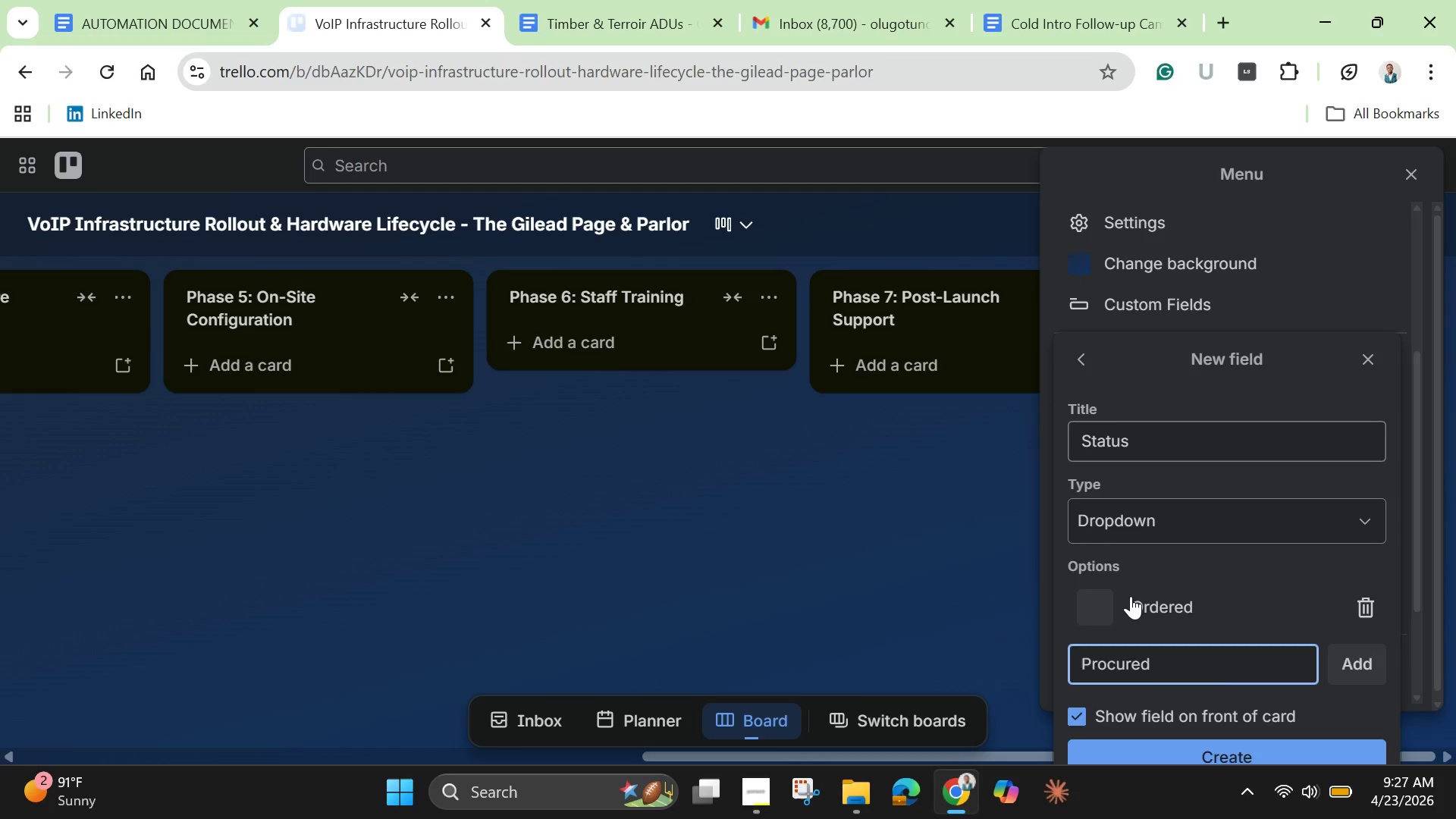 
key(Enter)
 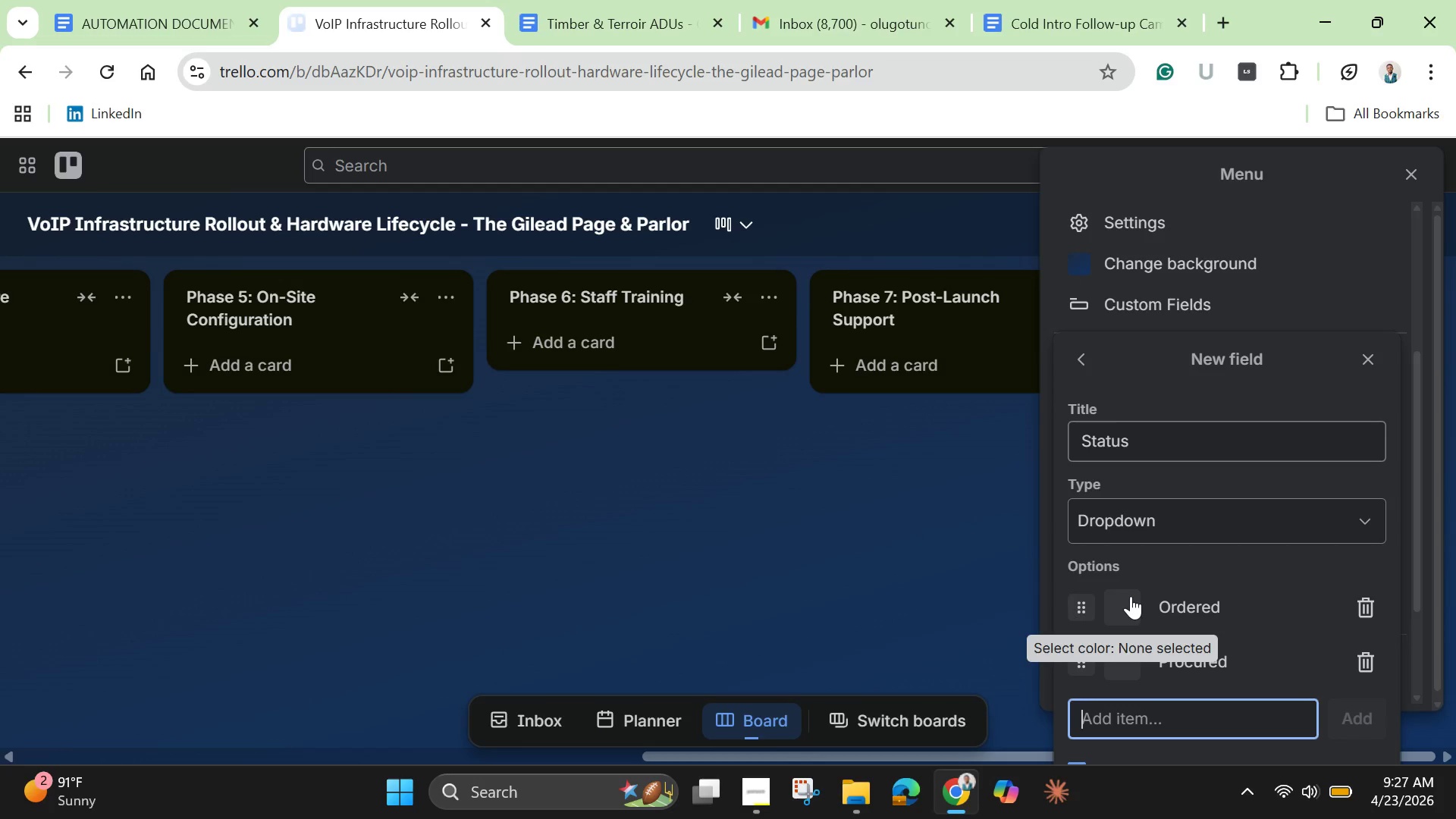 
type(Installed)
 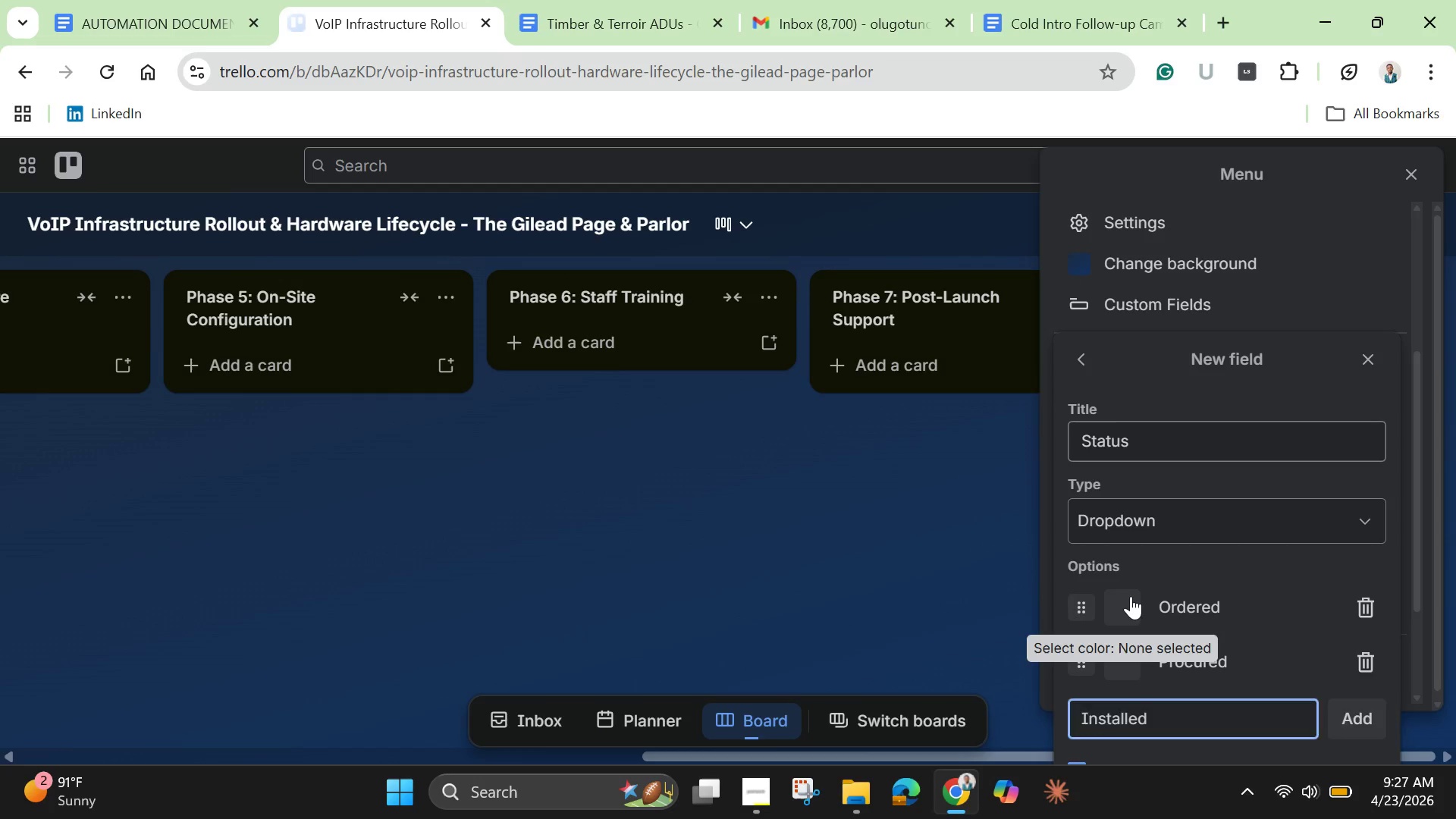 
key(Enter)
 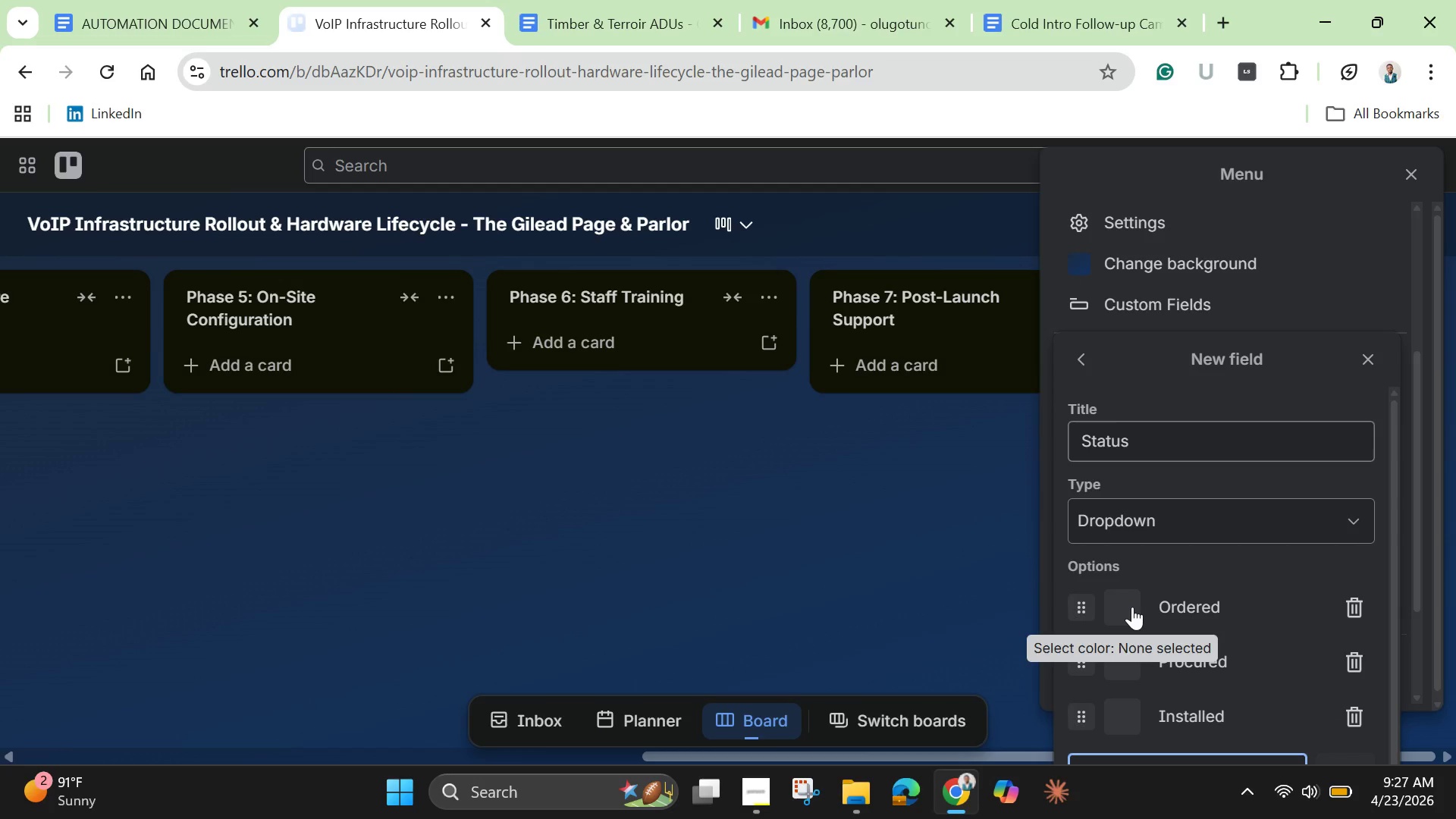 
left_click([1132, 607])
 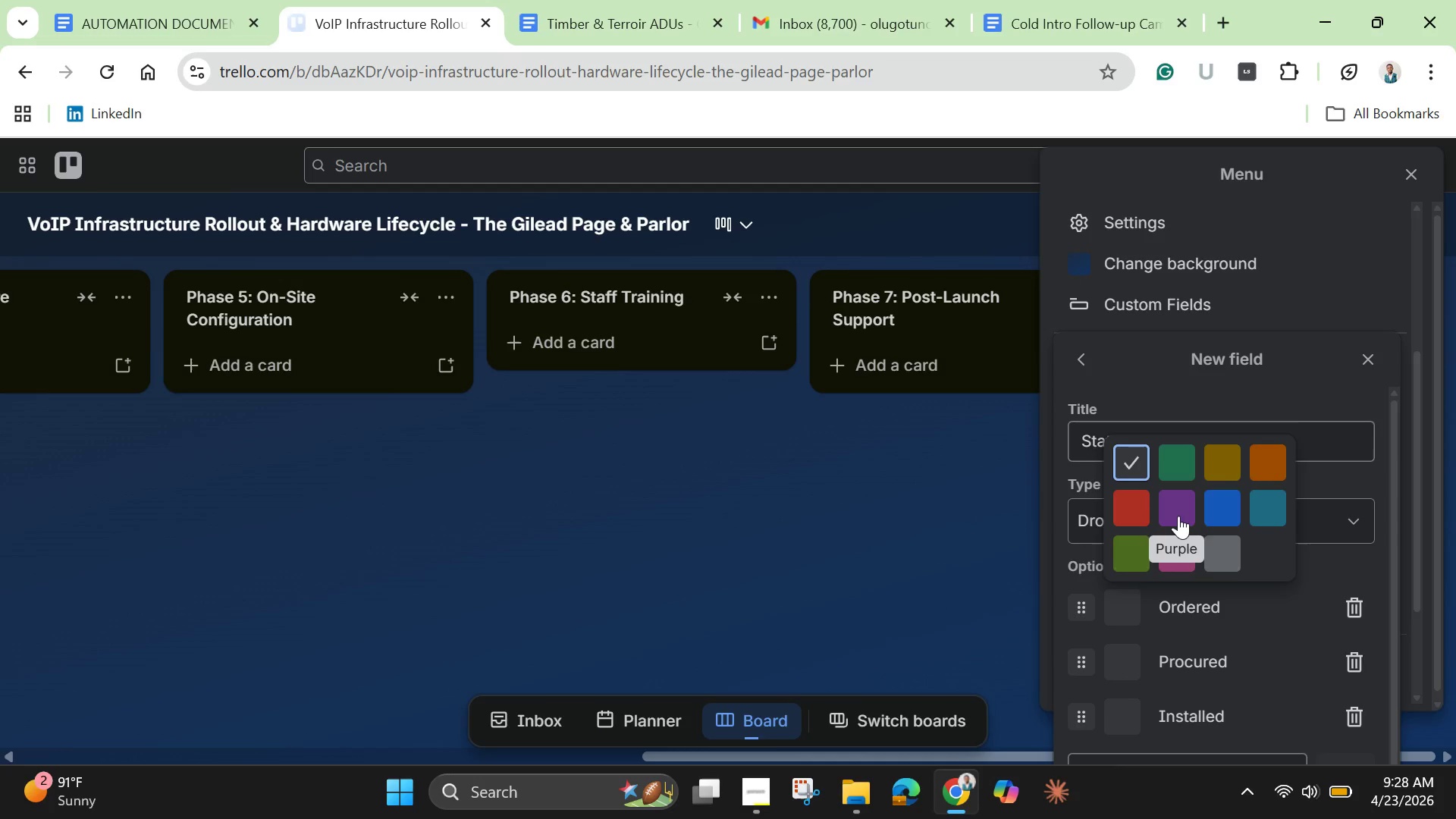 
left_click([1221, 517])
 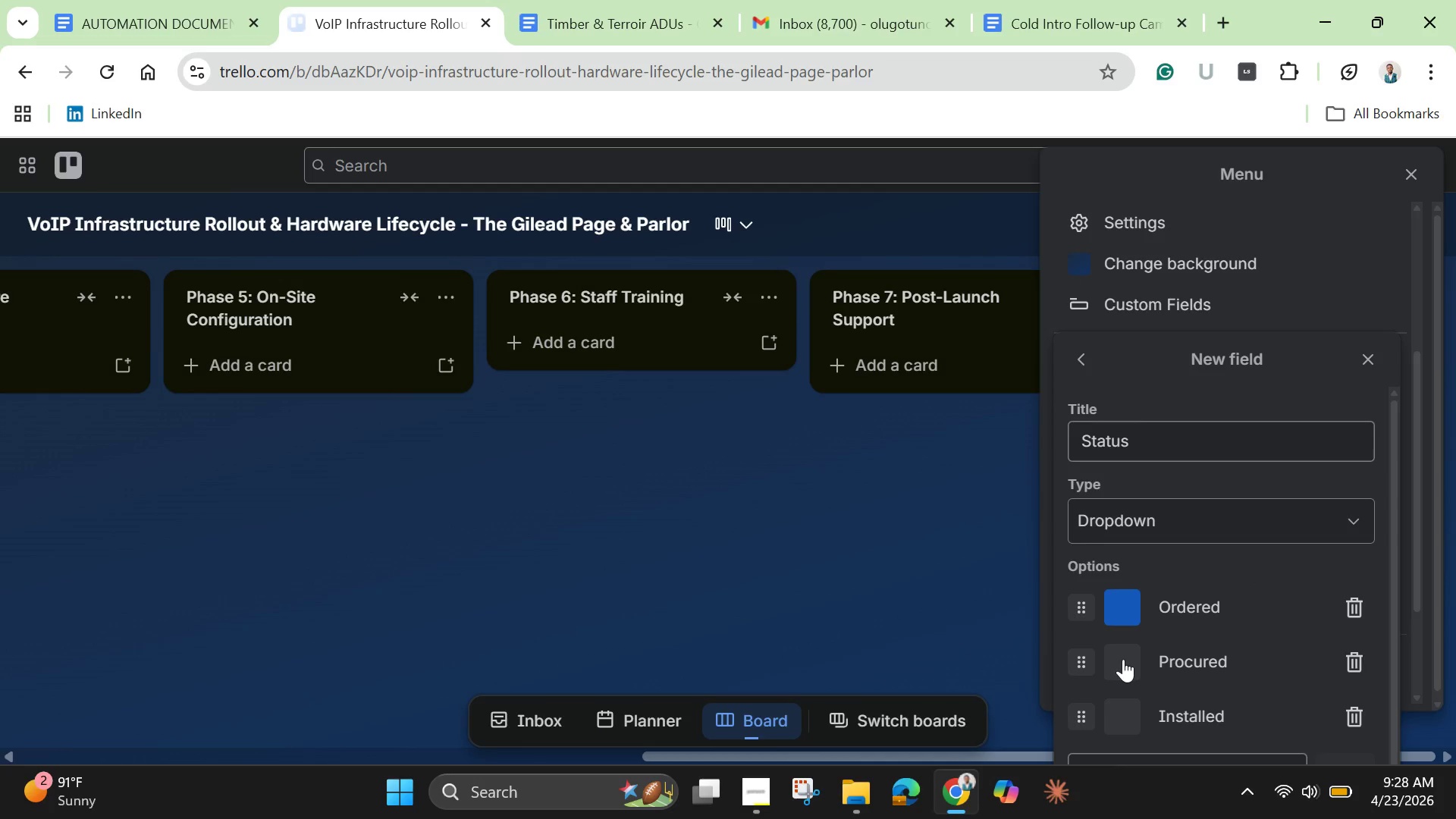 
left_click([1123, 659])
 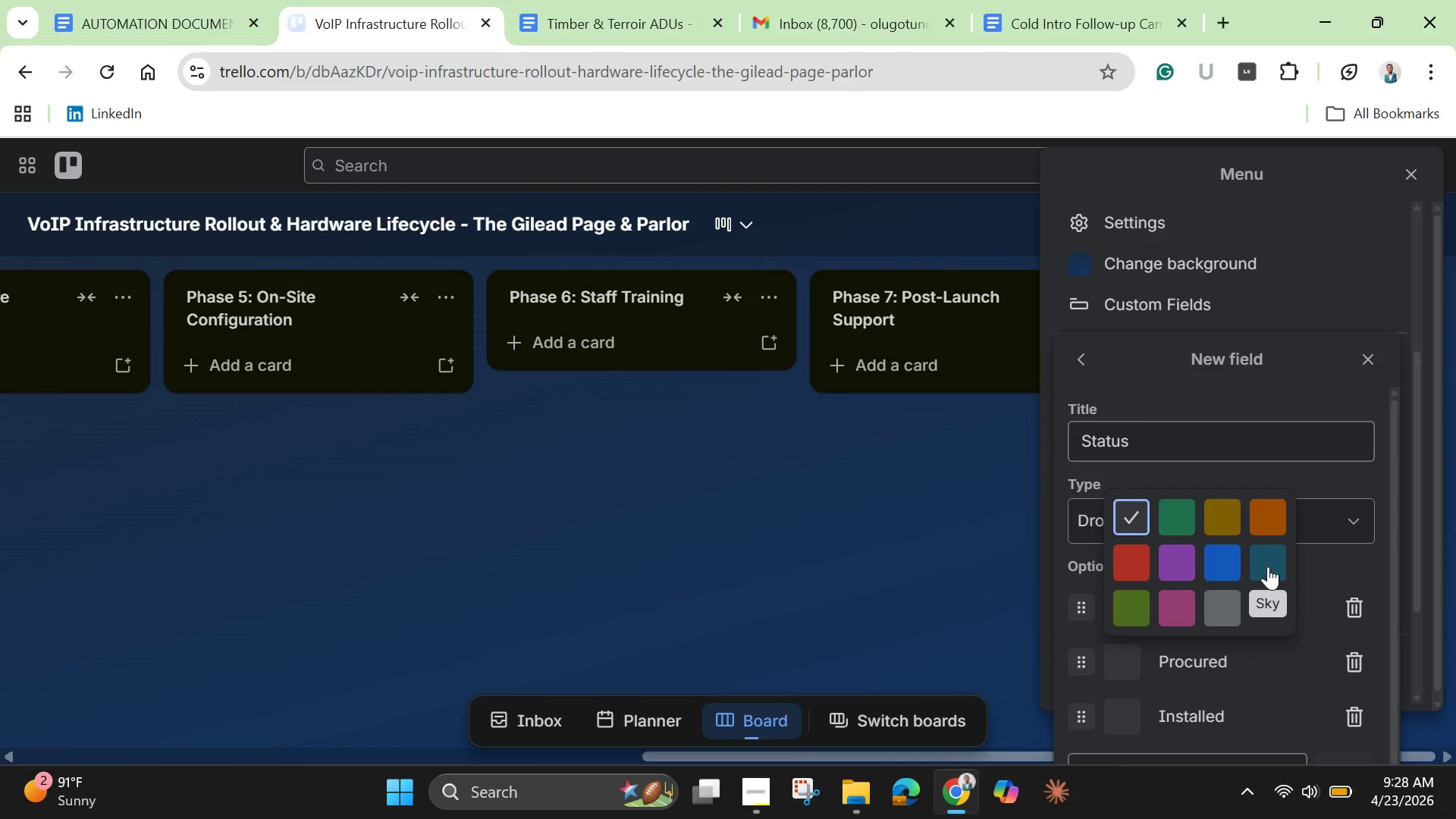 
left_click([1268, 566])
 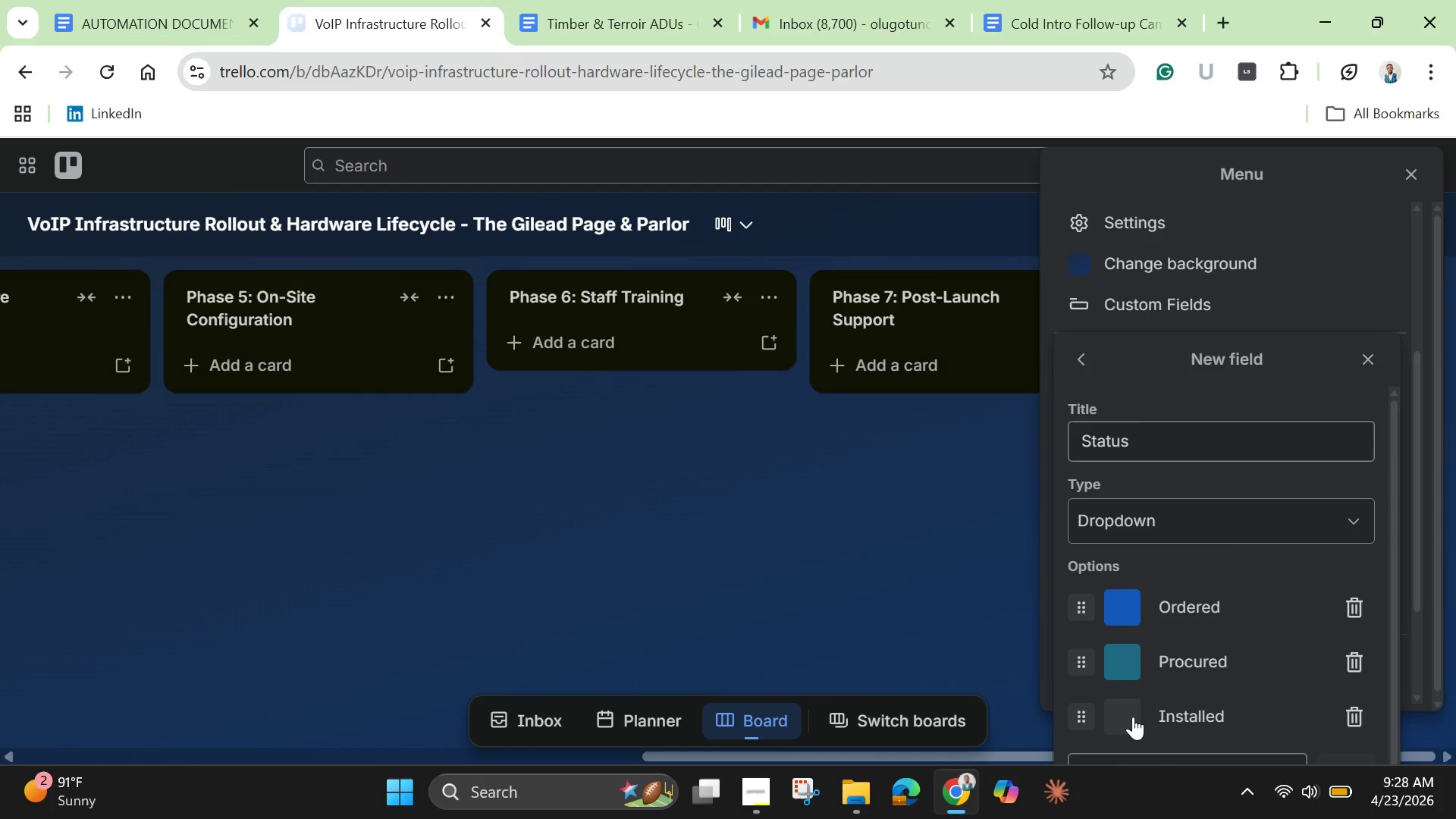 
left_click([1133, 717])
 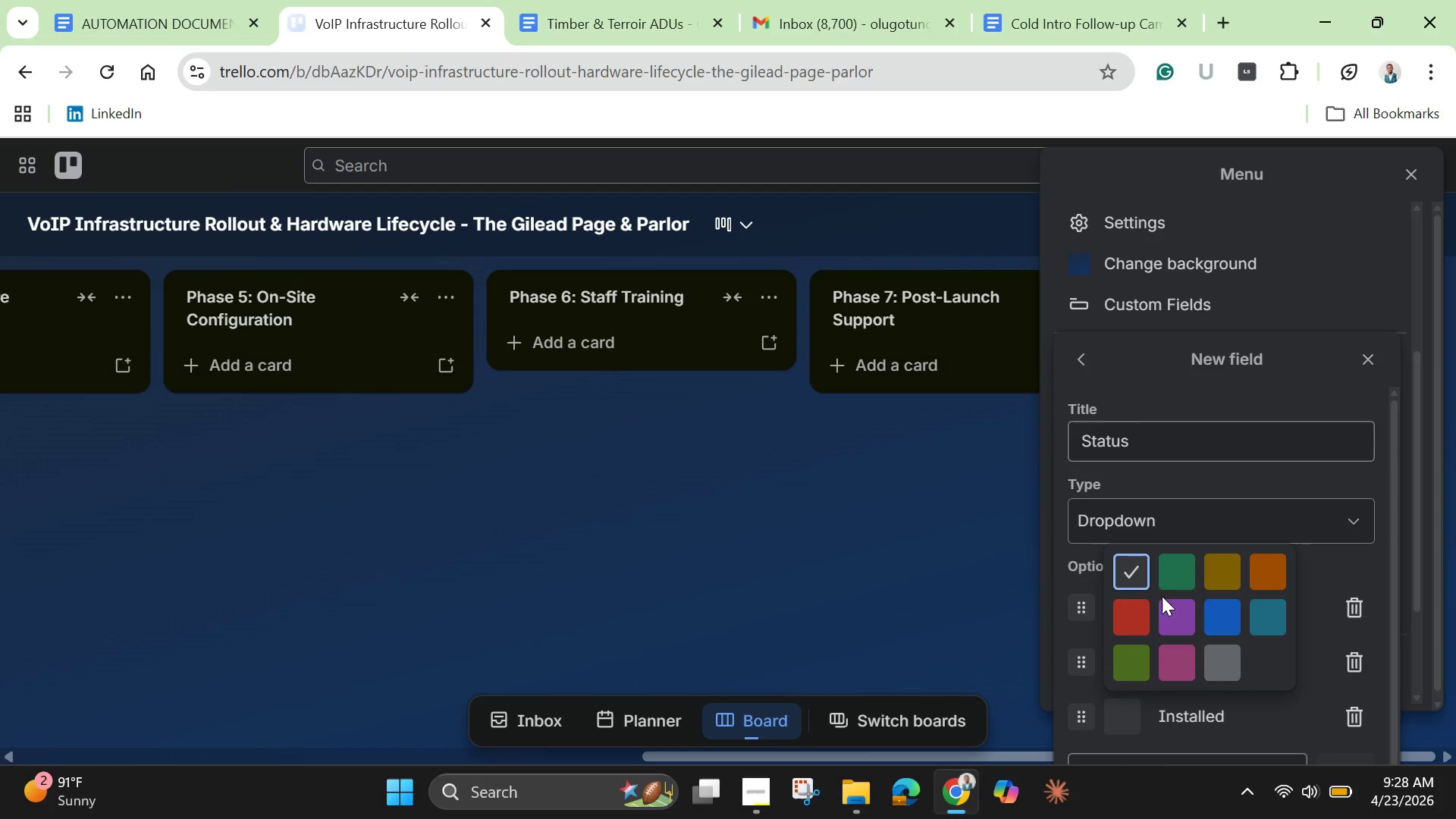 
left_click([1173, 573])
 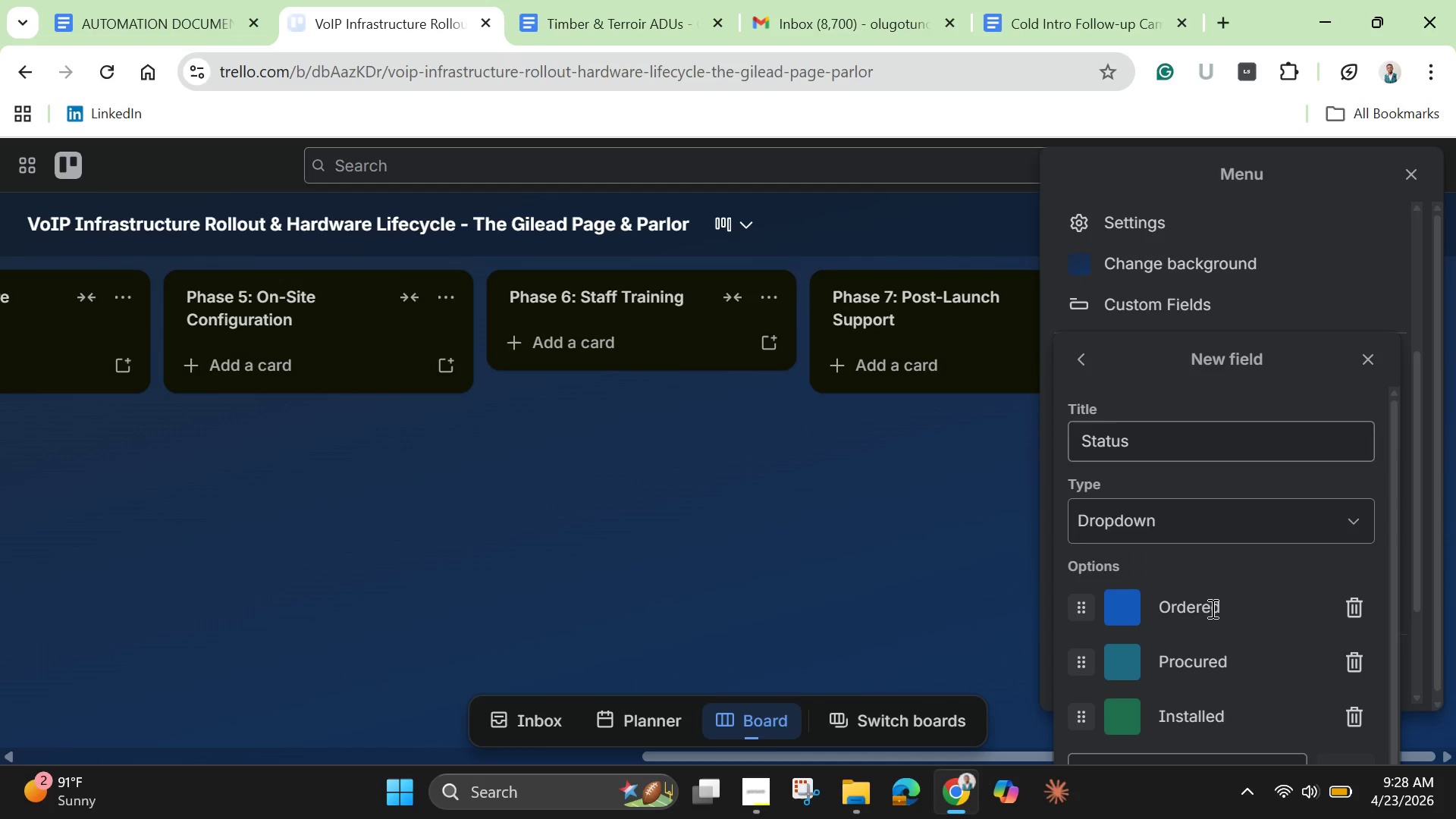 
scroll: coordinate [1393, 582], scroll_direction: down, amount: 9.0
 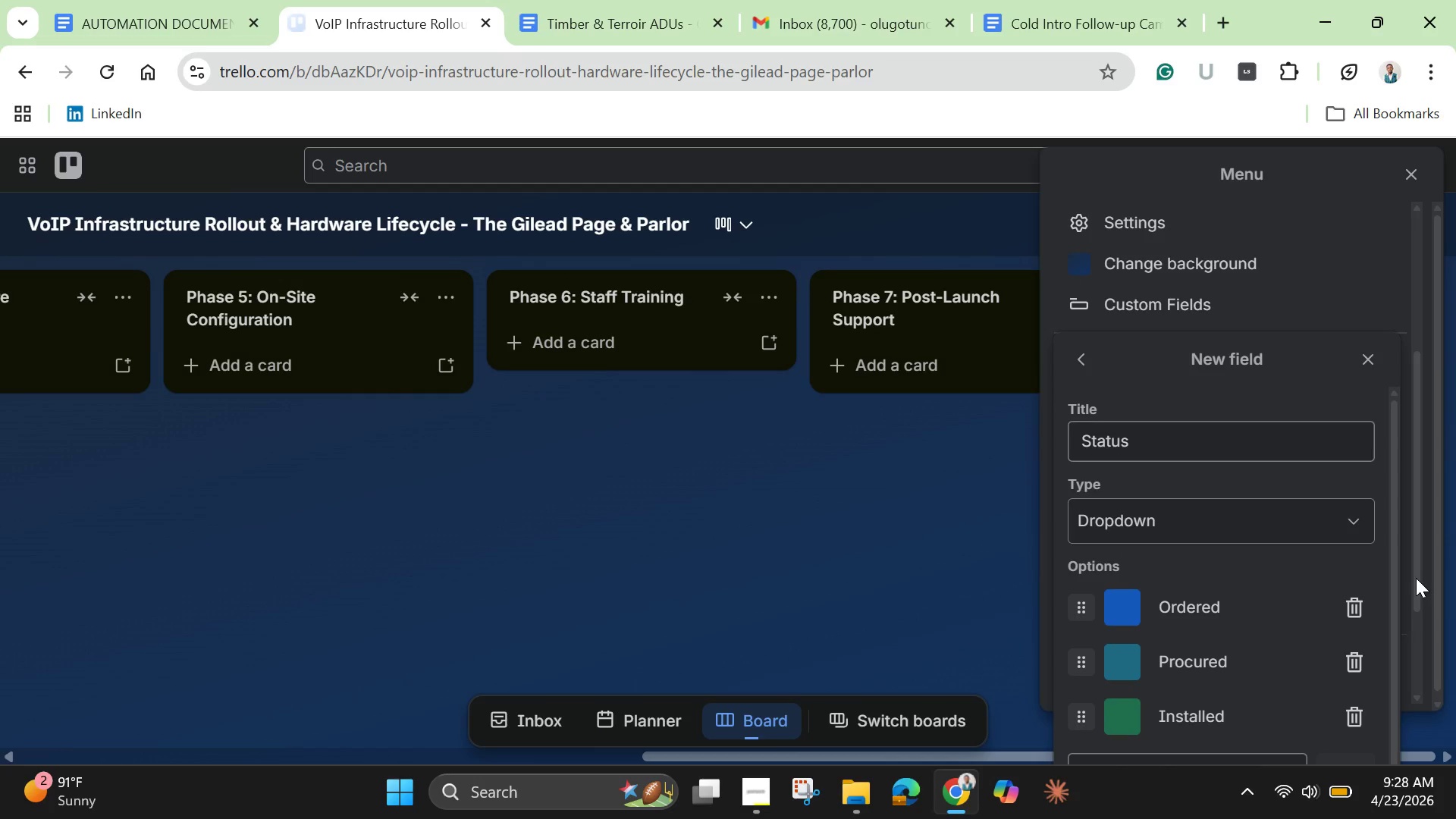 
left_click_drag(start_coordinate=[1416, 578], to_coordinate=[1423, 692])
 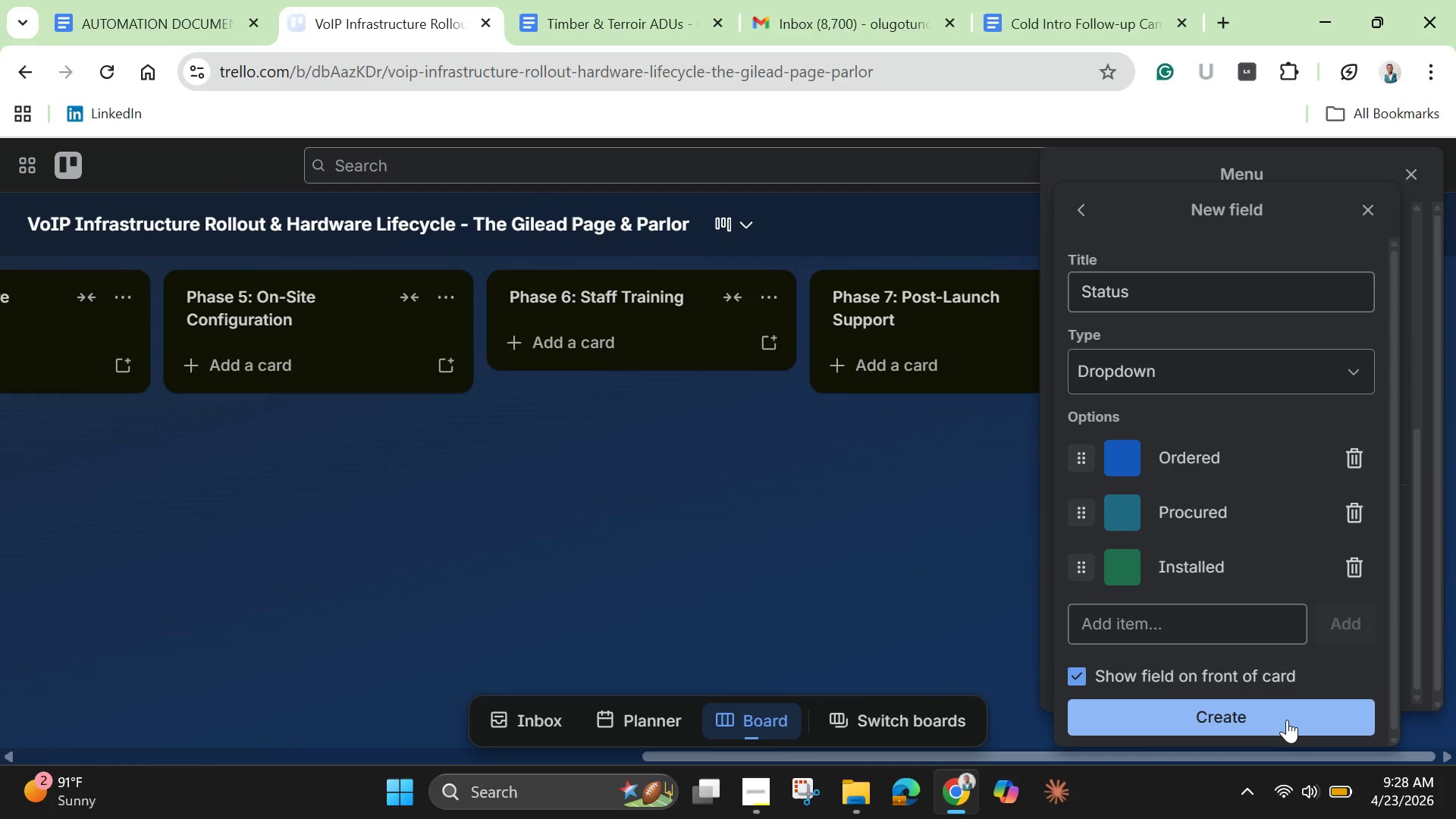 
left_click([1287, 720])
 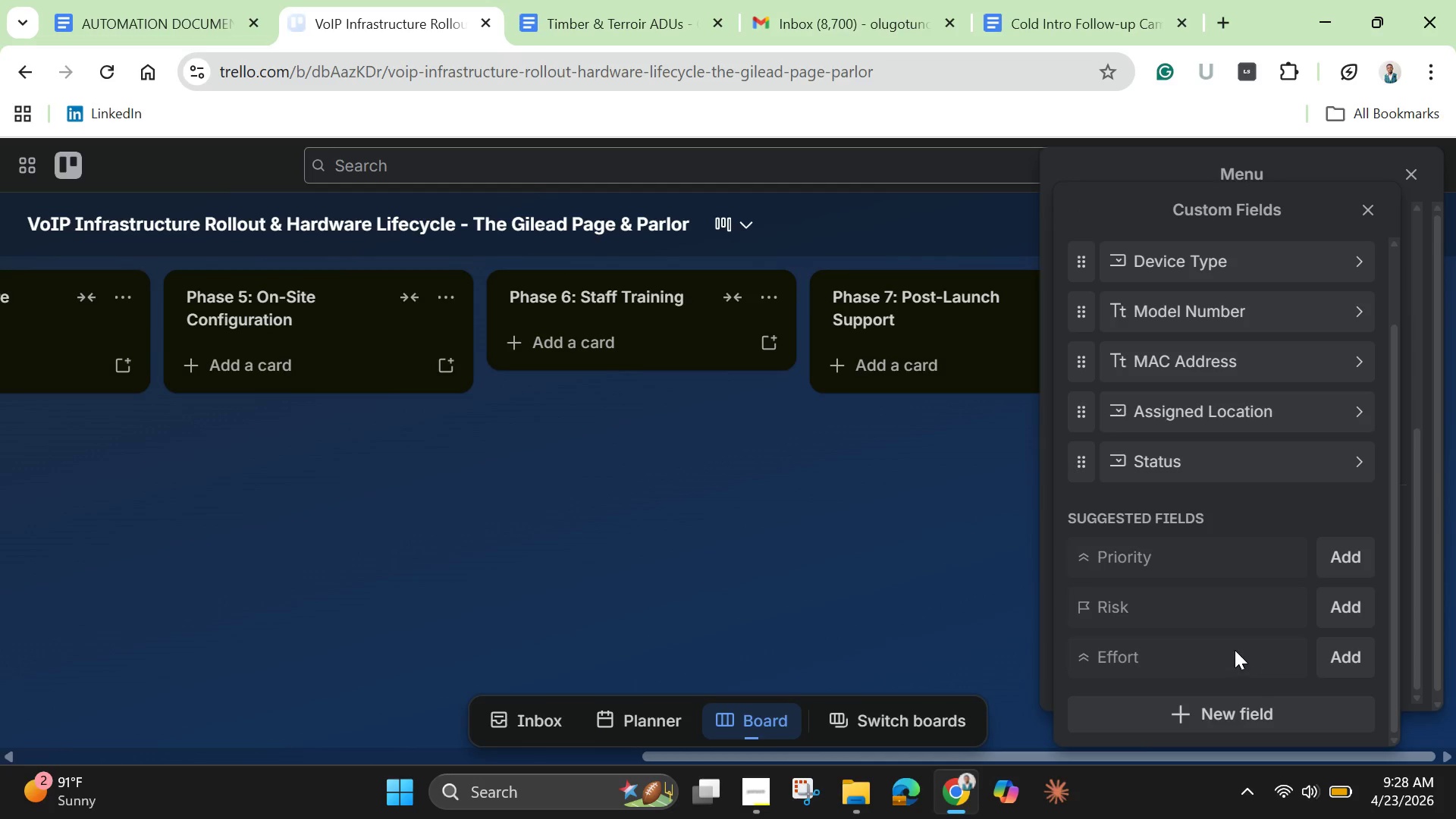 
wait(7.14)
 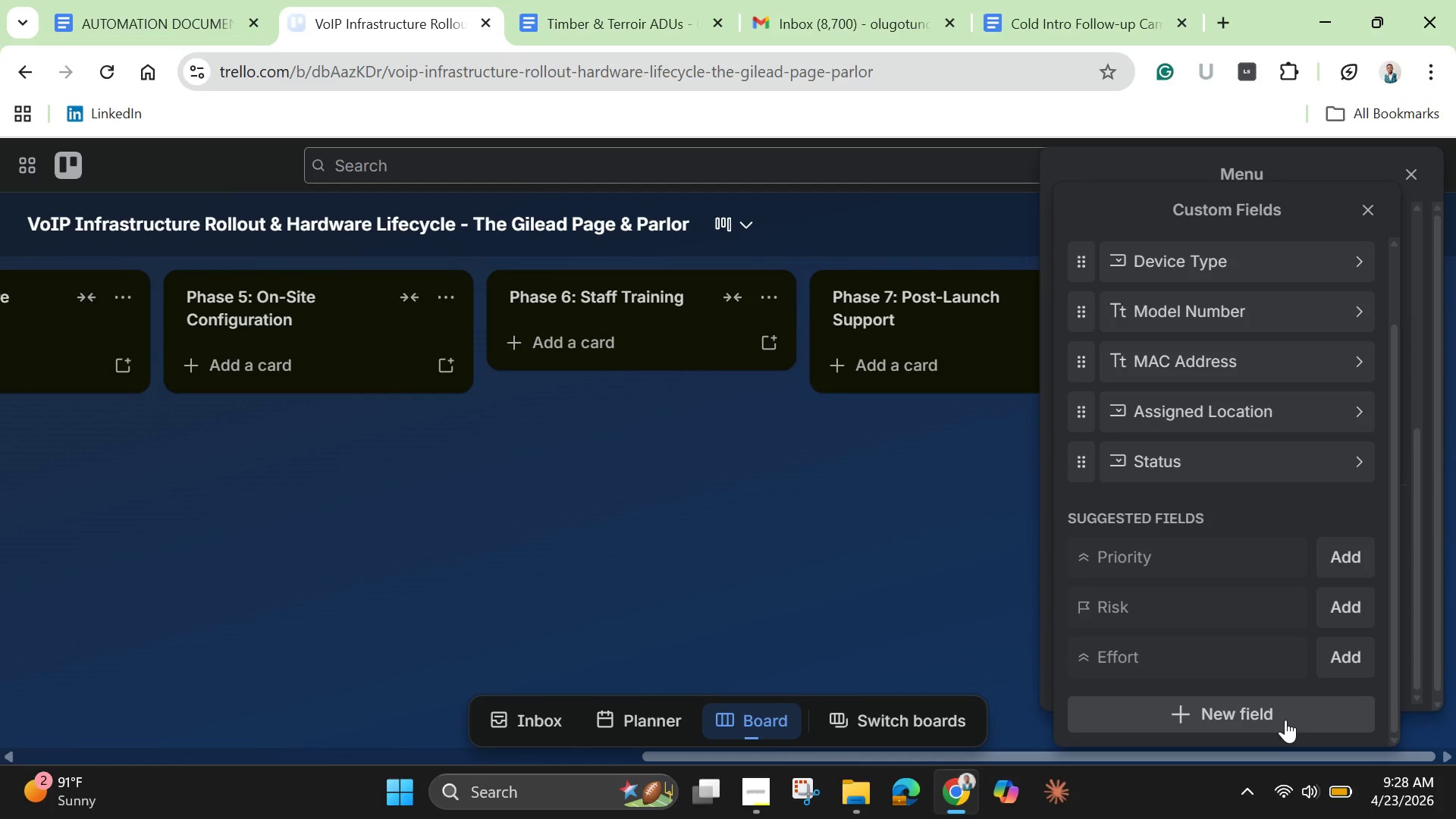 
left_click([1000, 582])
 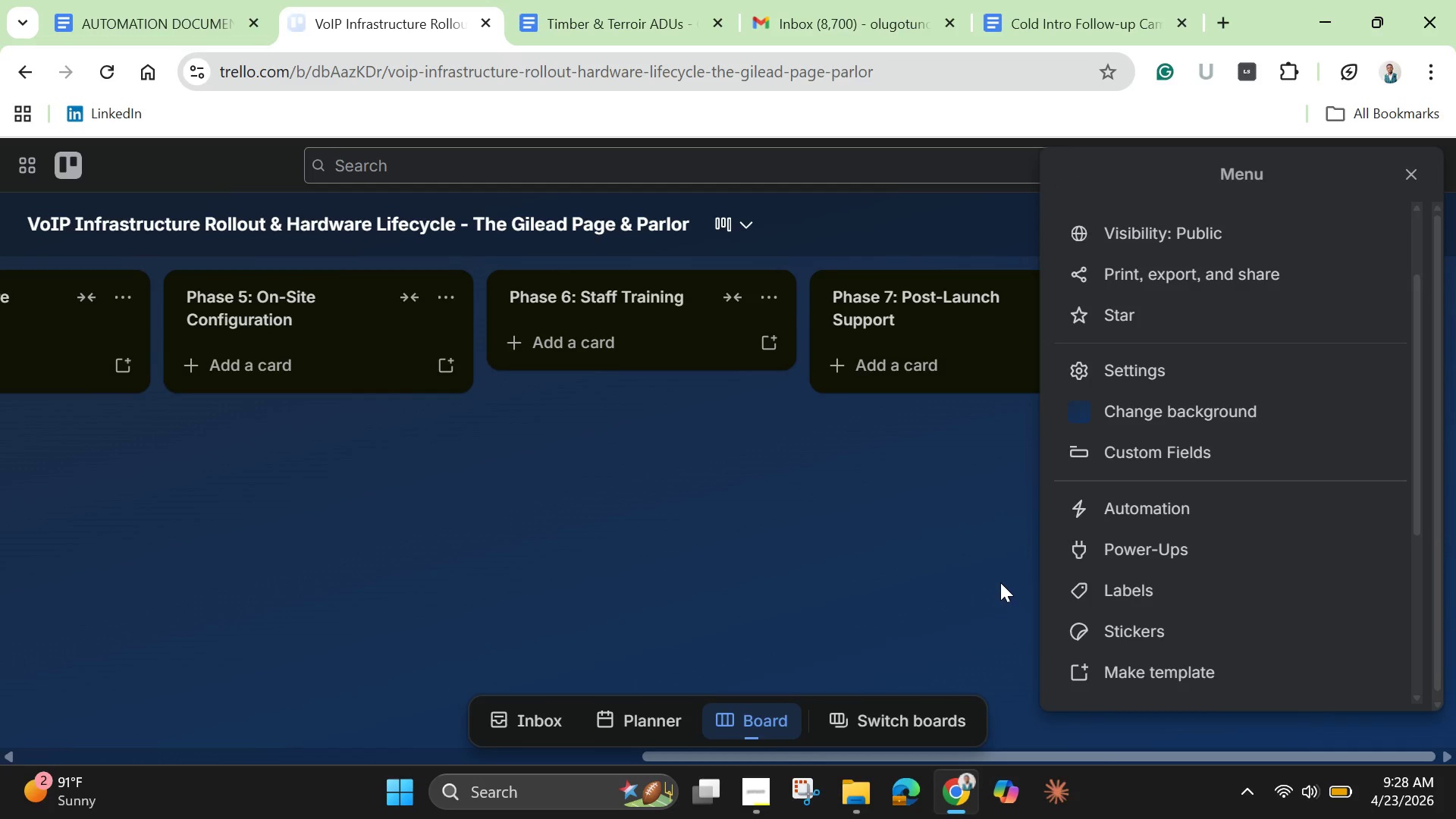 
left_click([1000, 582])
 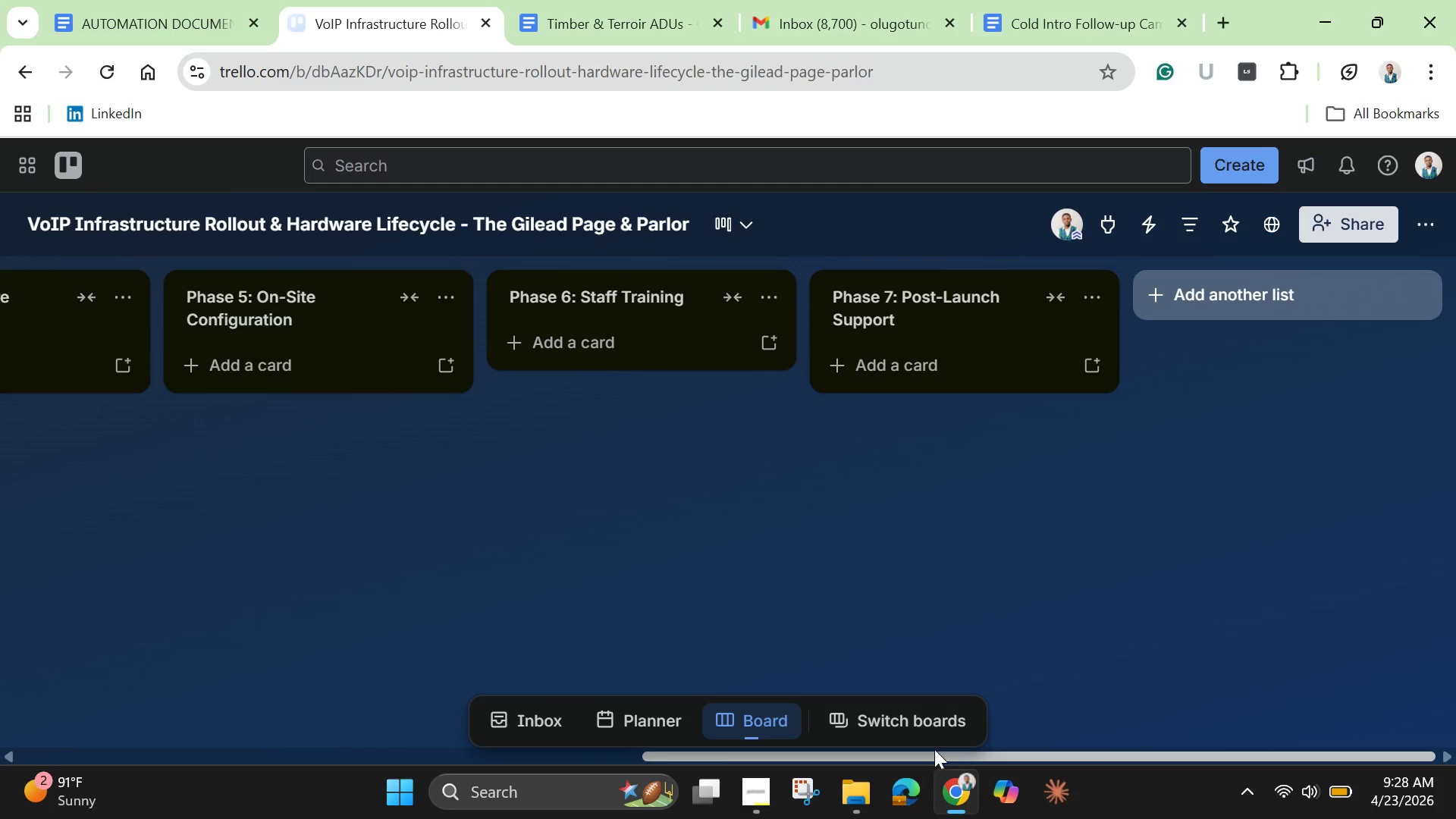 
left_click_drag(start_coordinate=[934, 750], to_coordinate=[393, 752])
 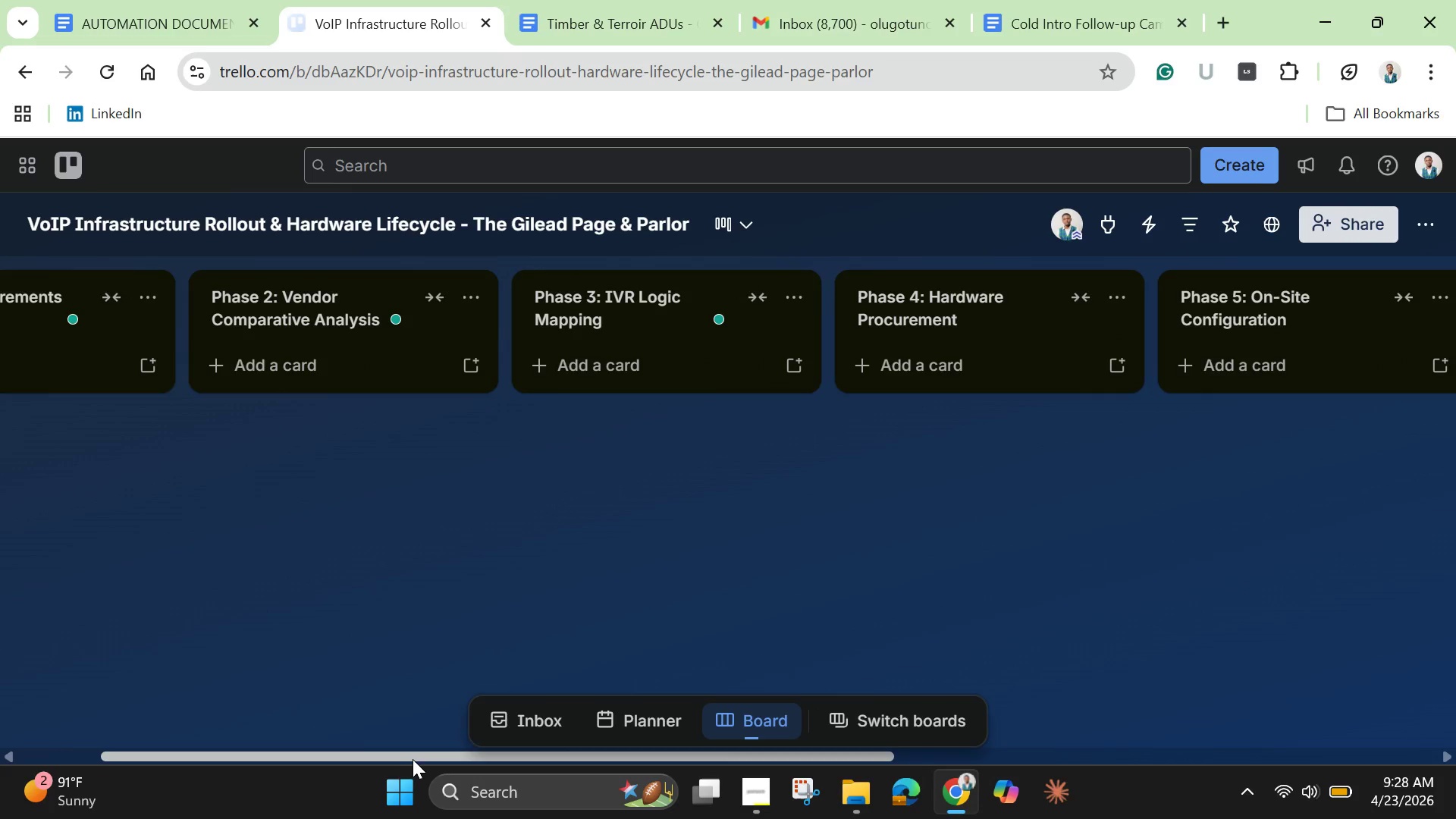 
left_click_drag(start_coordinate=[410, 761], to_coordinate=[180, 750])
 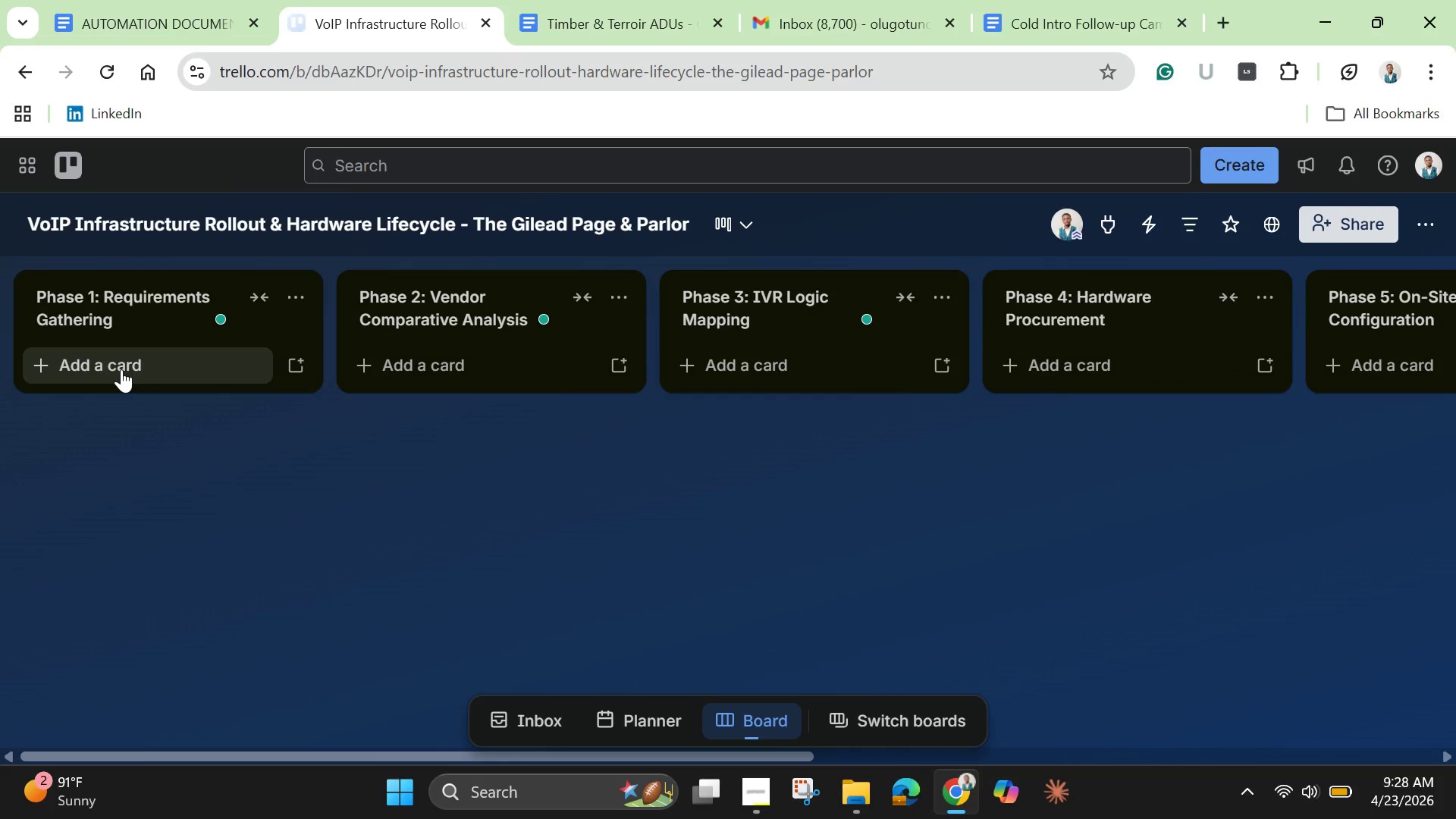 
left_click([121, 369])
 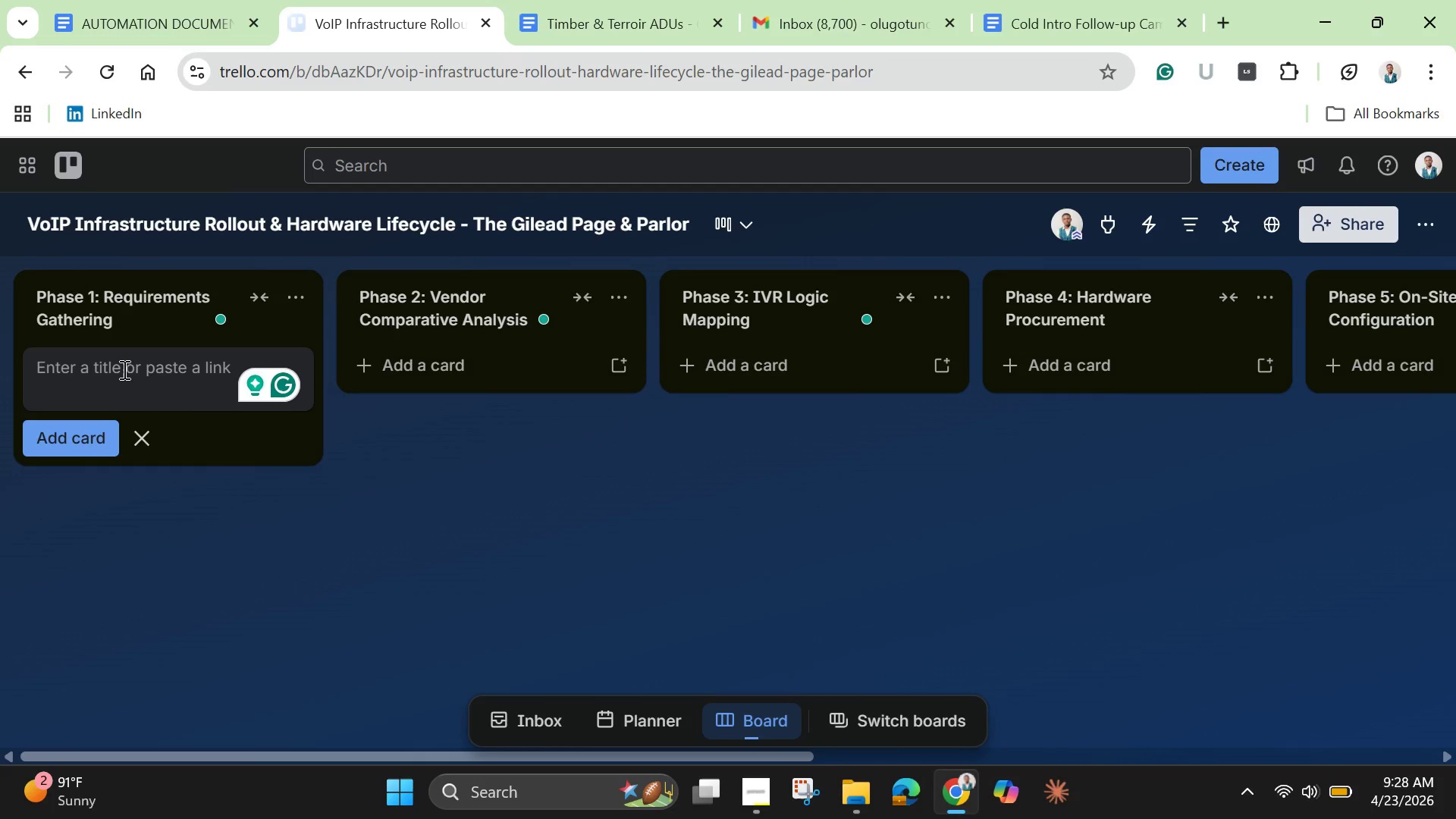 
wait(10.17)
 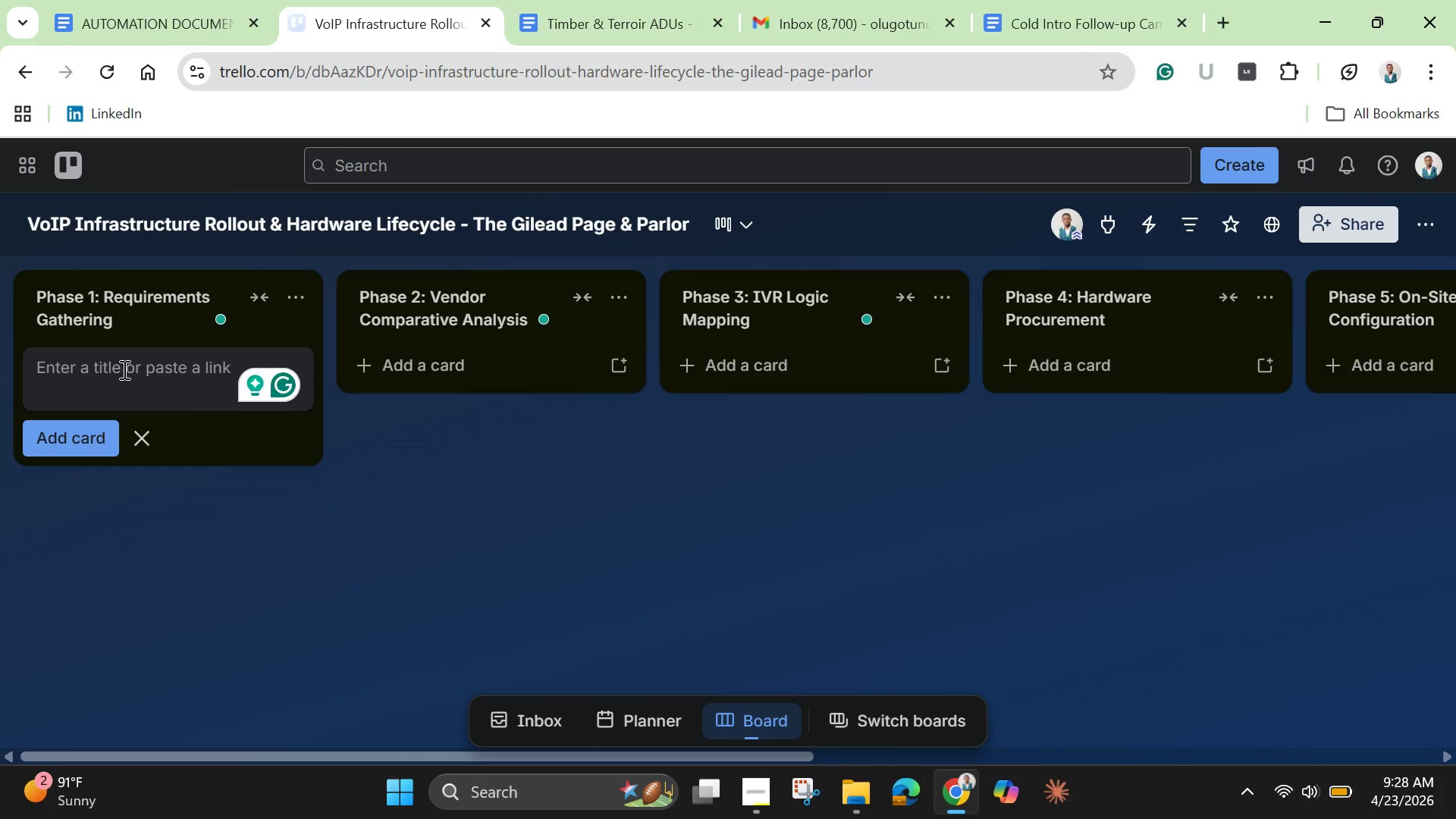 
type(Call Flow Requirements Definiition)
 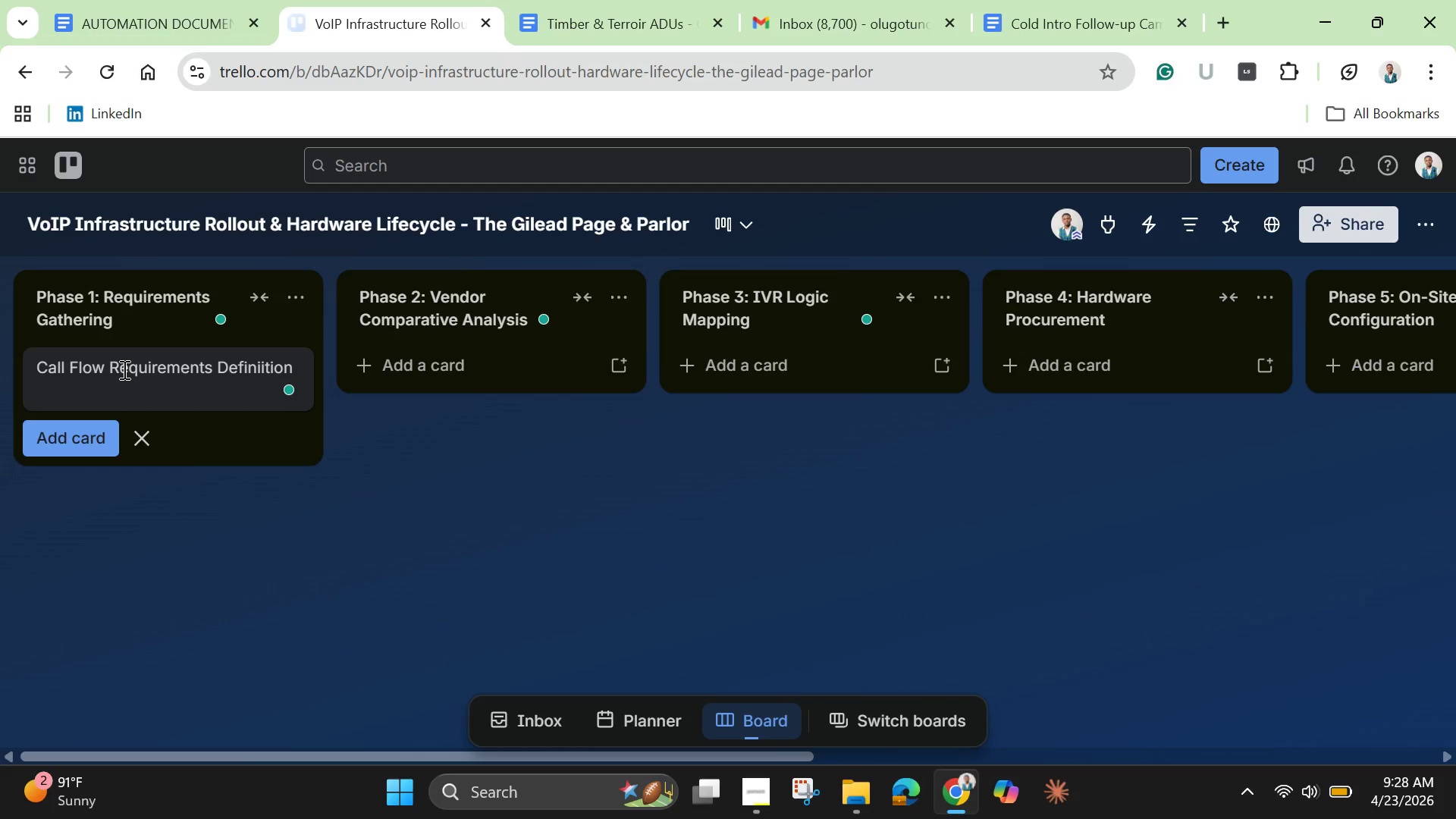 
key(Enter)
 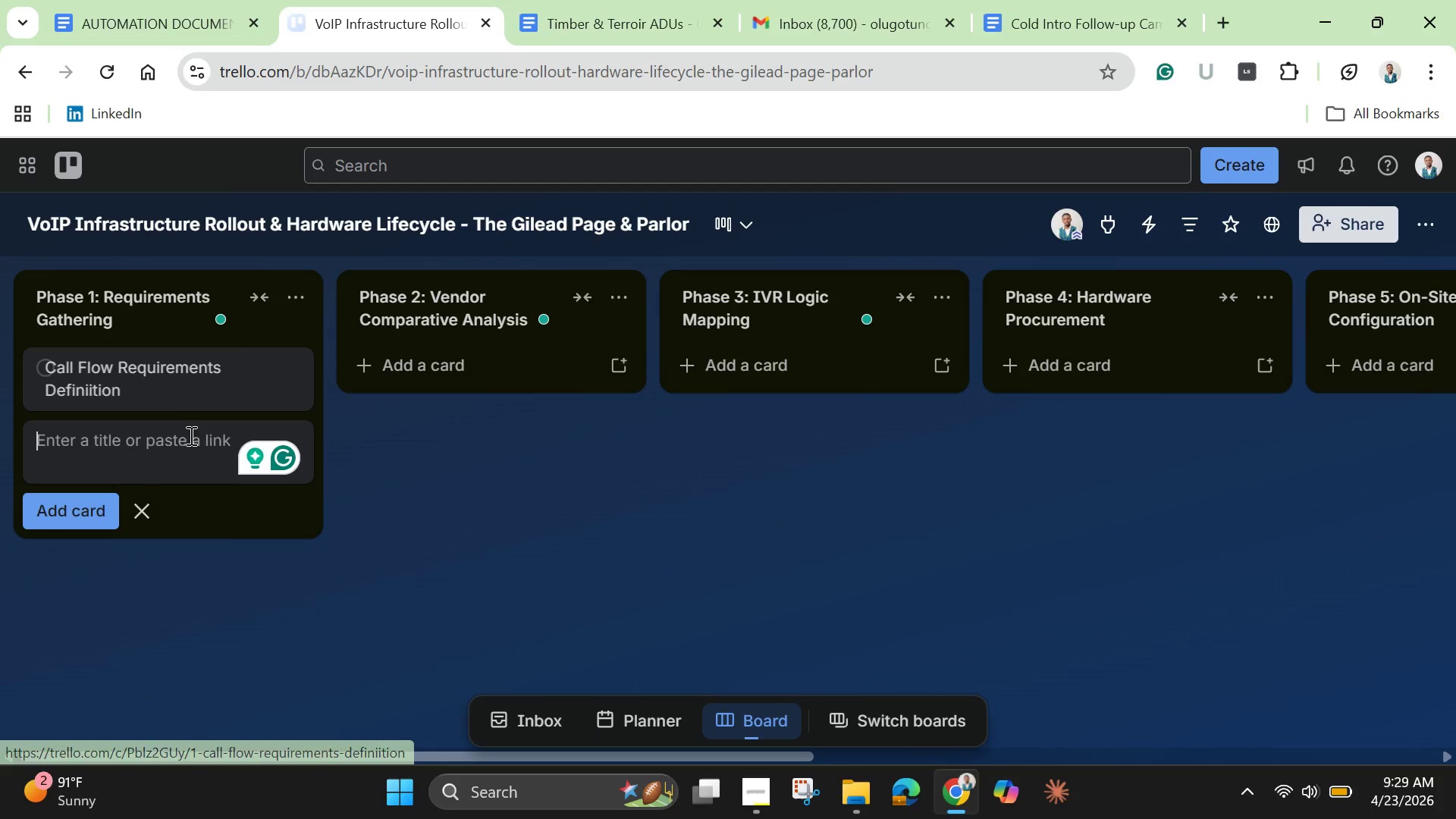 
wait(5.61)
 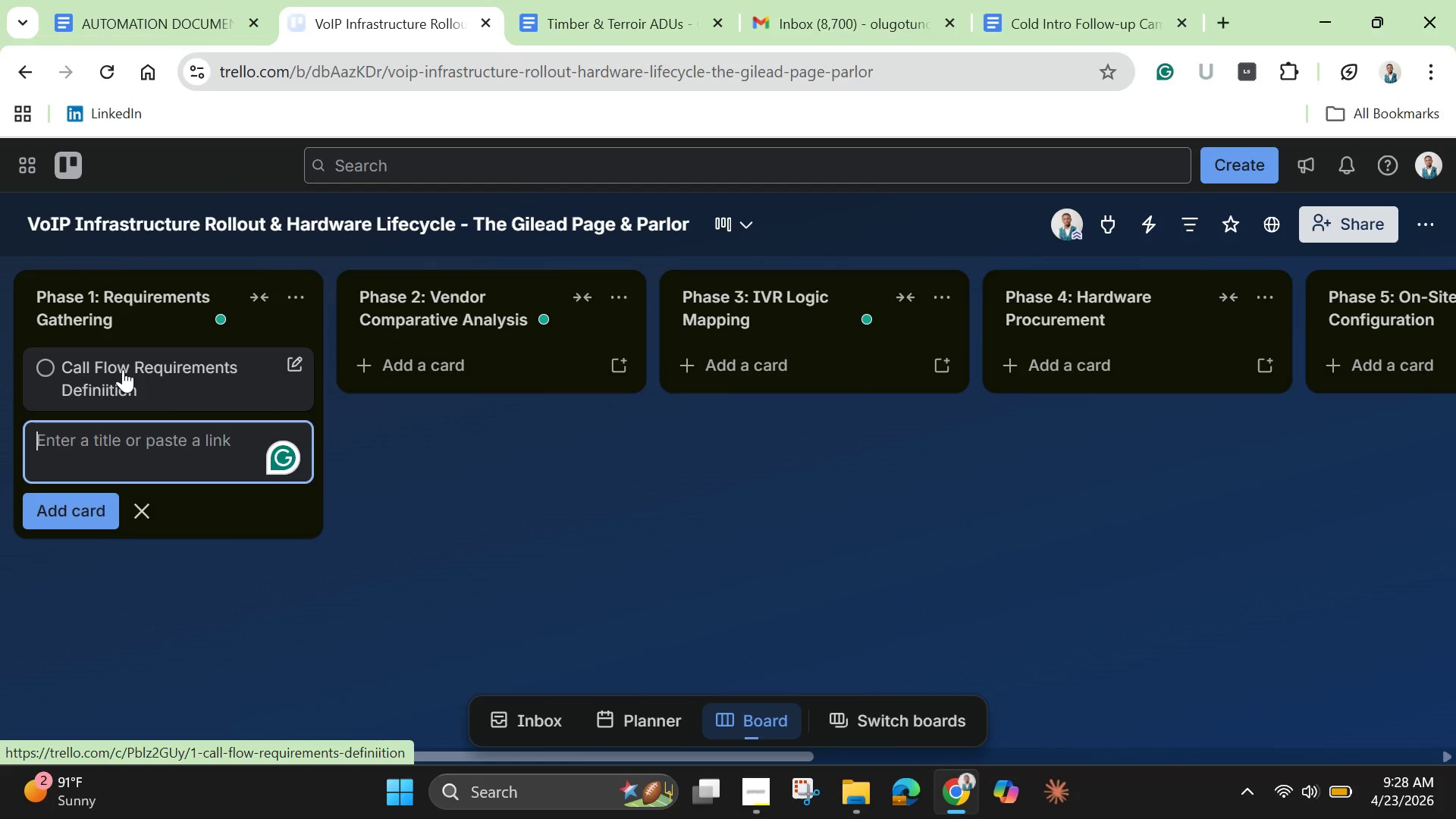 
type(Store Hours Routing )
 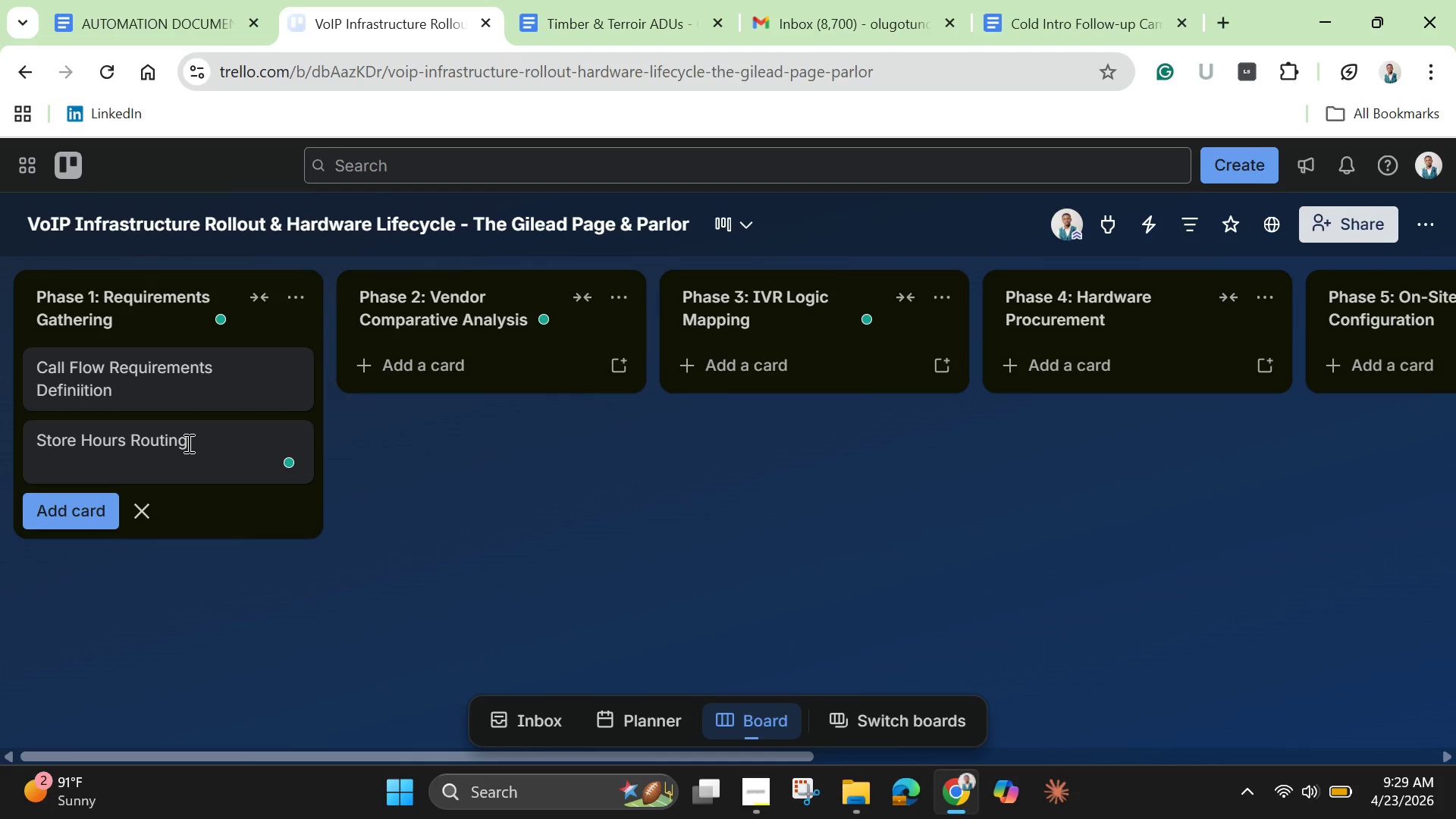 
type(Lof)
key(Backspace)
type(gic)
 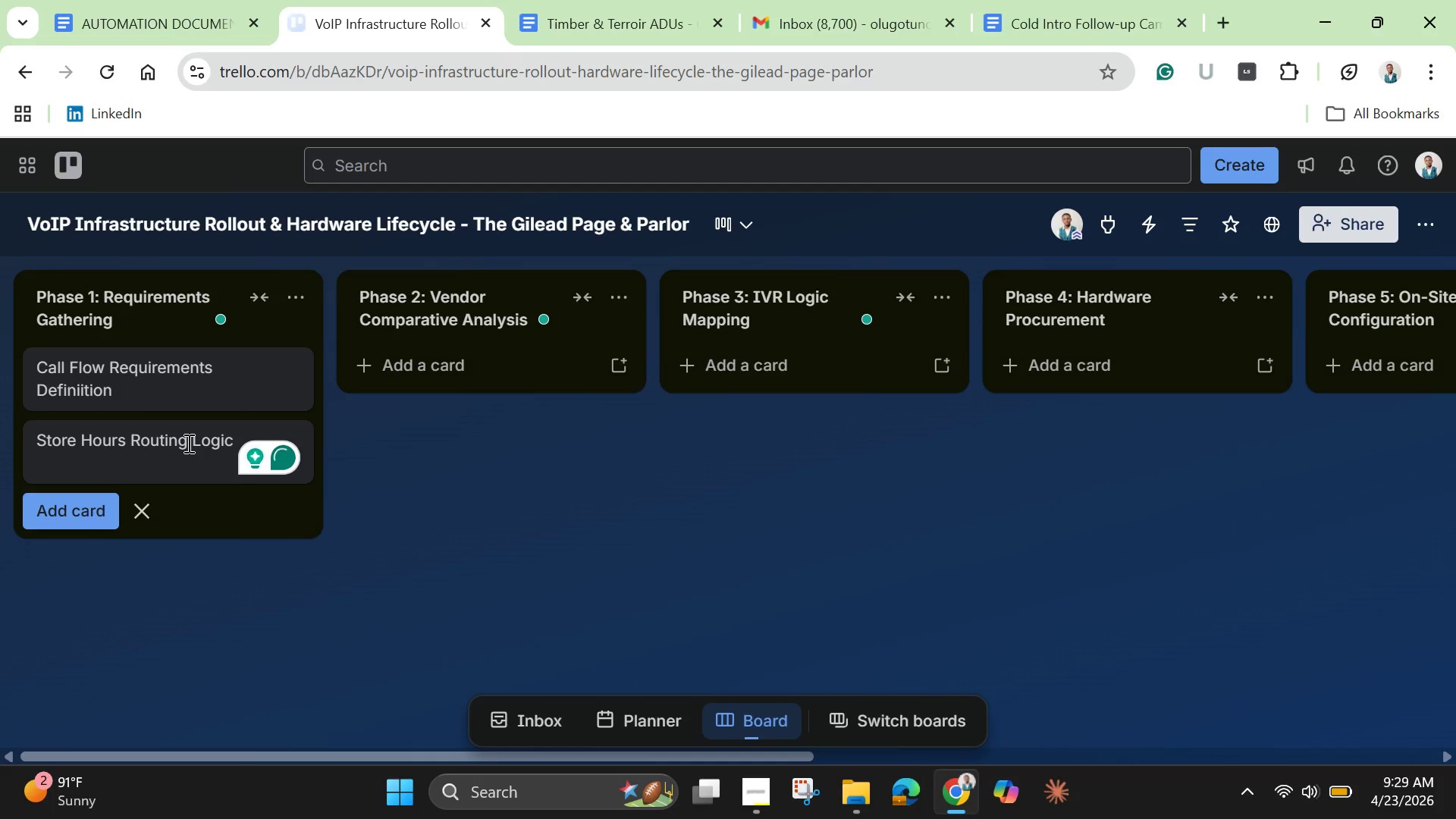 
key(Enter)
 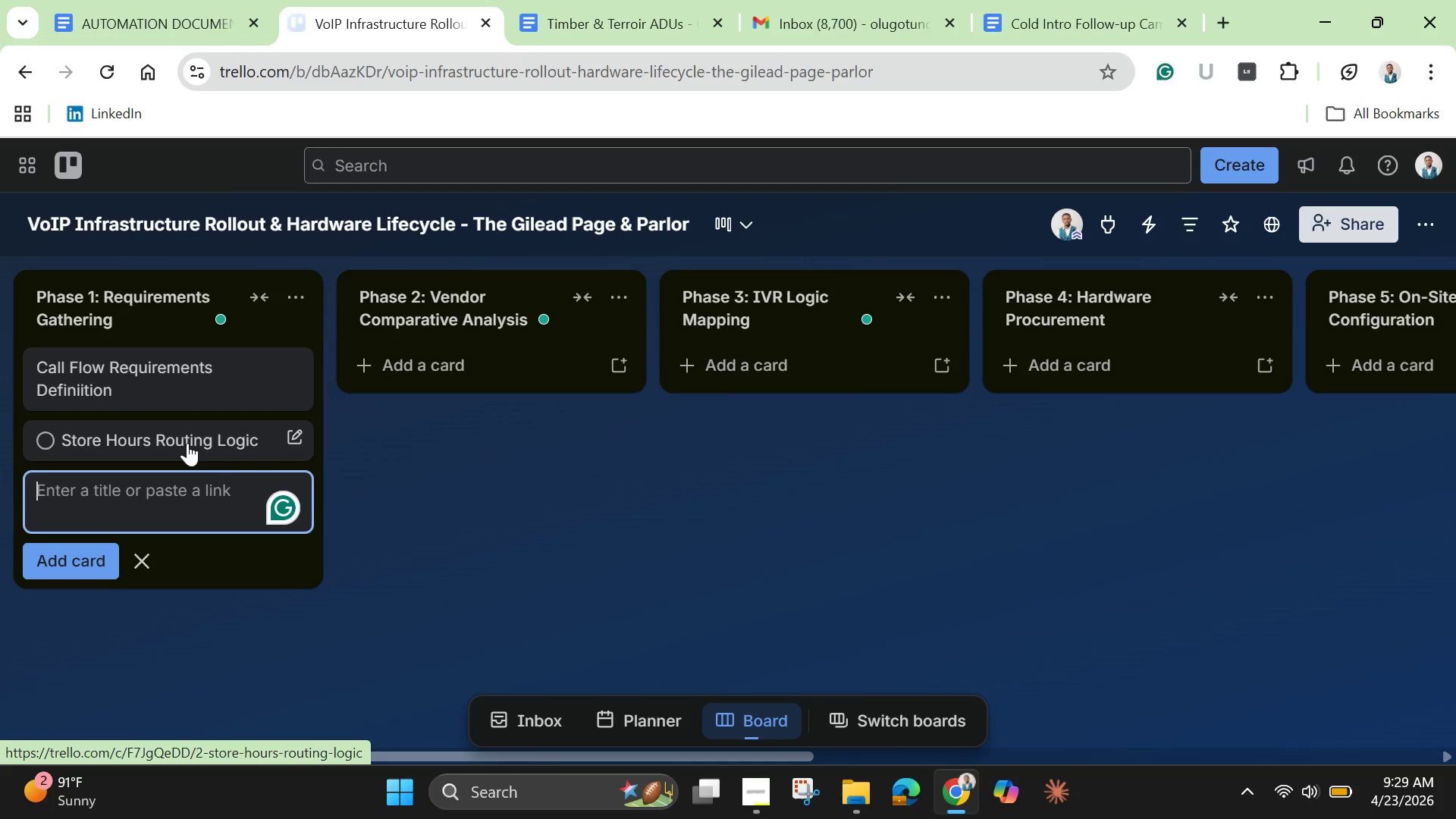 
hold_key(key=ShiftLeft, duration=1.5)
 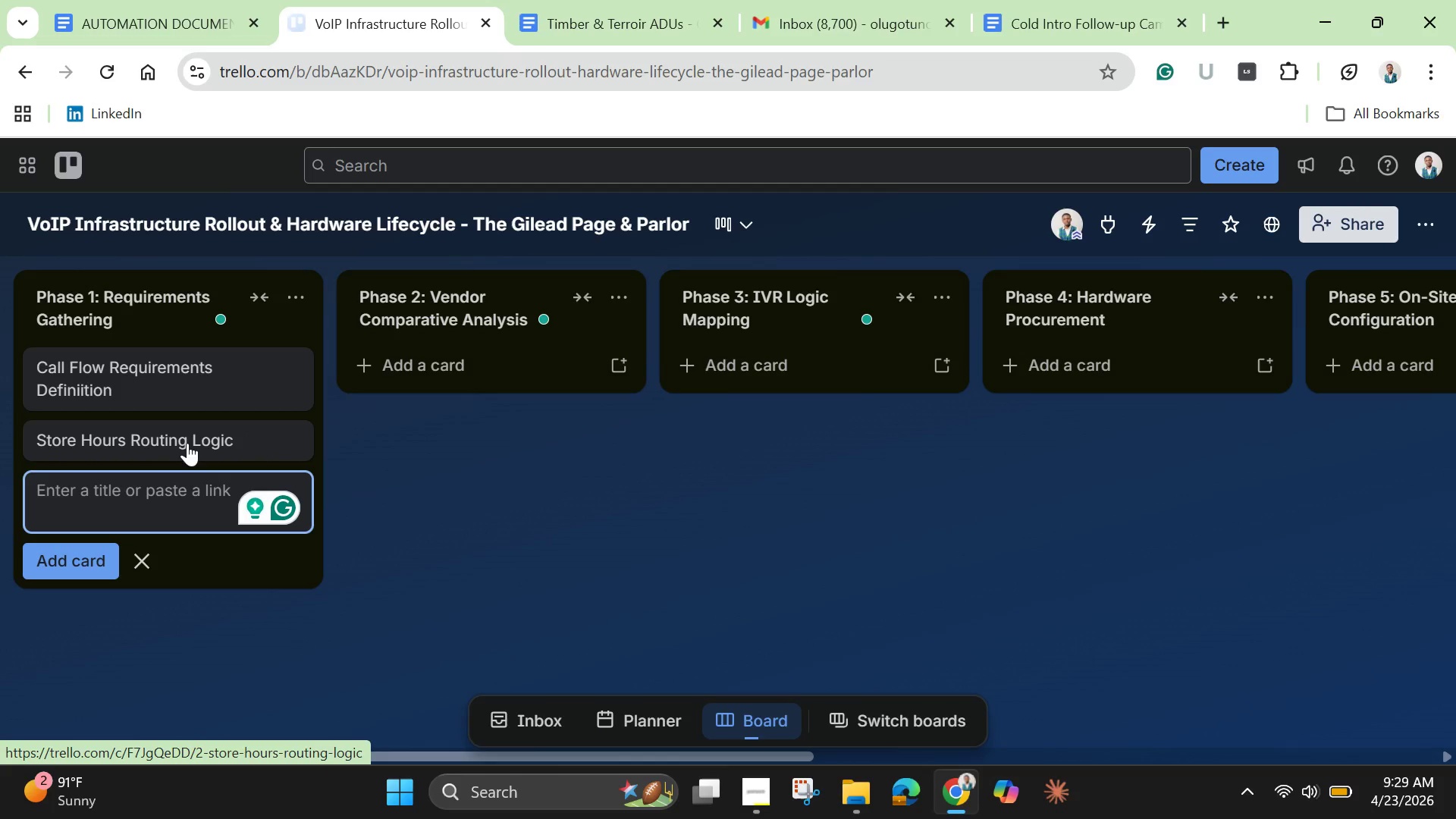 
hold_key(key=ShiftLeft, duration=1.5)
 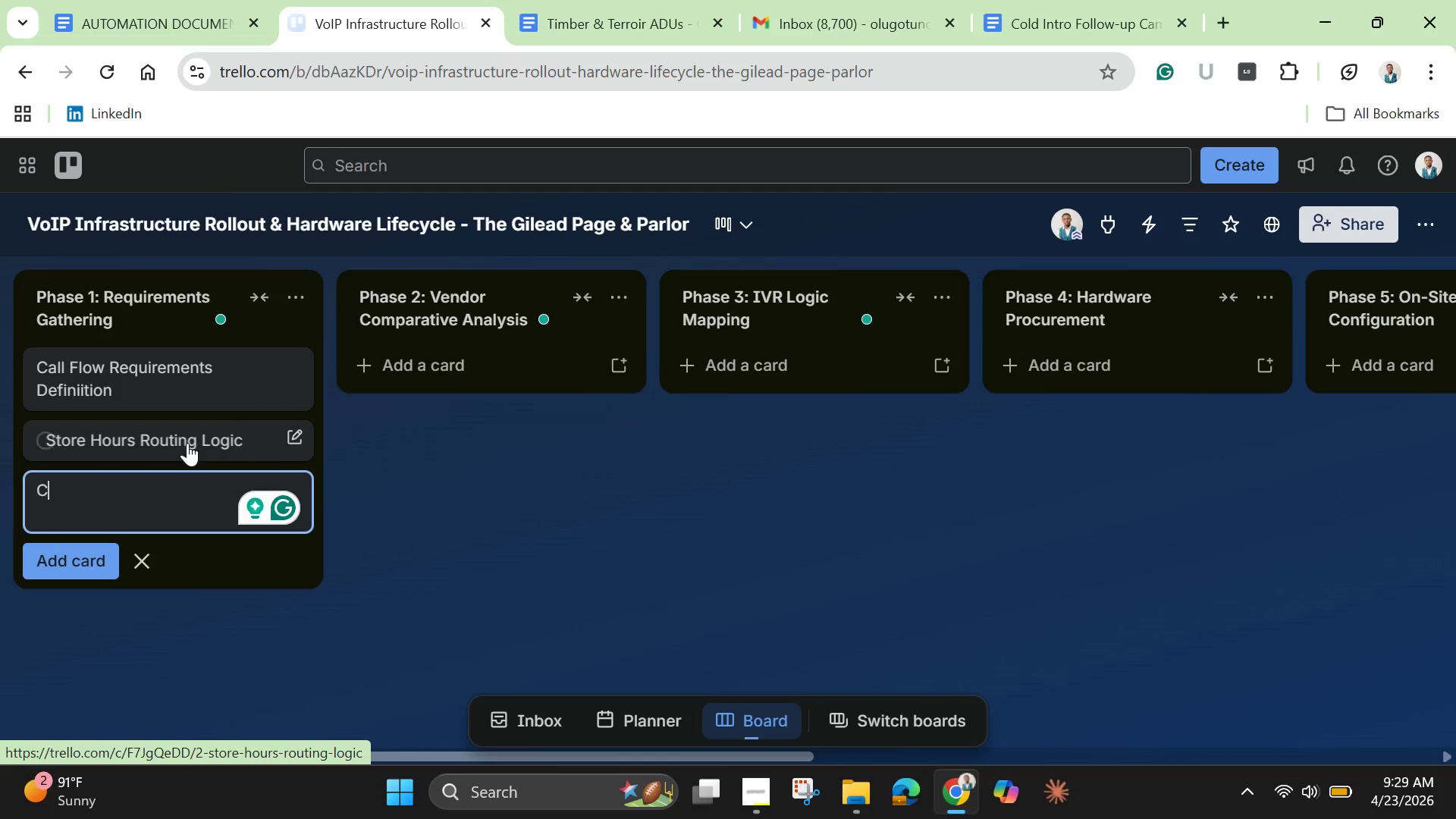 
type(Customer Notification Needs (SMS))
 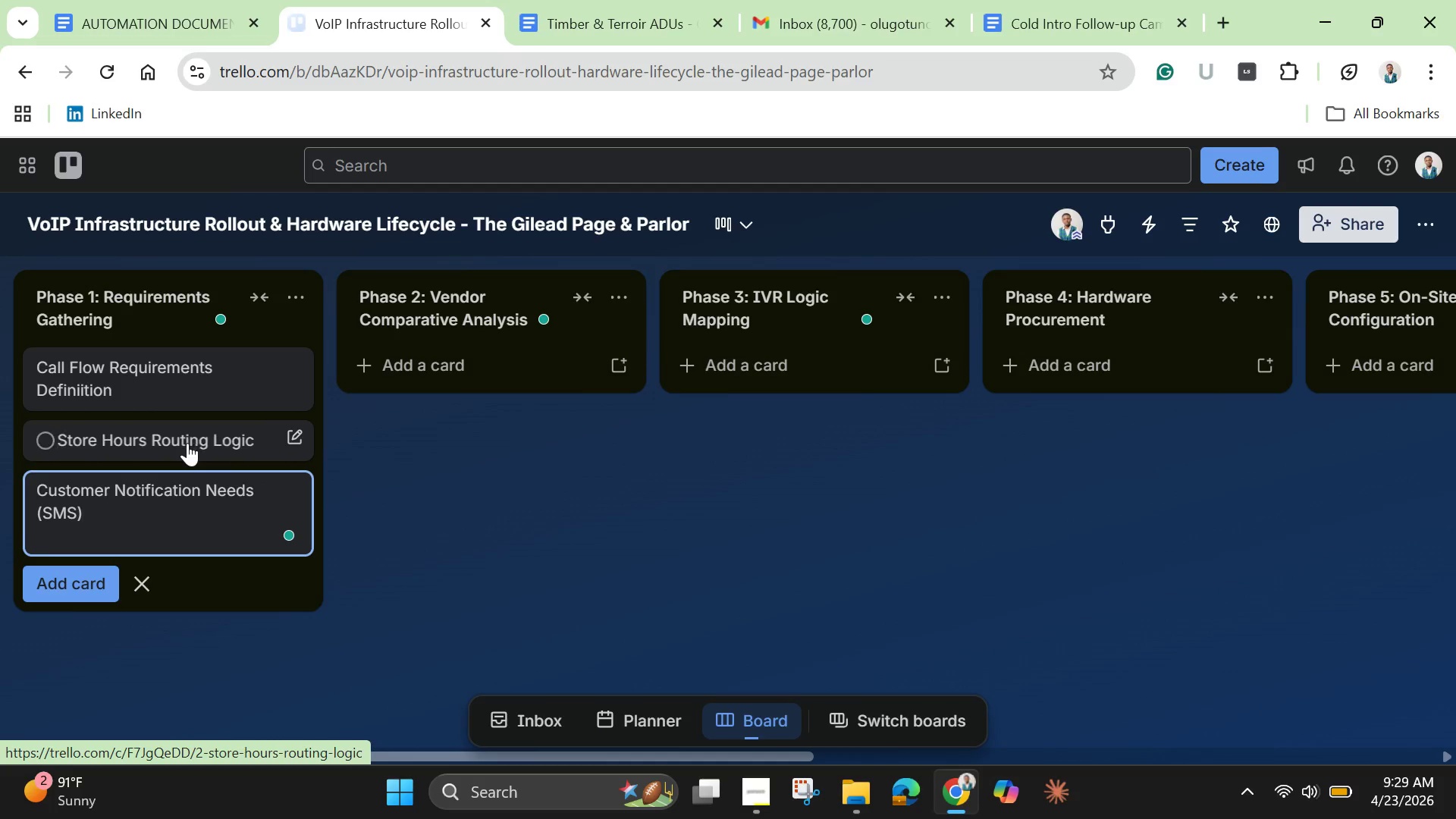 
key(Enter)
 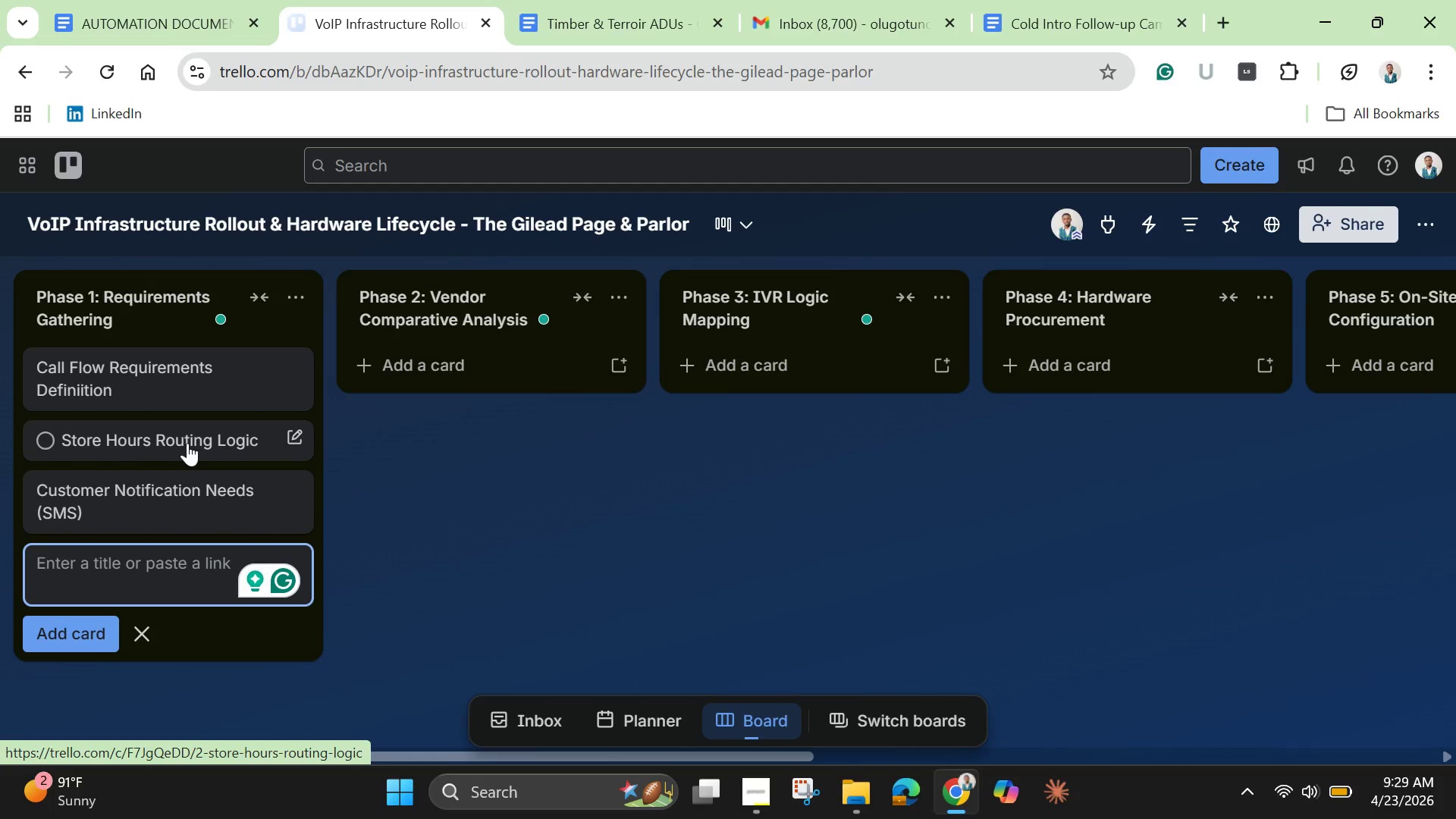 
wait(5.53)
 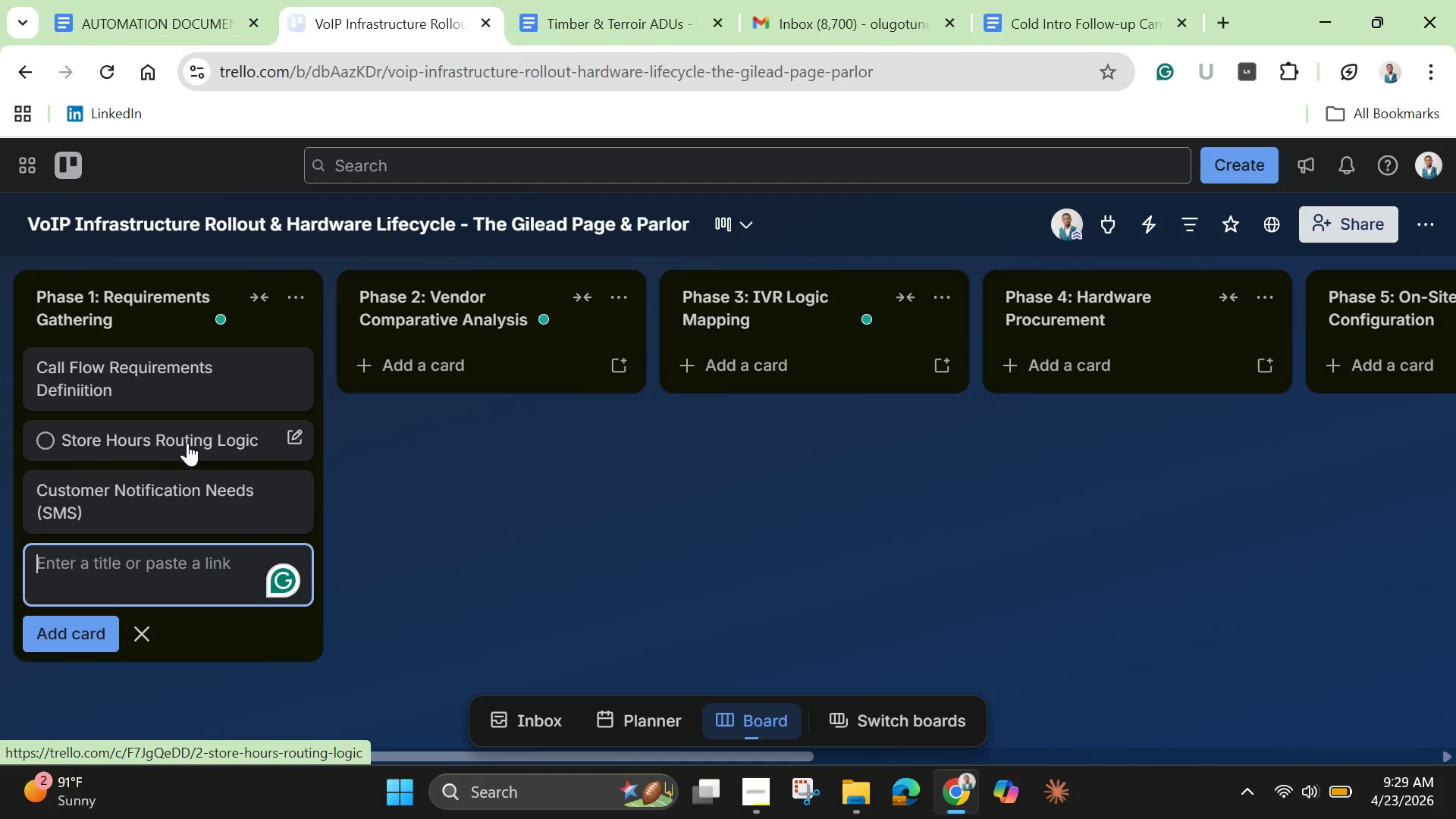 
left_click([410, 369])
 